 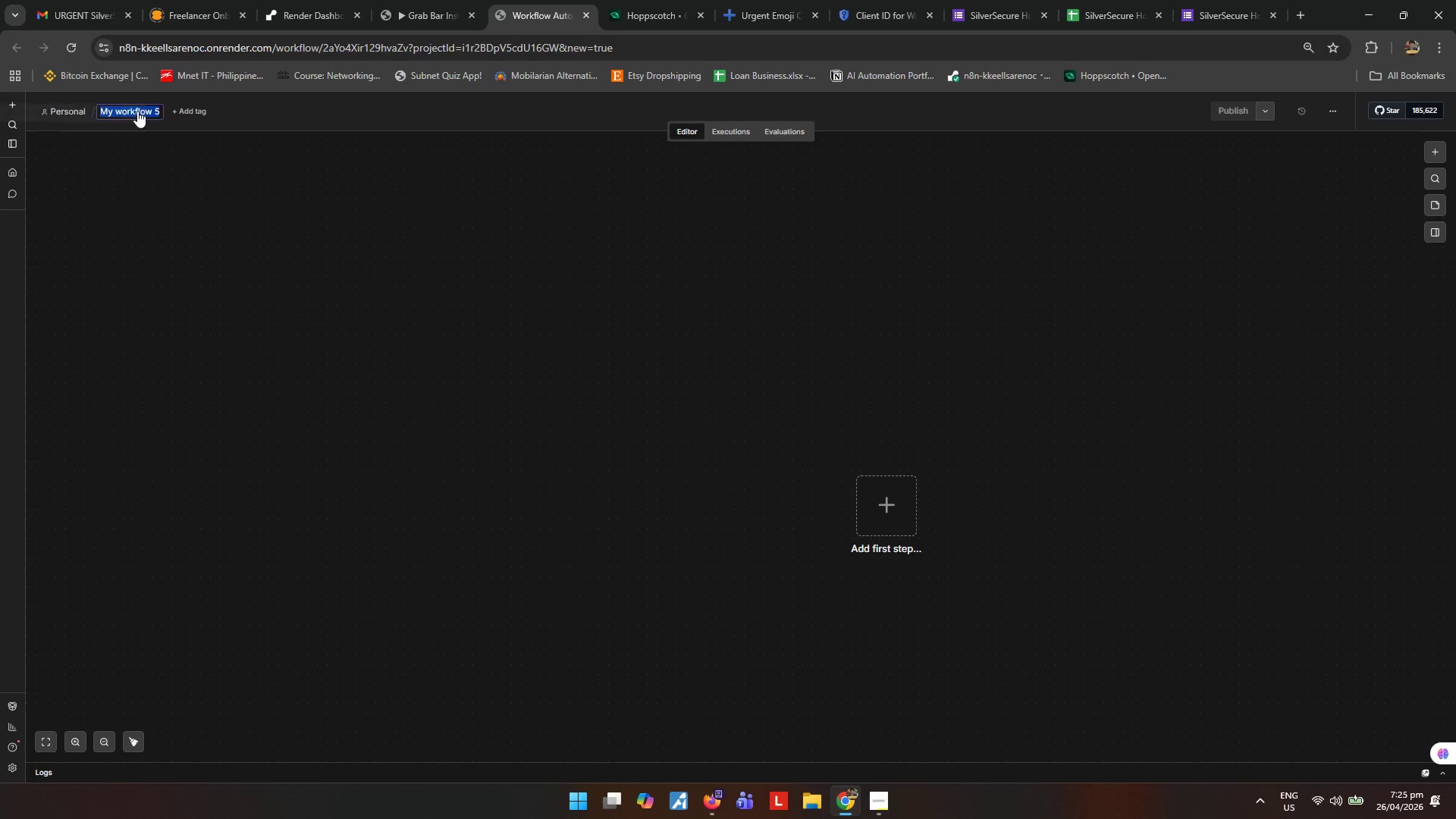 
key(Control+ControlLeft)
 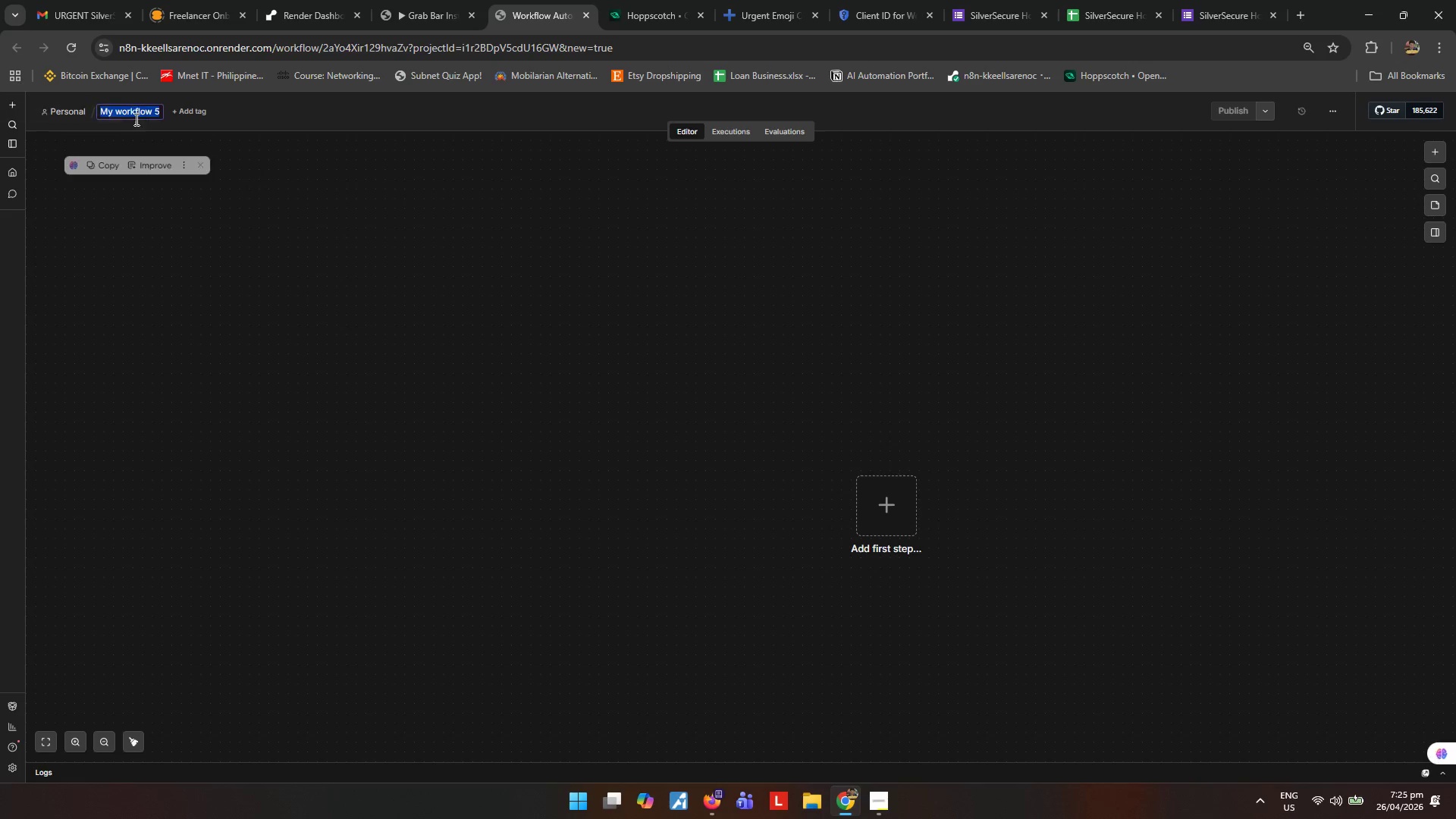 
key(Control+V)
 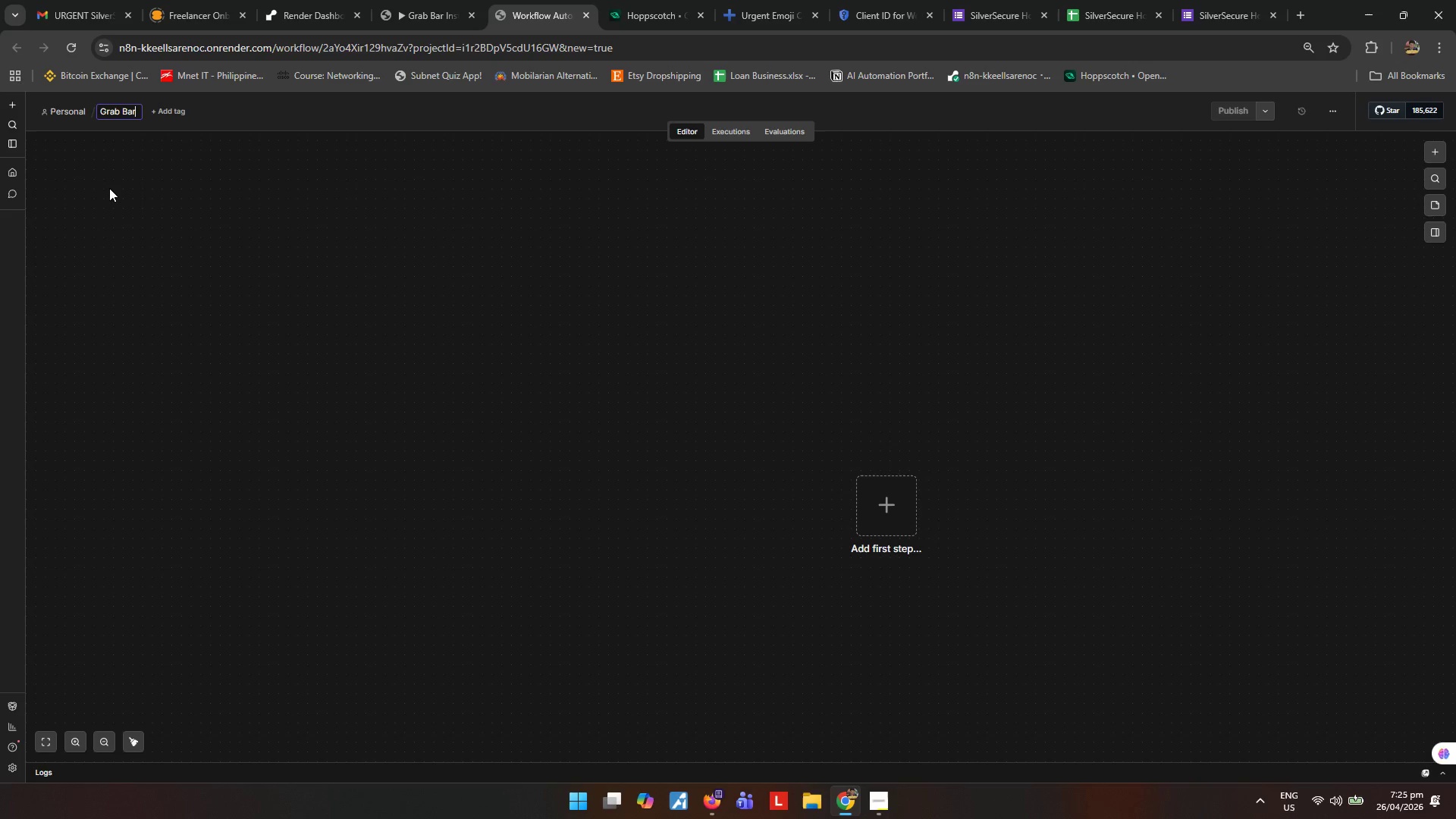 
type( Inqur)
key(Backspace)
type(iry Error Handler)
 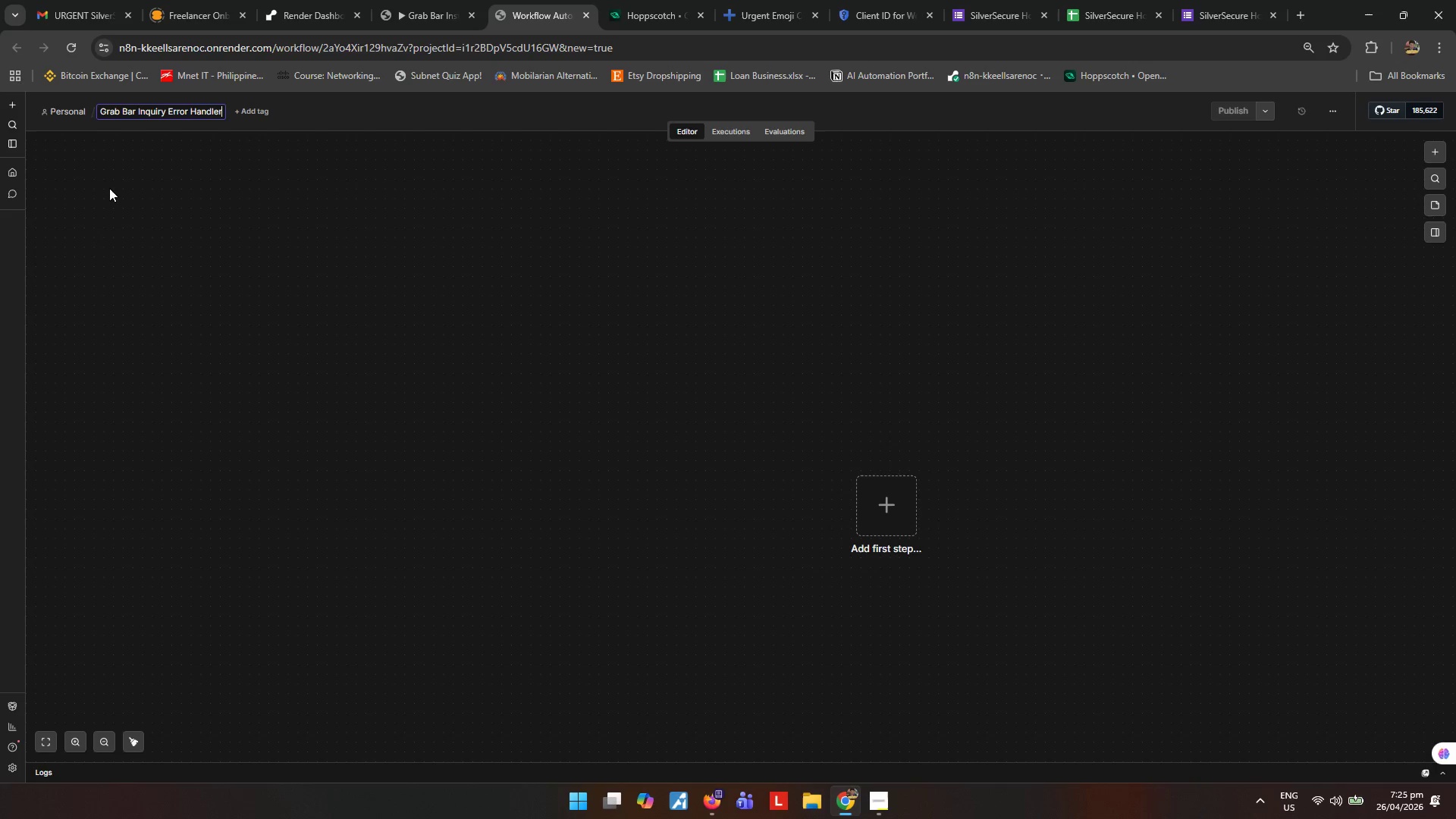 
key(Enter)
 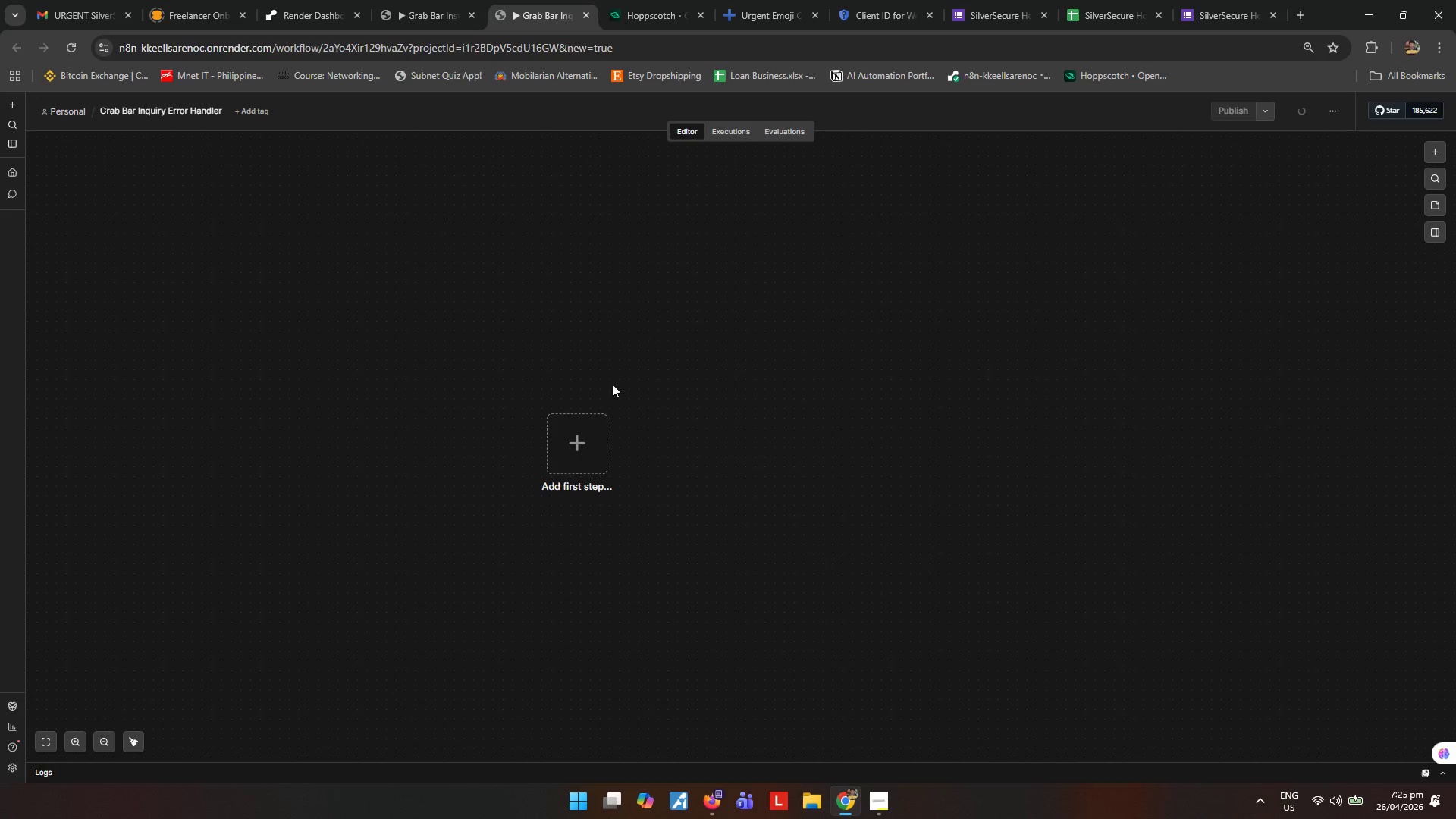 
mouse_move([575, 416])
 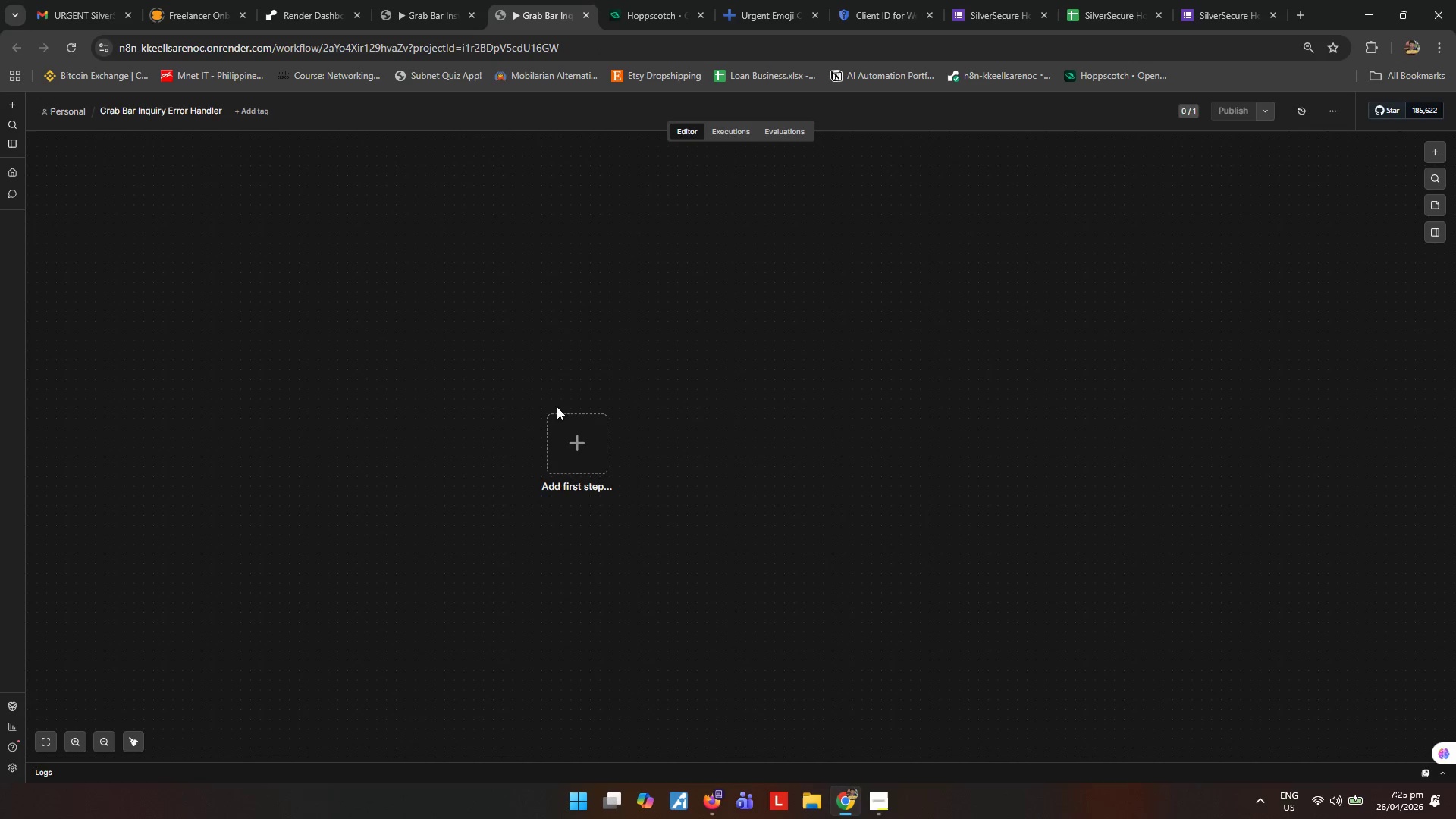 
left_click([568, 446])
 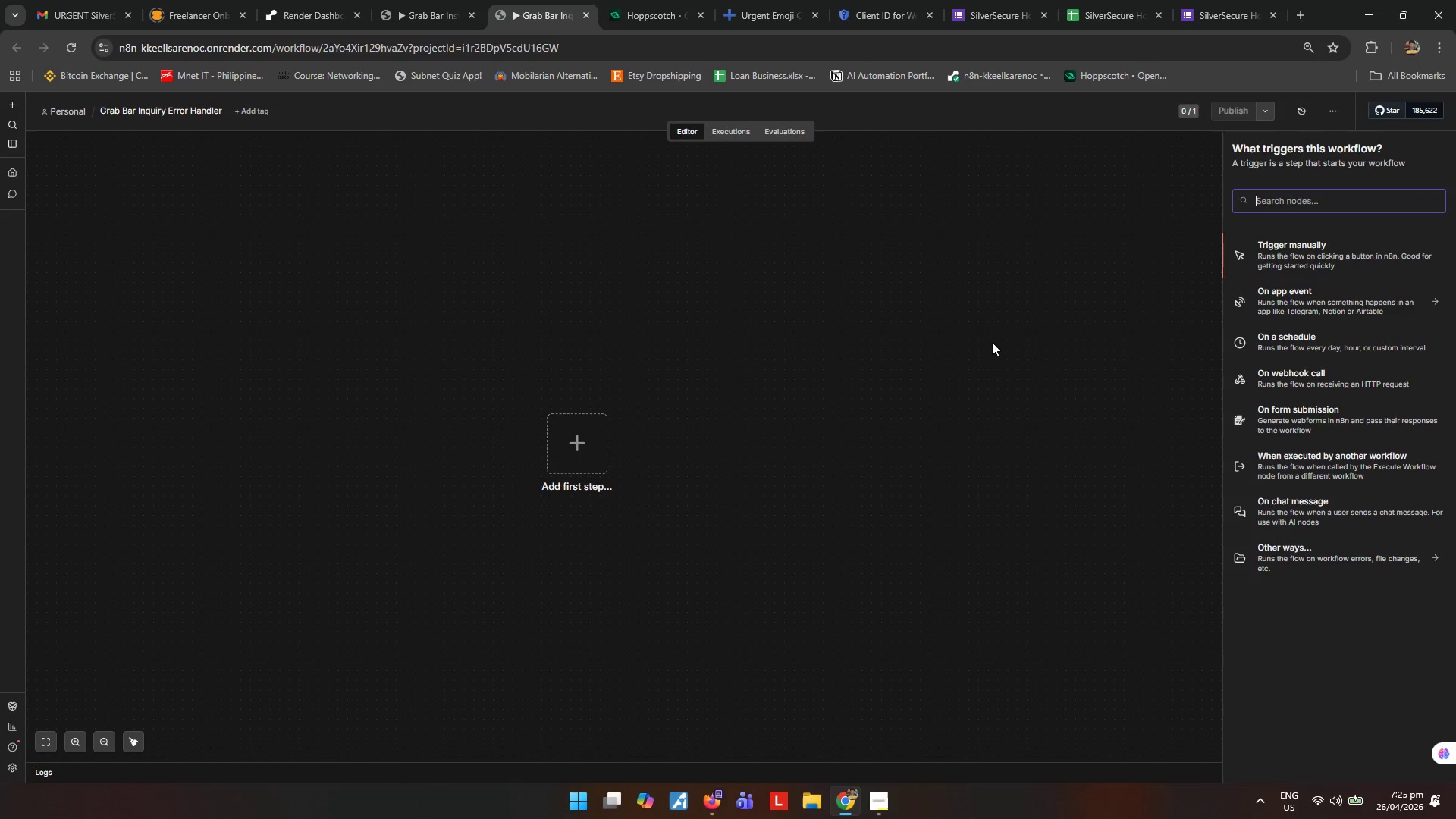 
type(err)
 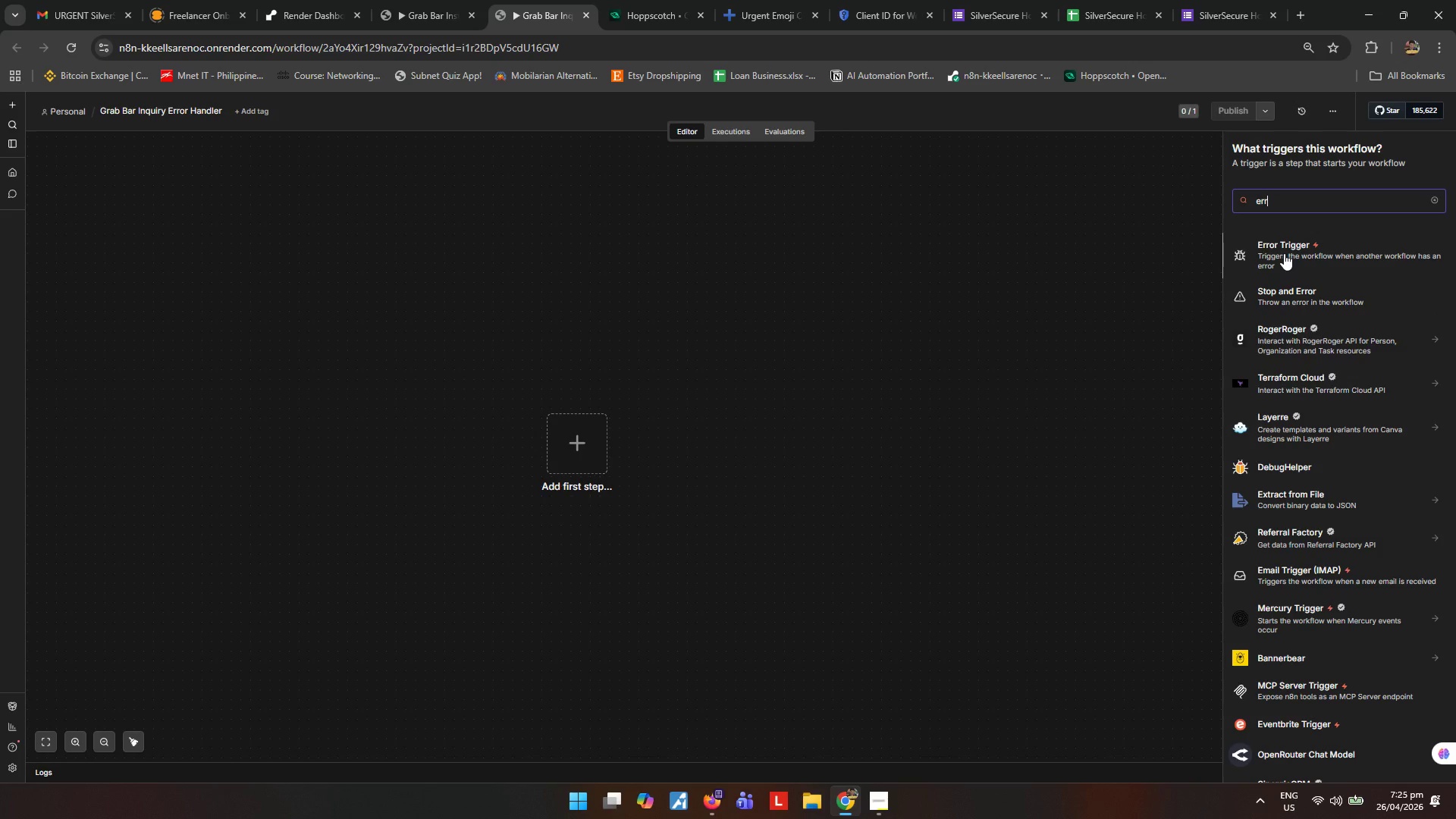 
left_click([1284, 253])
 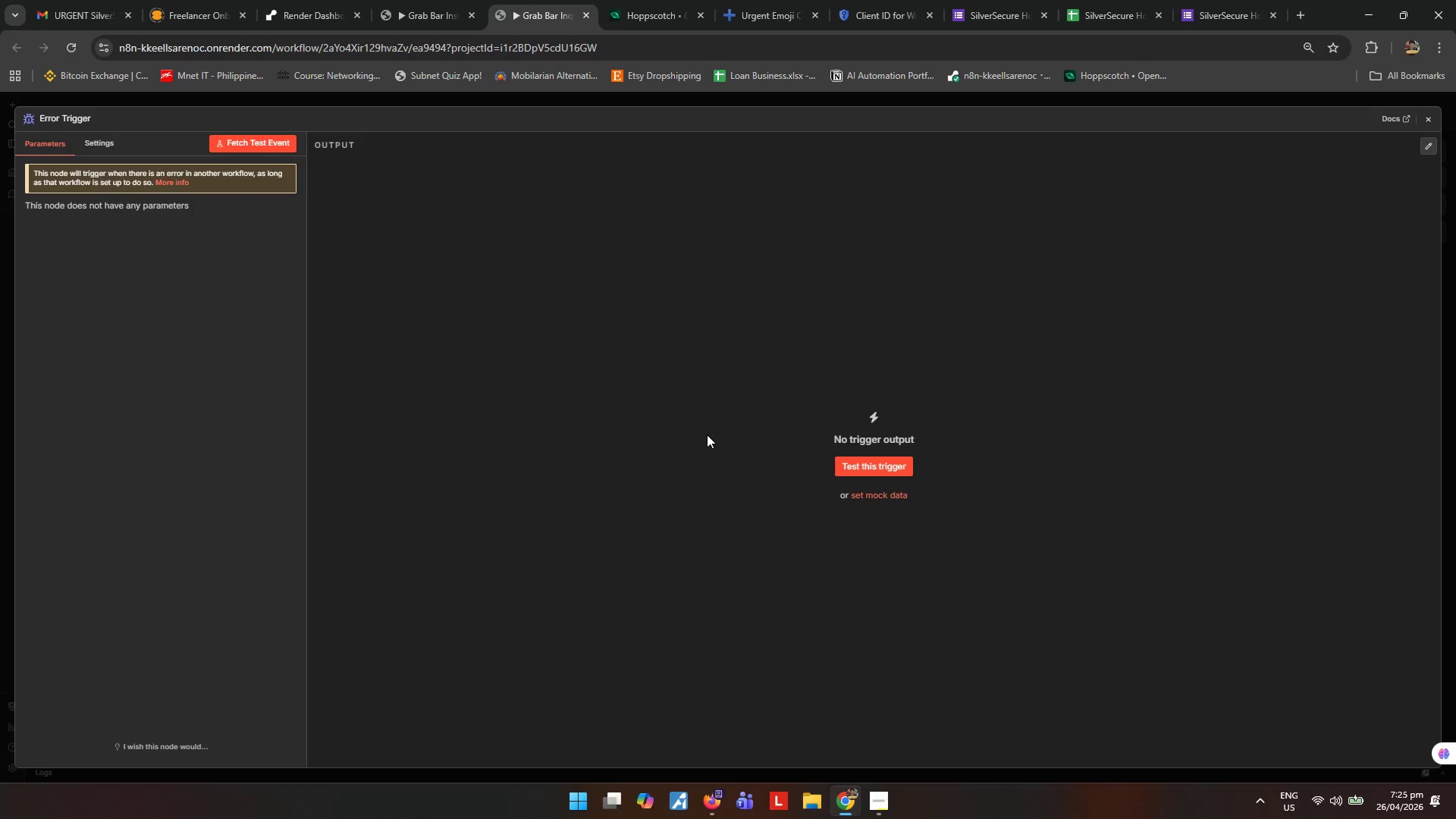 
key(Escape)
 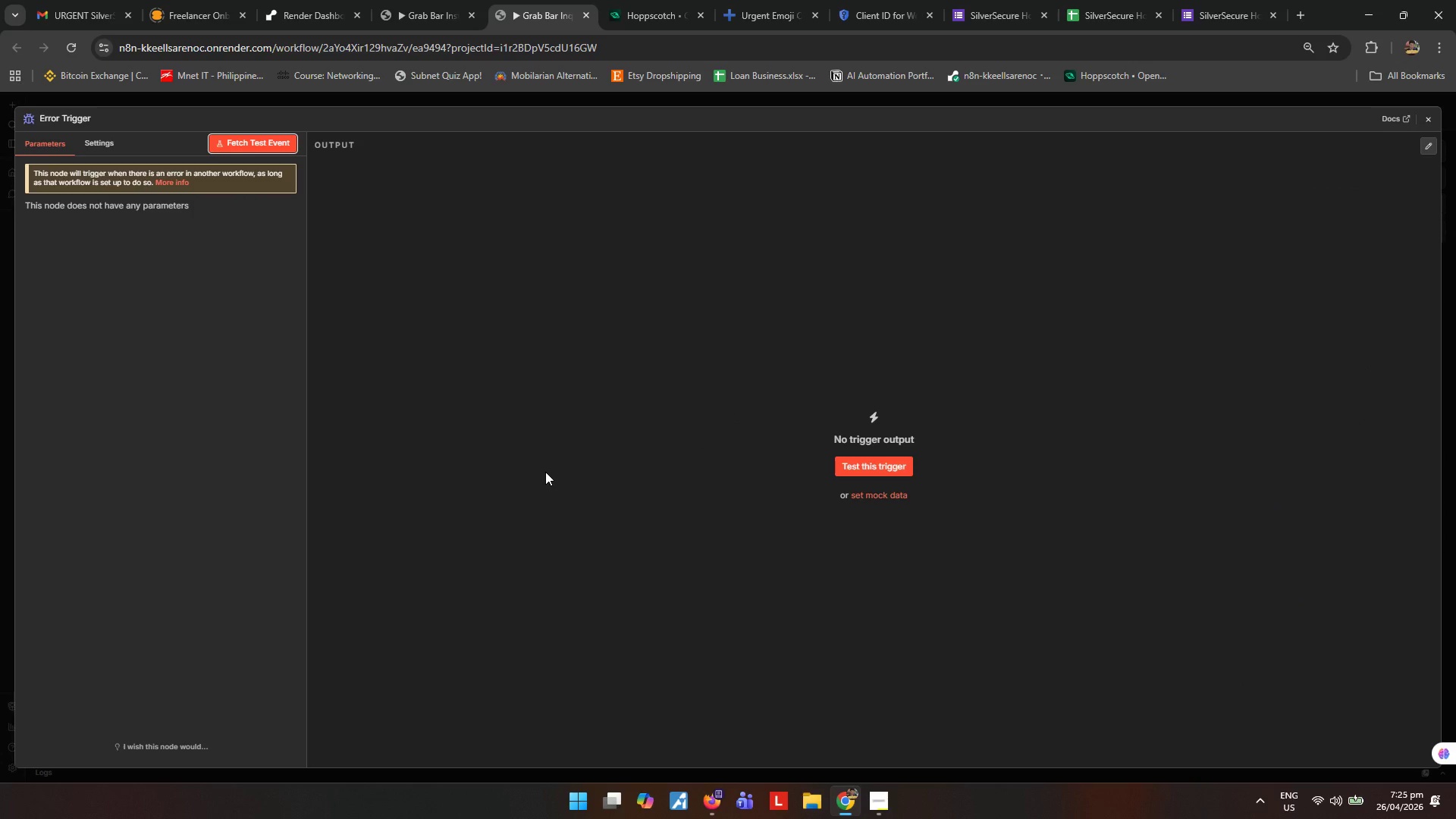 
wait(5.47)
 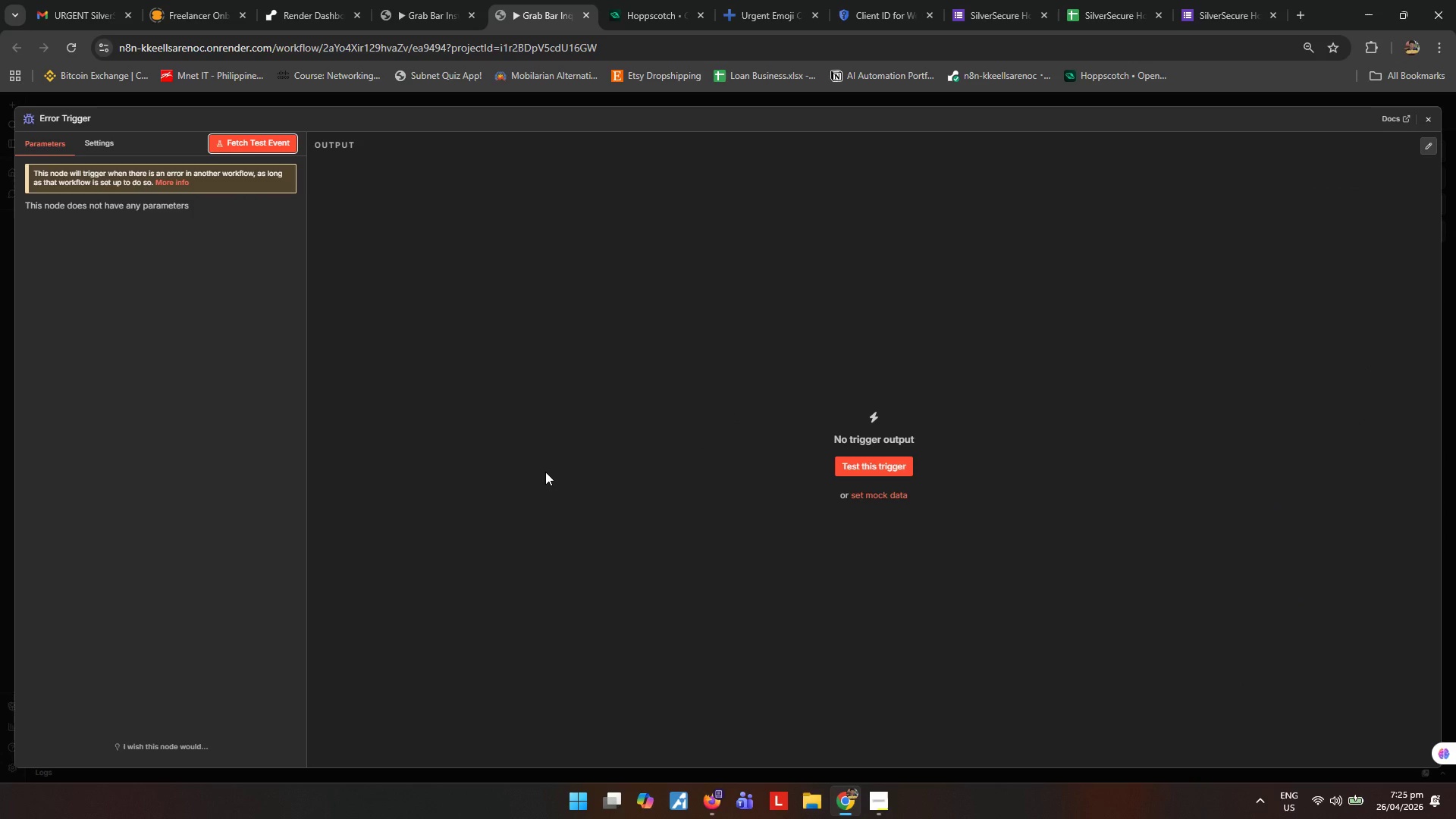 
left_click([1427, 121])
 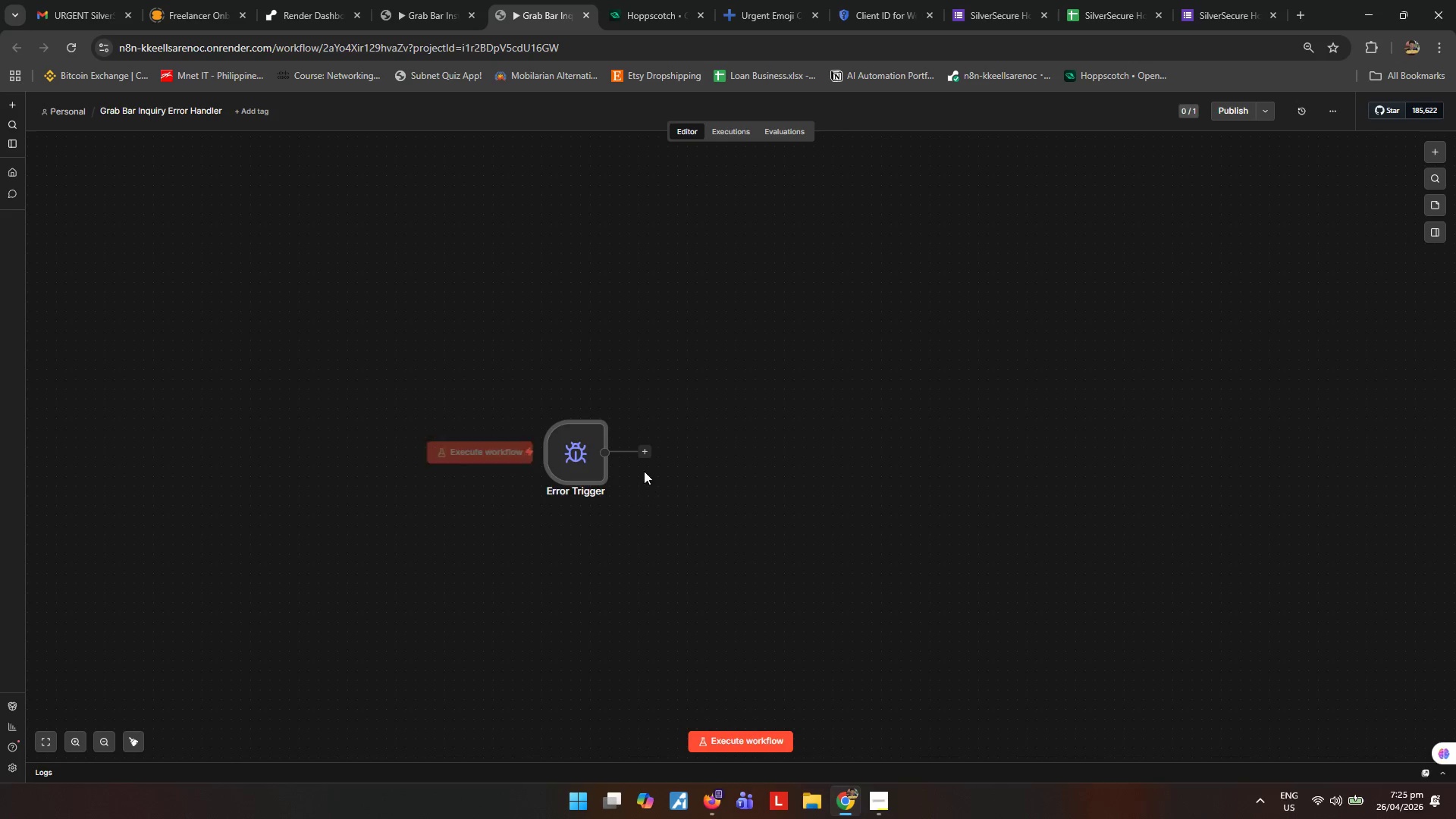 
left_click([650, 449])
 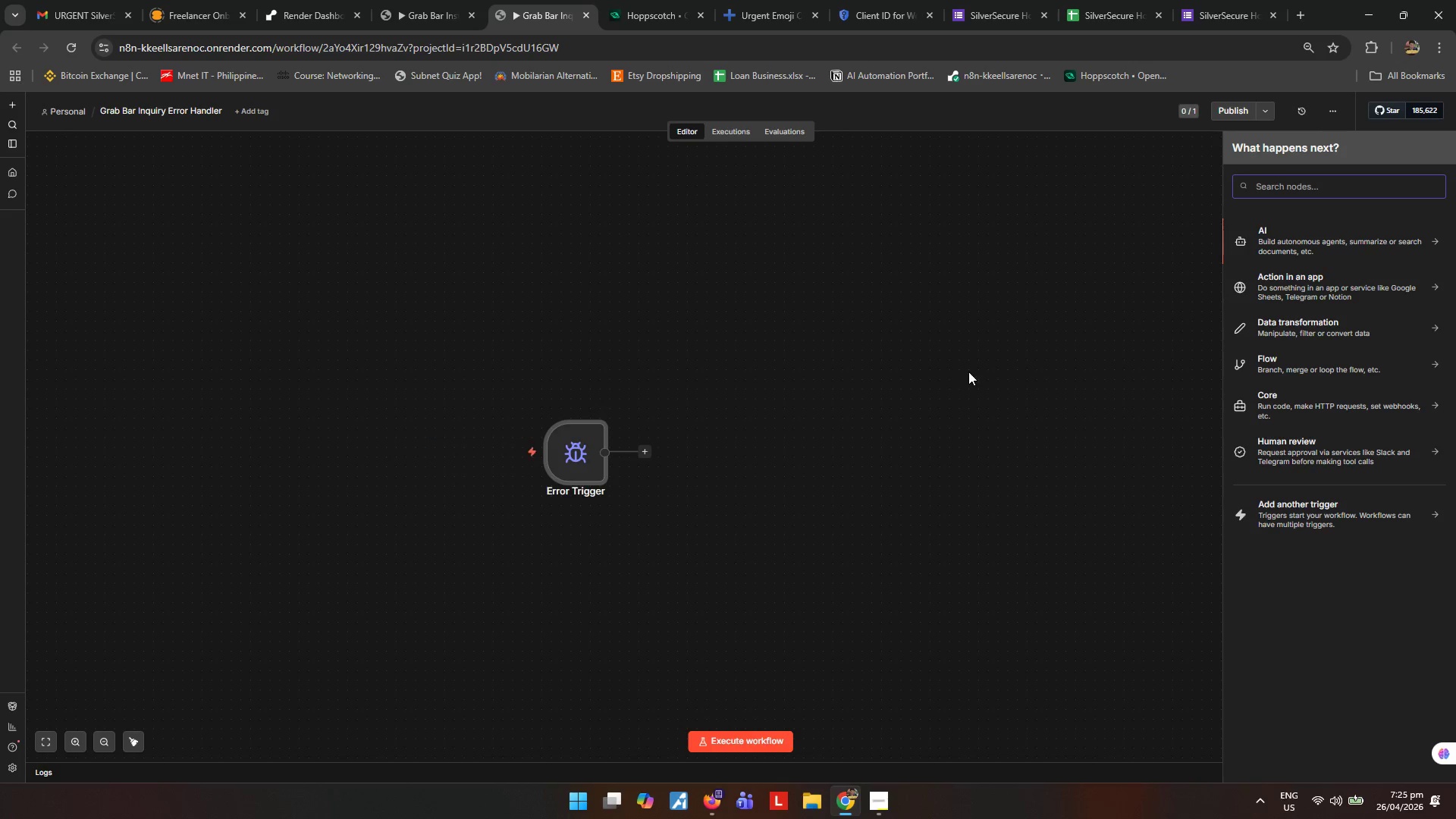 
type(gm)
 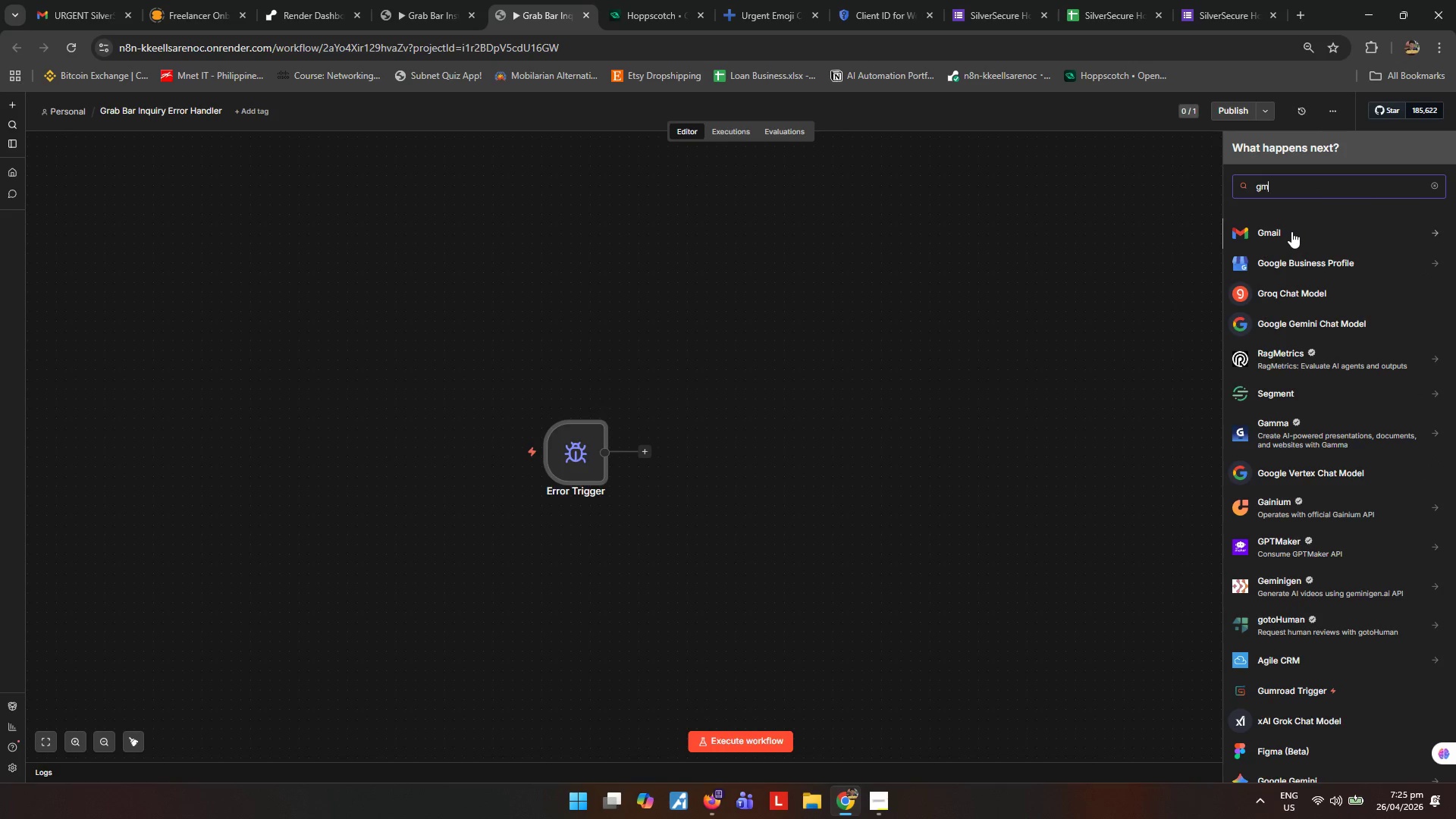 
left_click([1291, 231])
 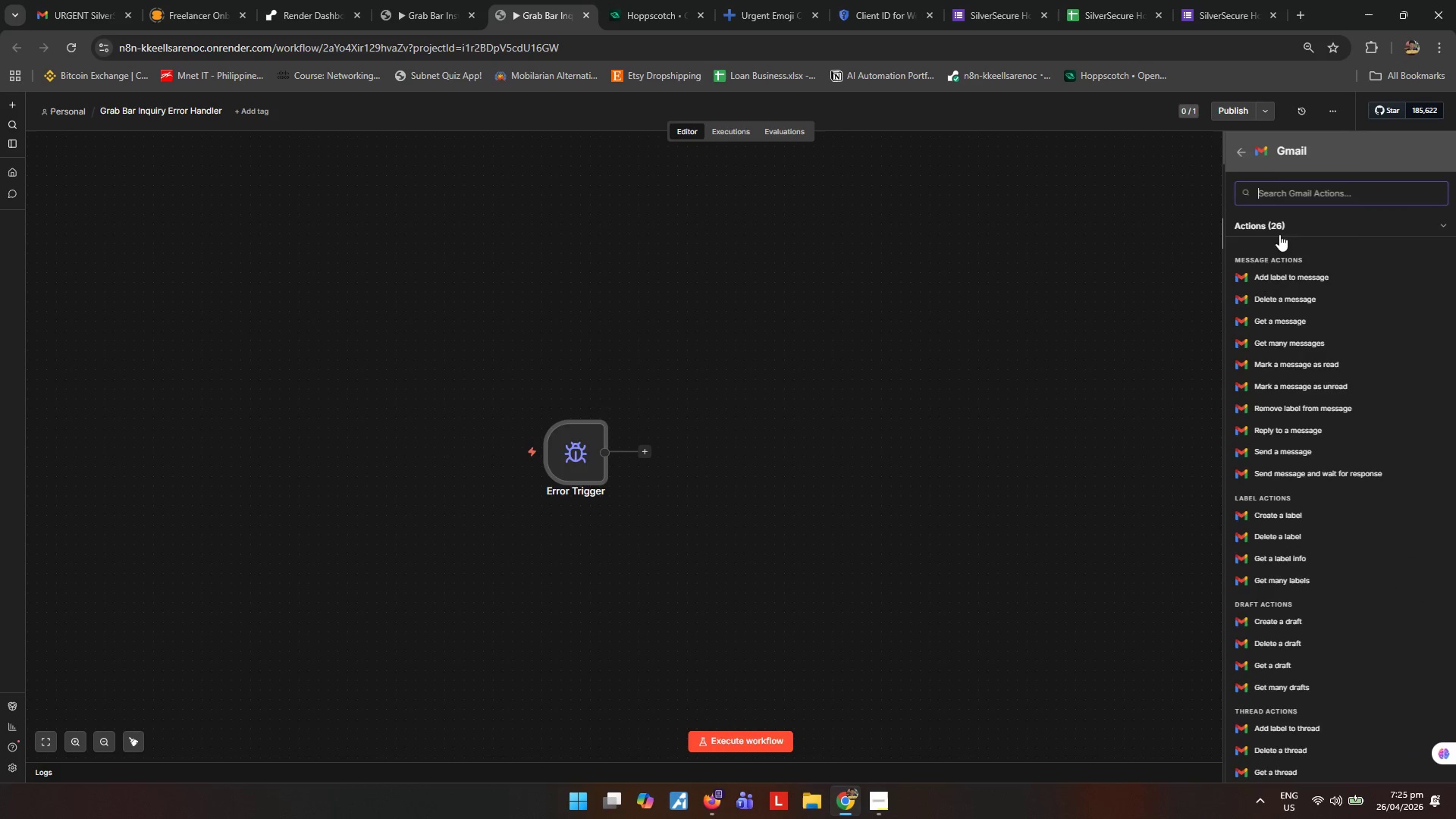 
type(se)
 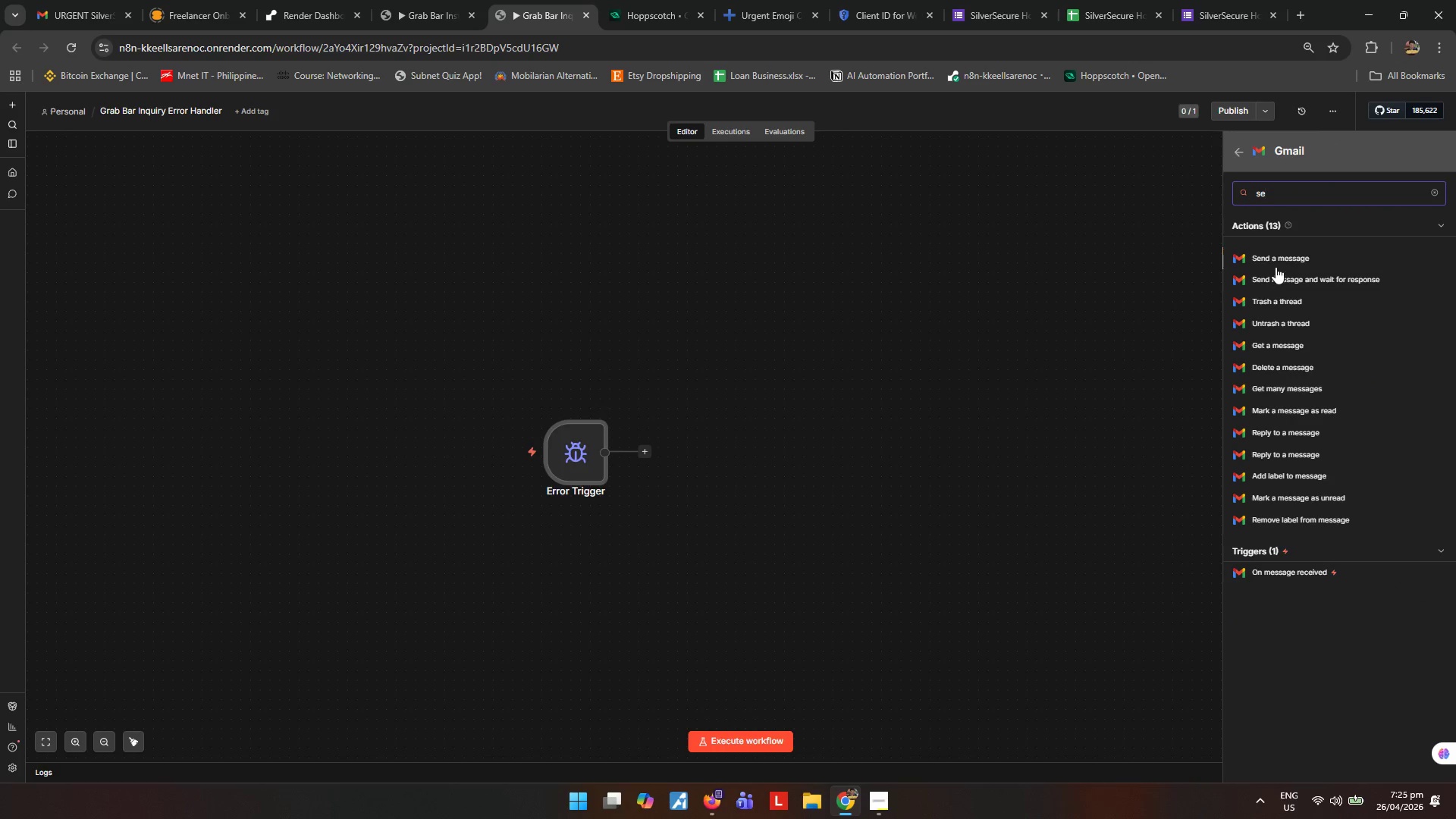 
left_click([1276, 266])
 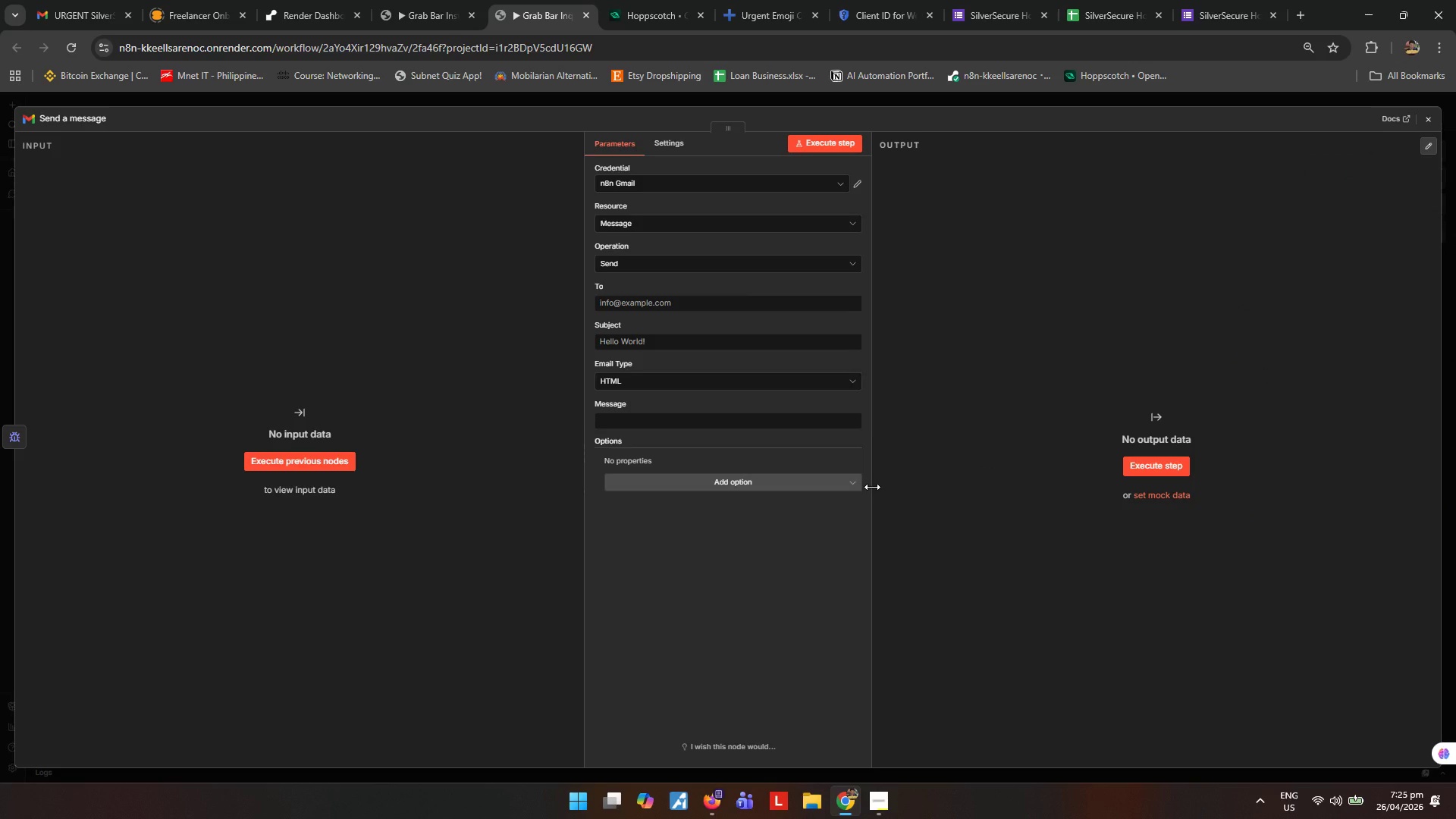 
key(Escape)
type([F2]Send Workflow Failure Alert)
 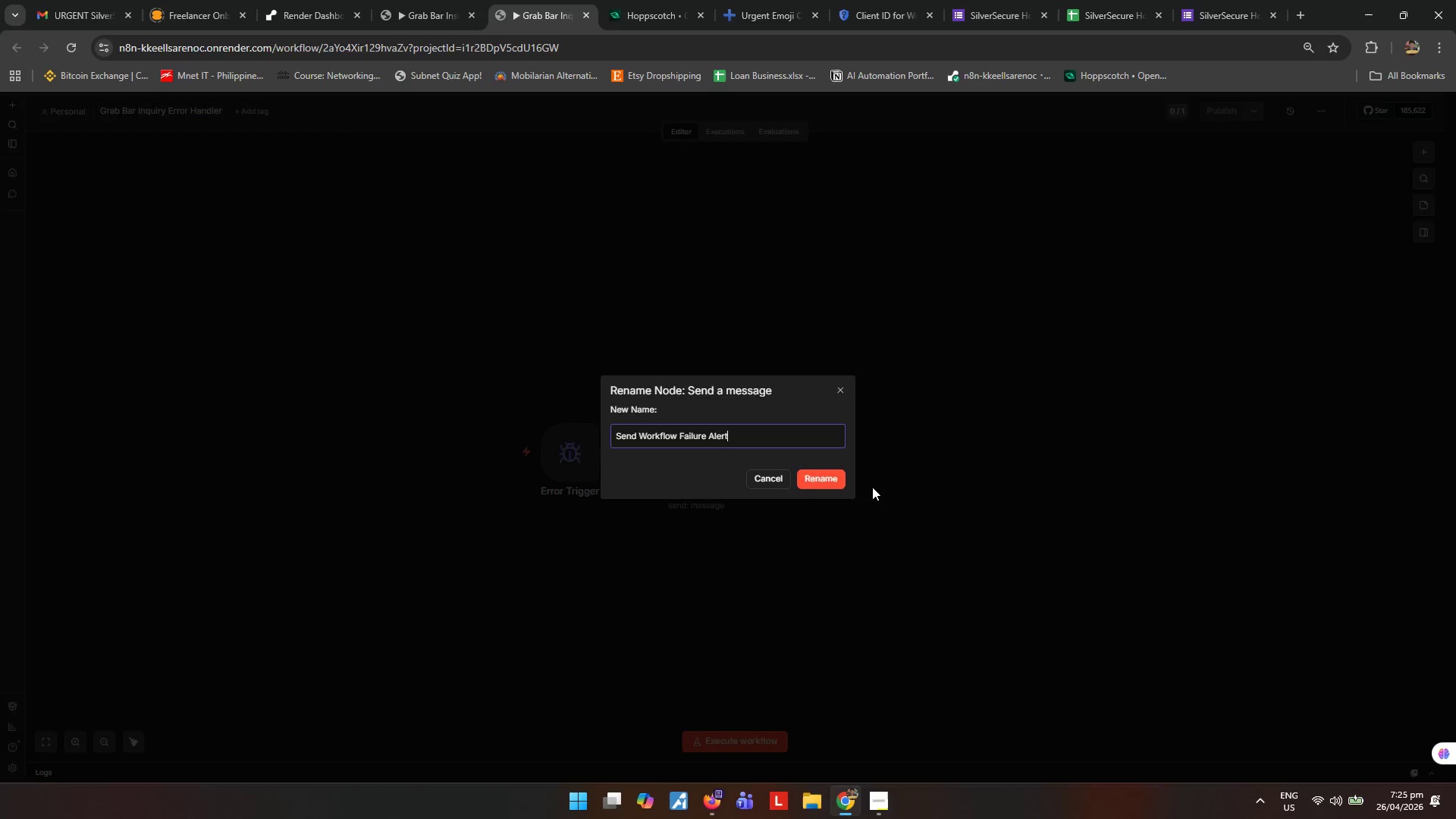 
key(Enter)
 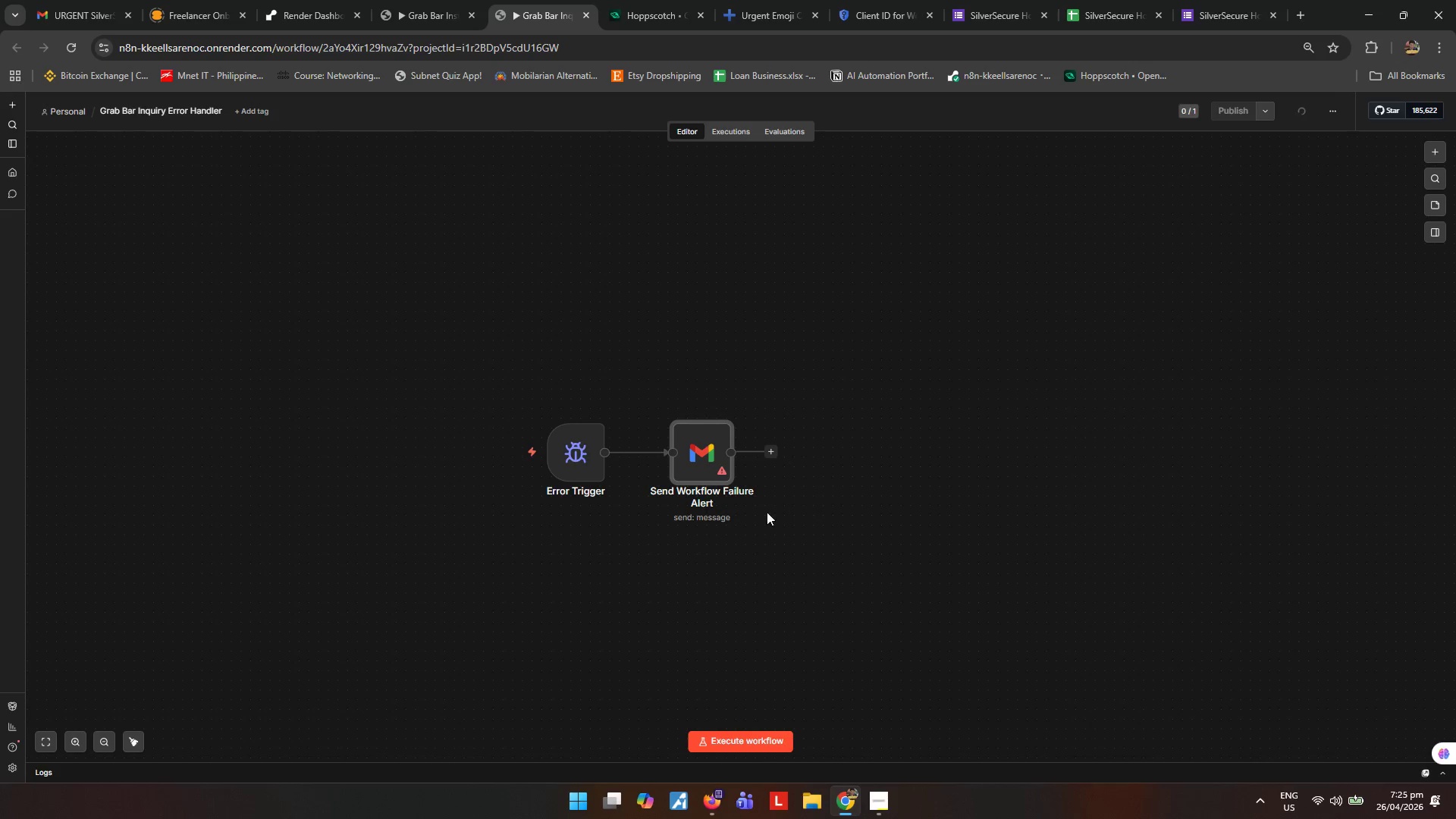 
double_click([713, 457])
 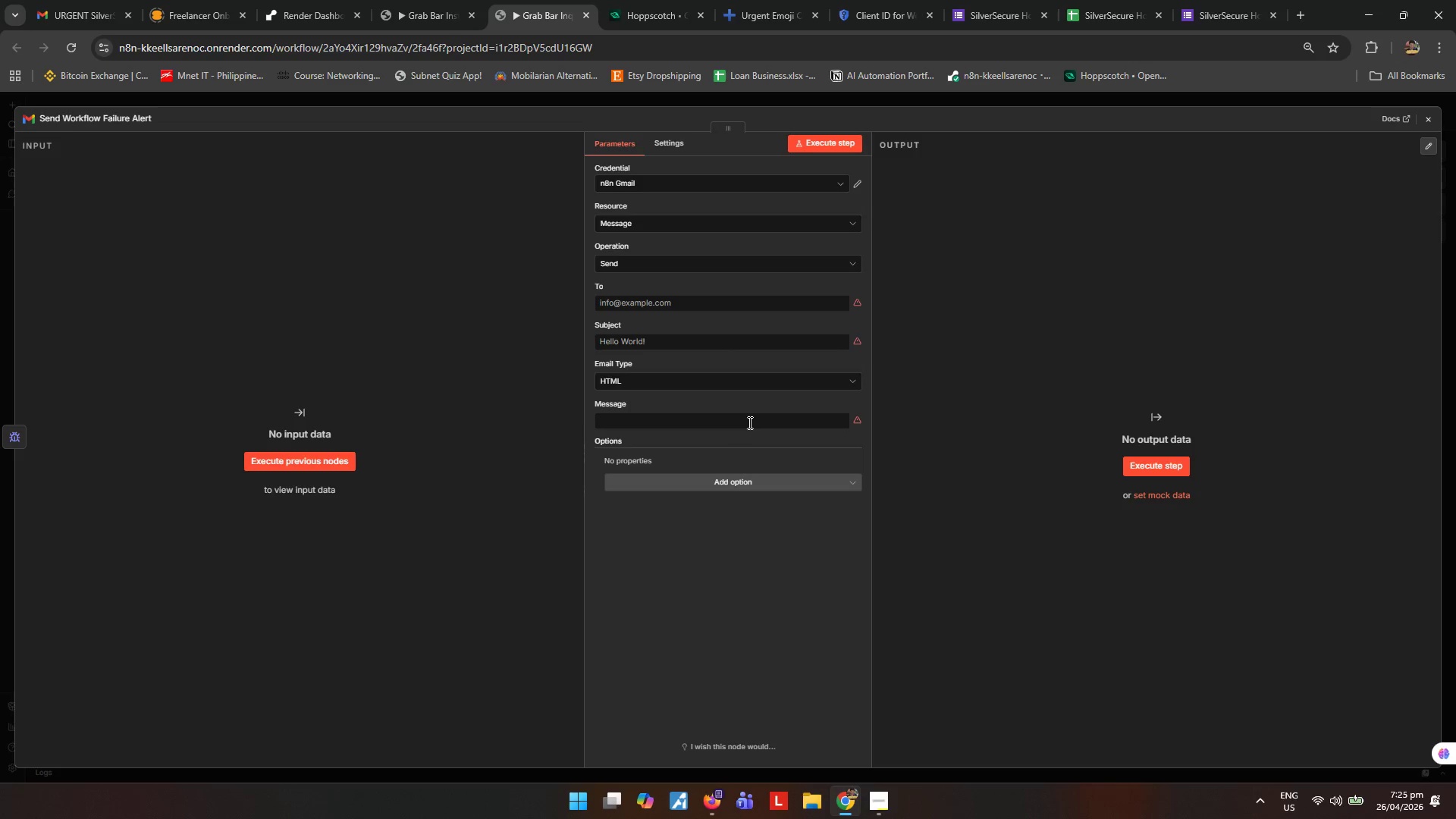 
left_click([691, 308])
 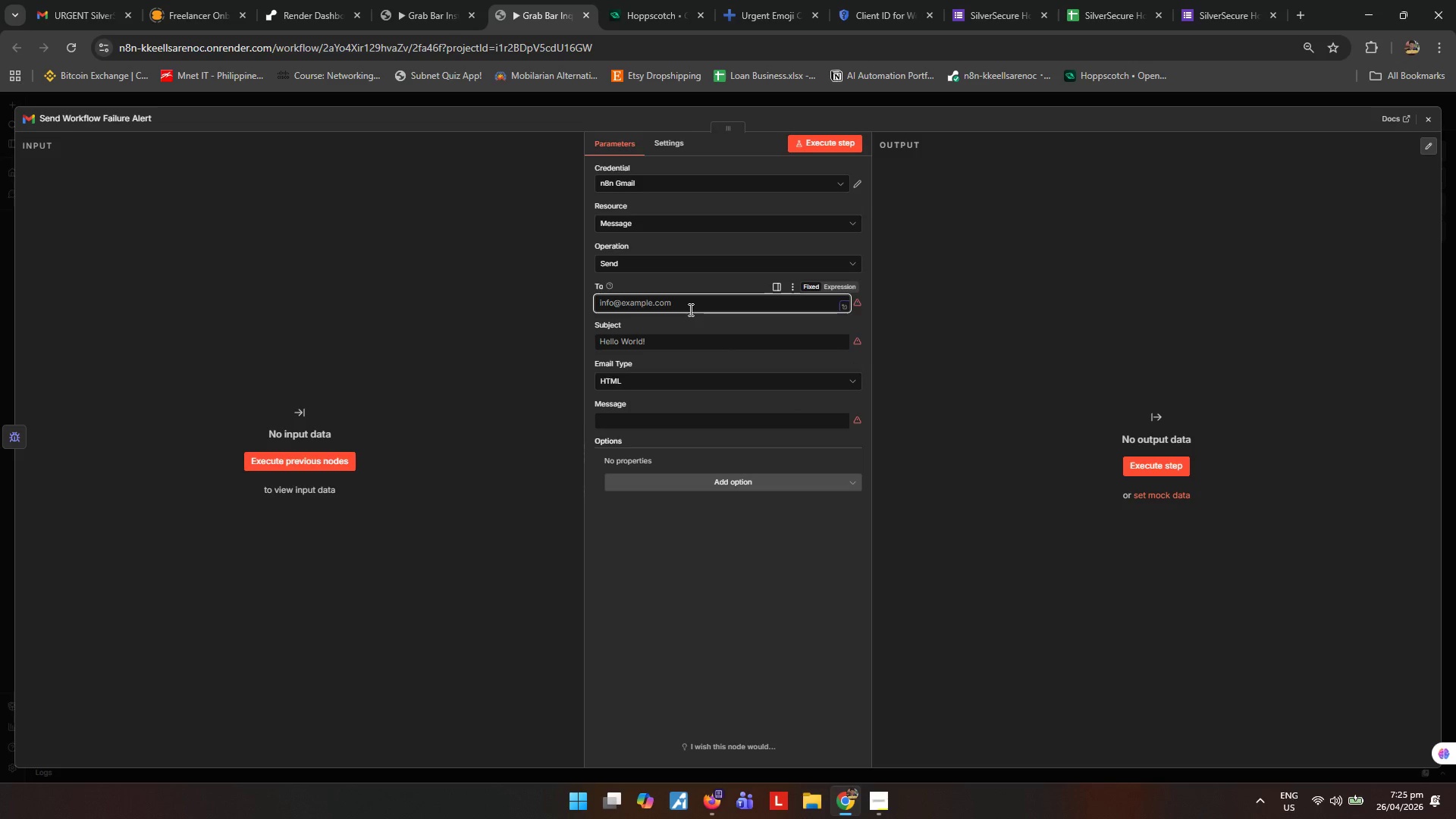 
type(michaelconeras@gmail.com)
 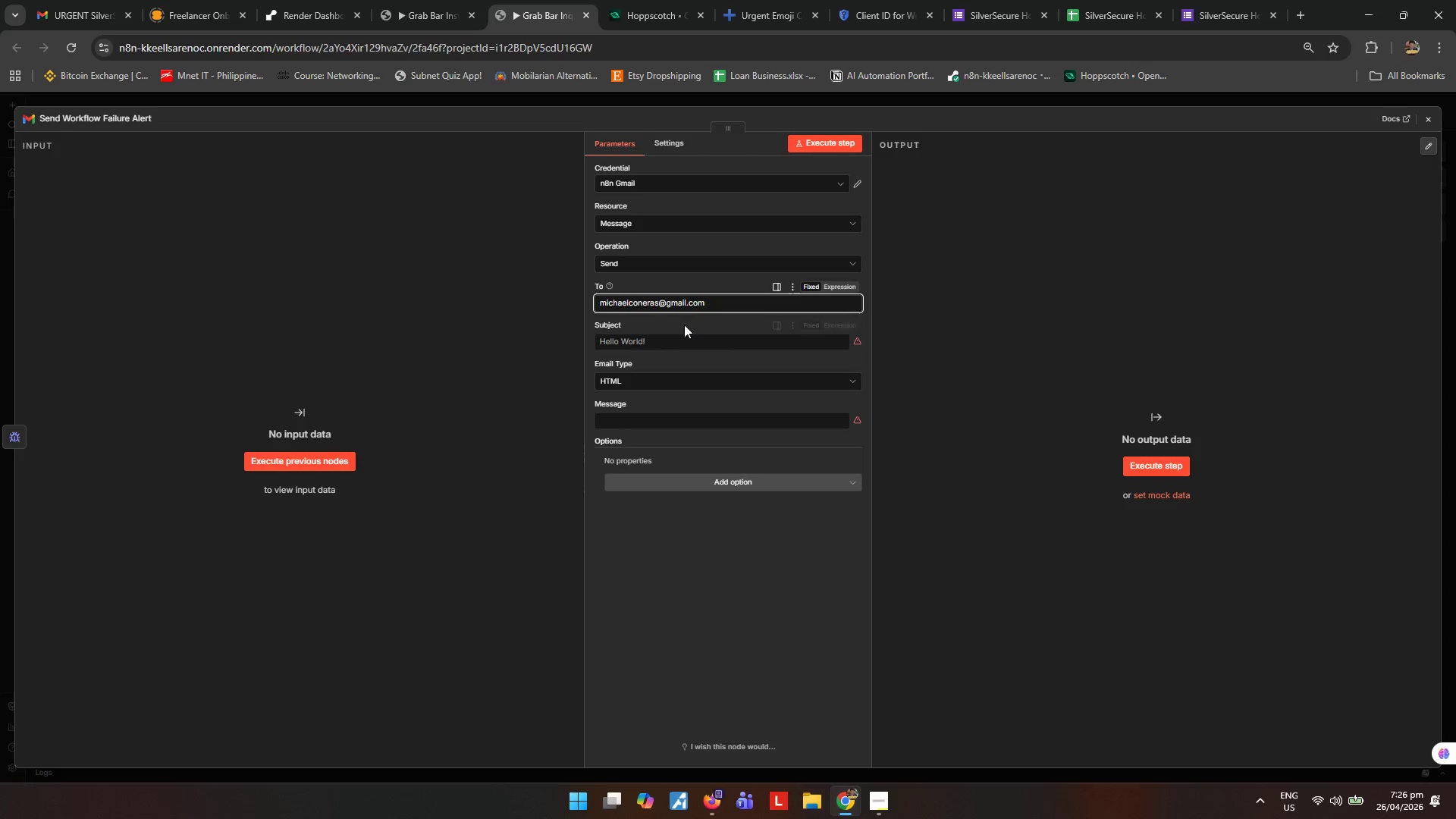 
left_click([682, 345])
 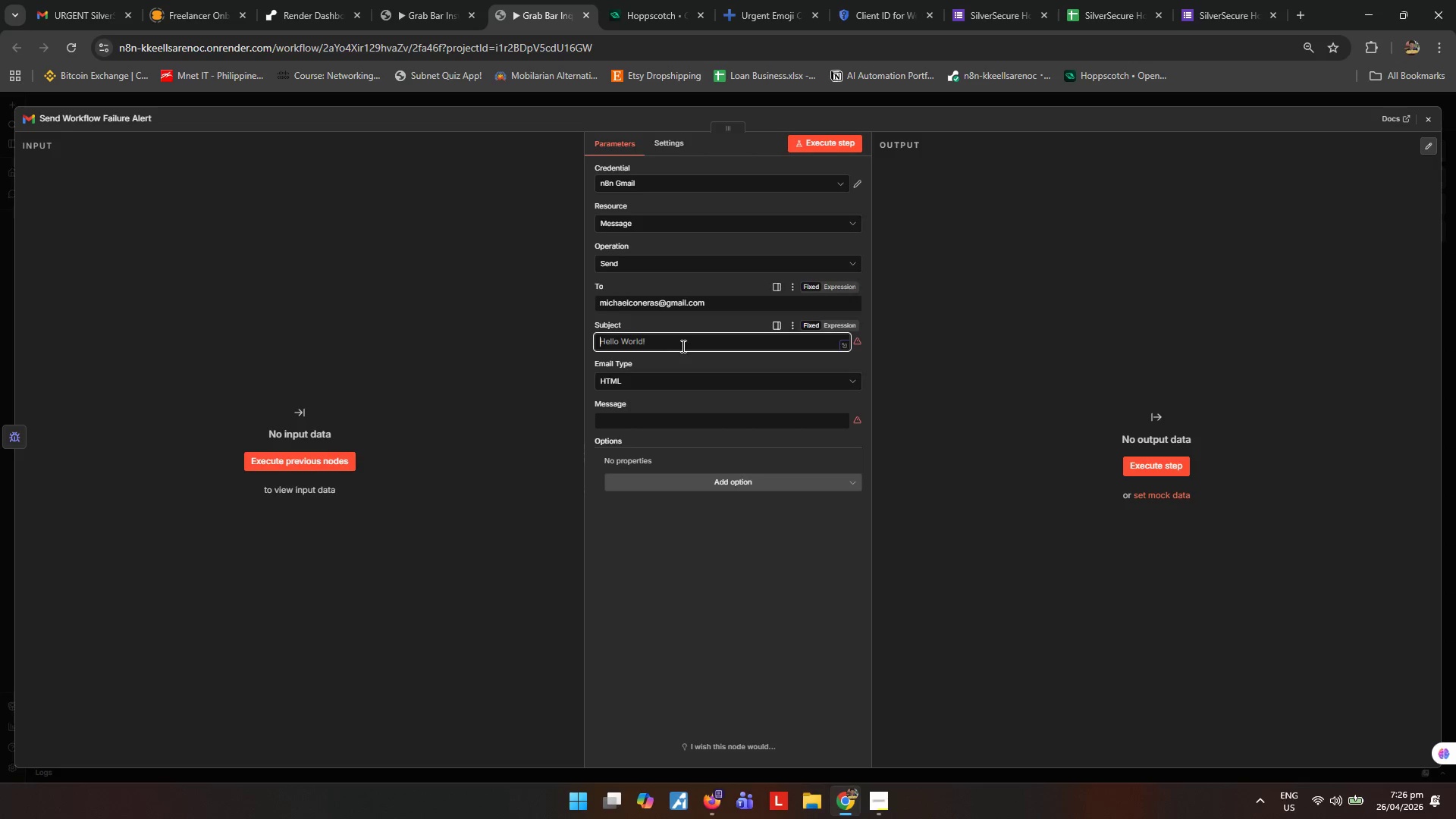 
type(SilverSecure Workflow Error - Google Sheets or r)
 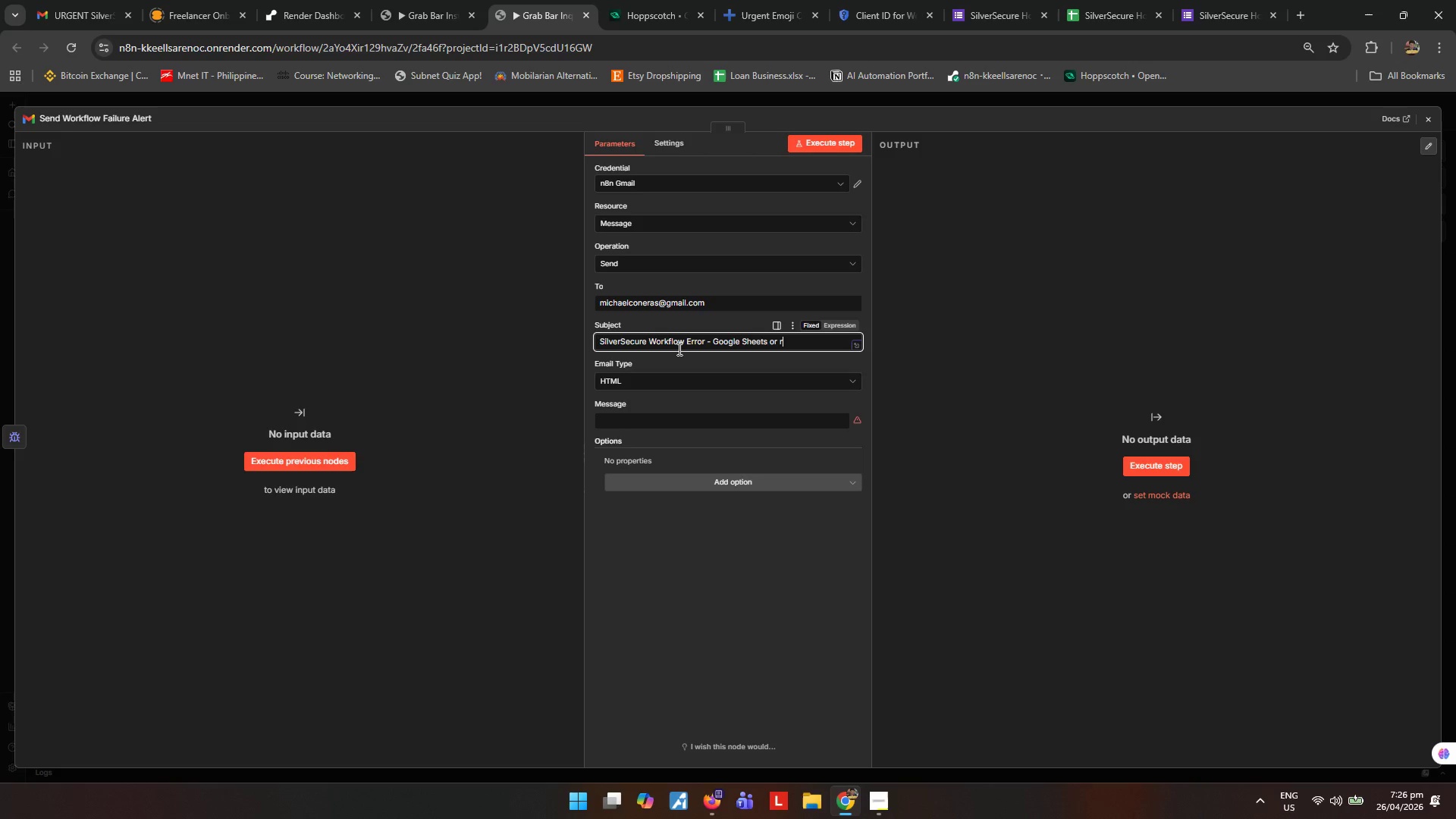 
type(G)
key(Backspace)
key(Backspace)
type(Gmail Failure)
 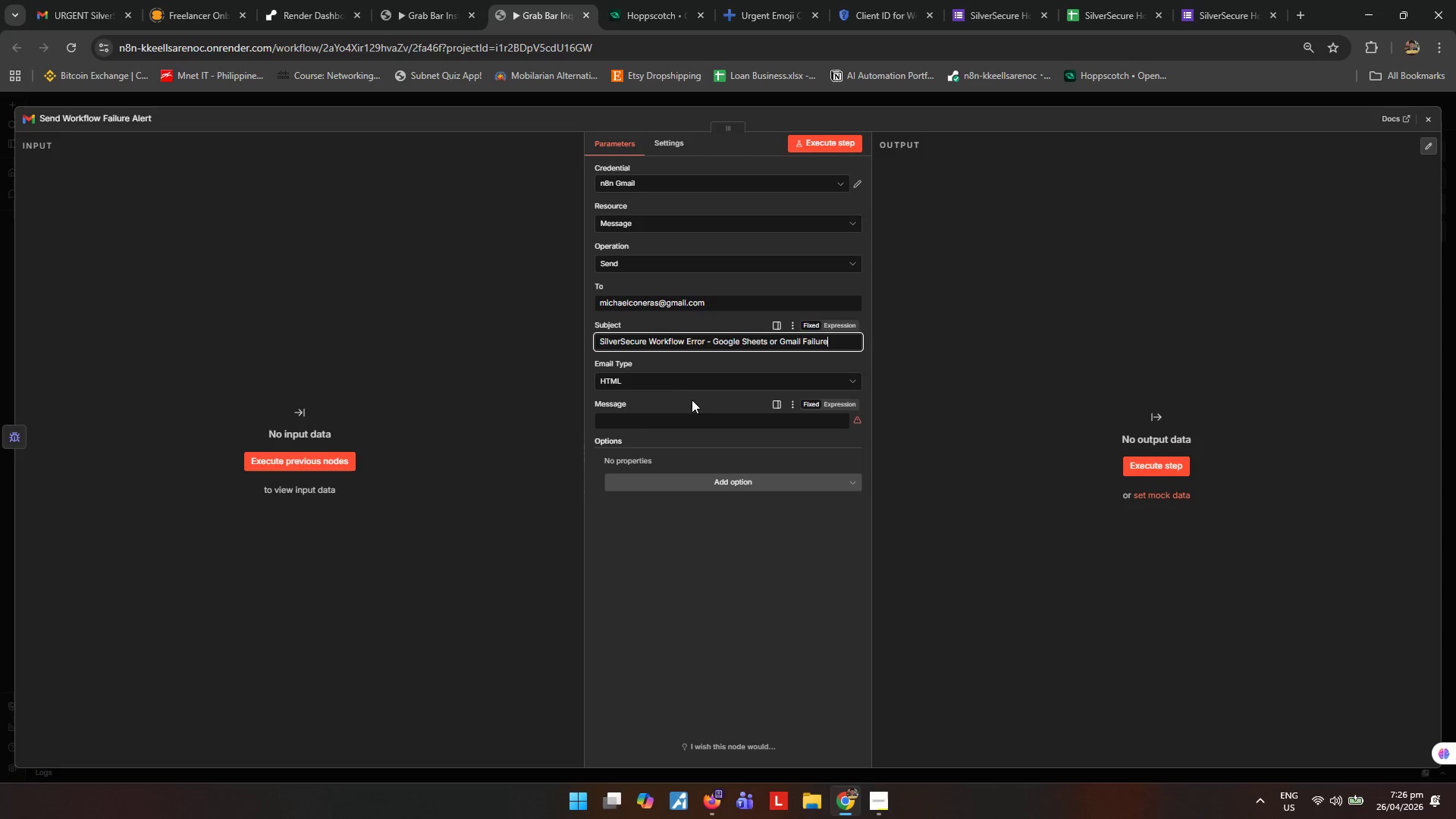 
wait(6.26)
 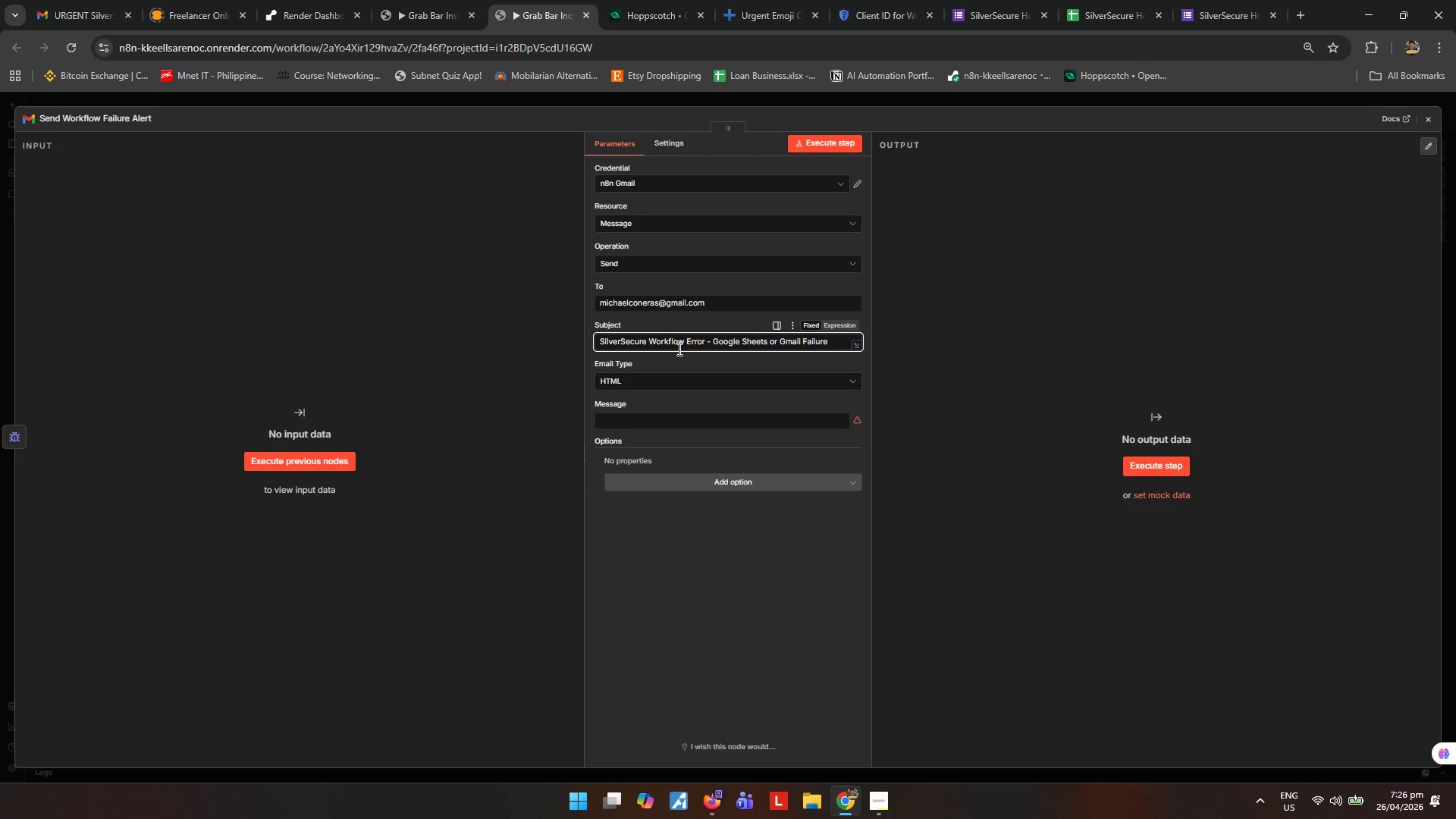 
double_click([766, 383])
 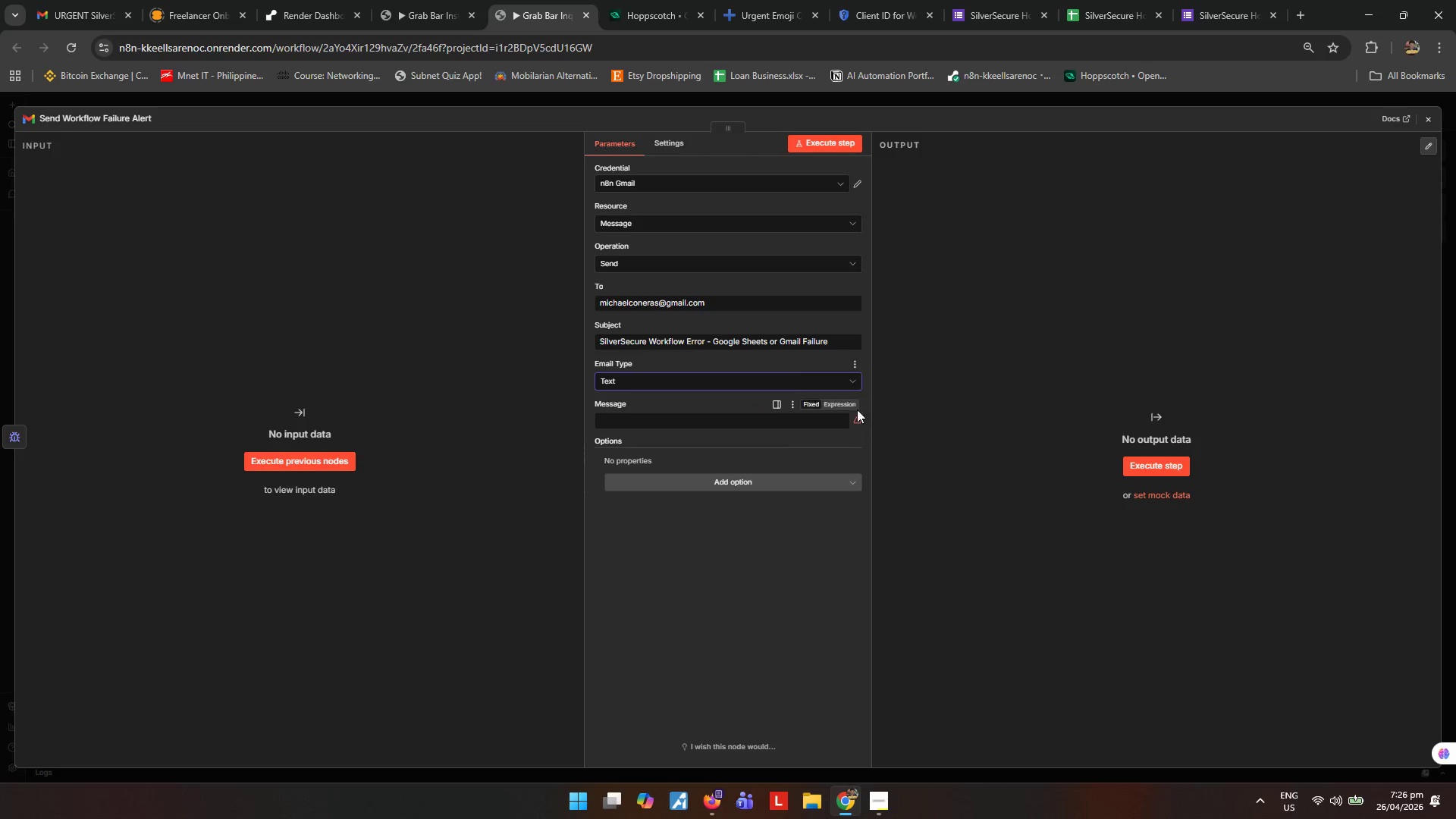 
left_click([850, 406])
 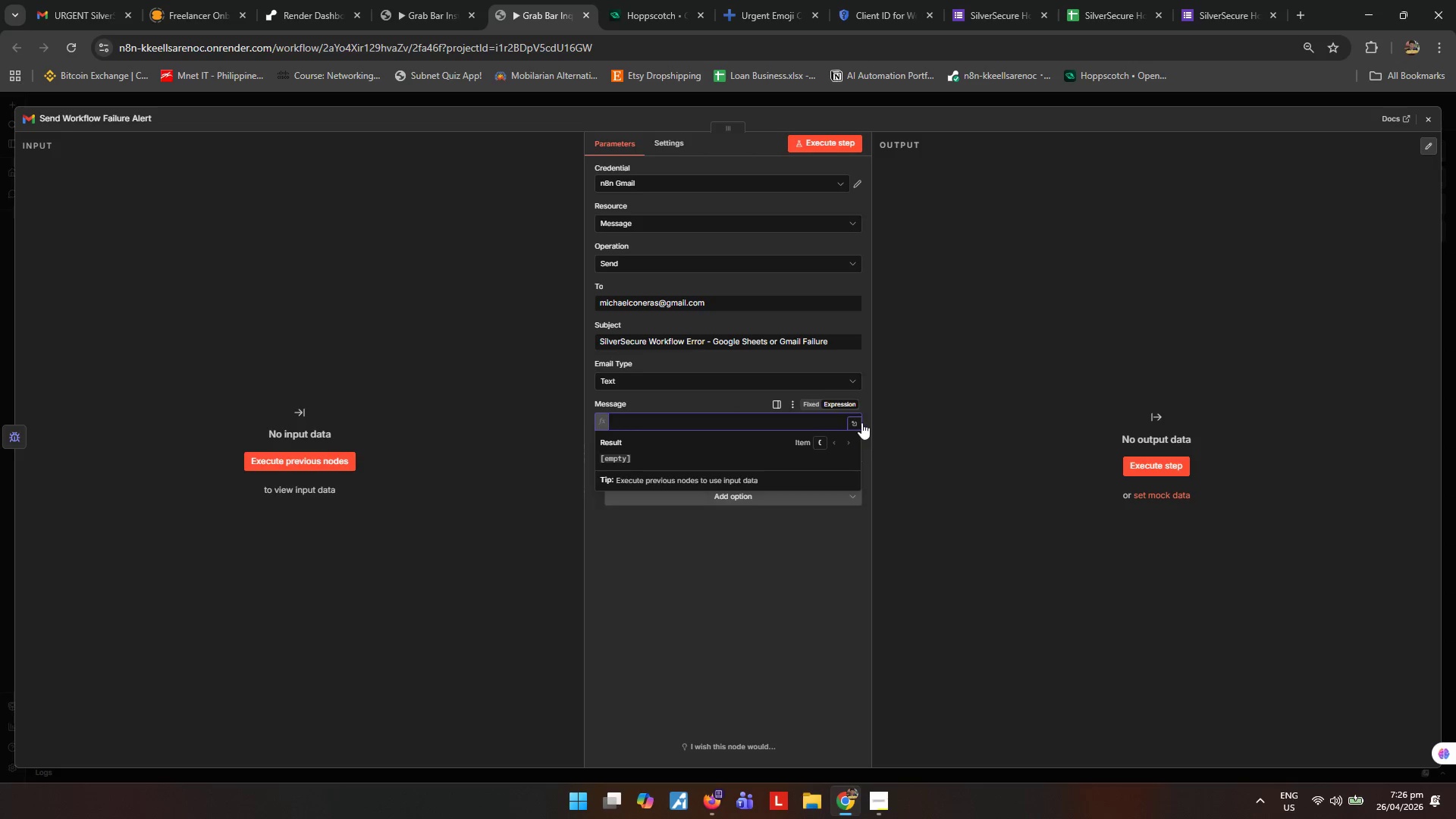 
left_click([860, 422])
 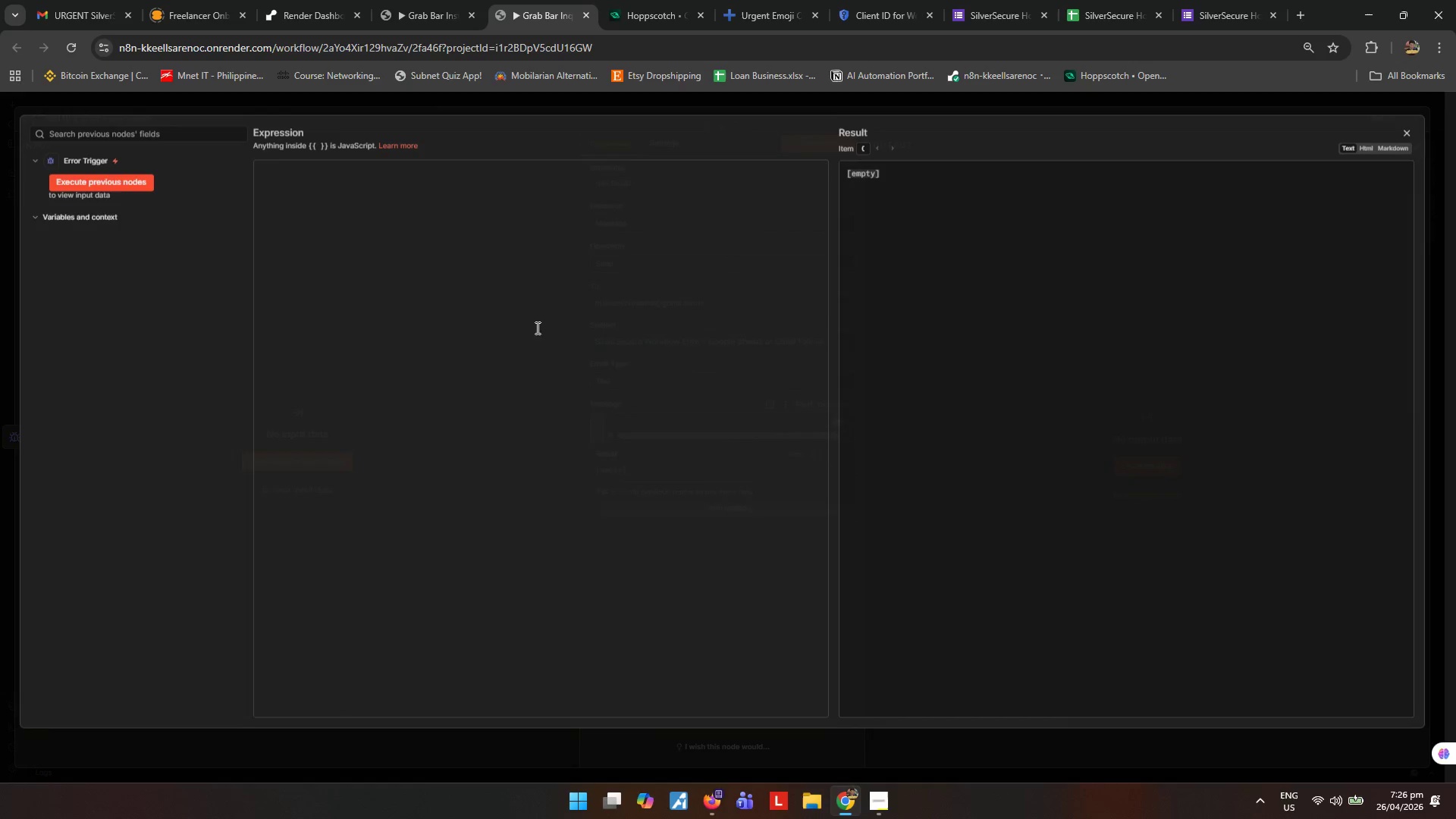 
left_click([490, 250])
 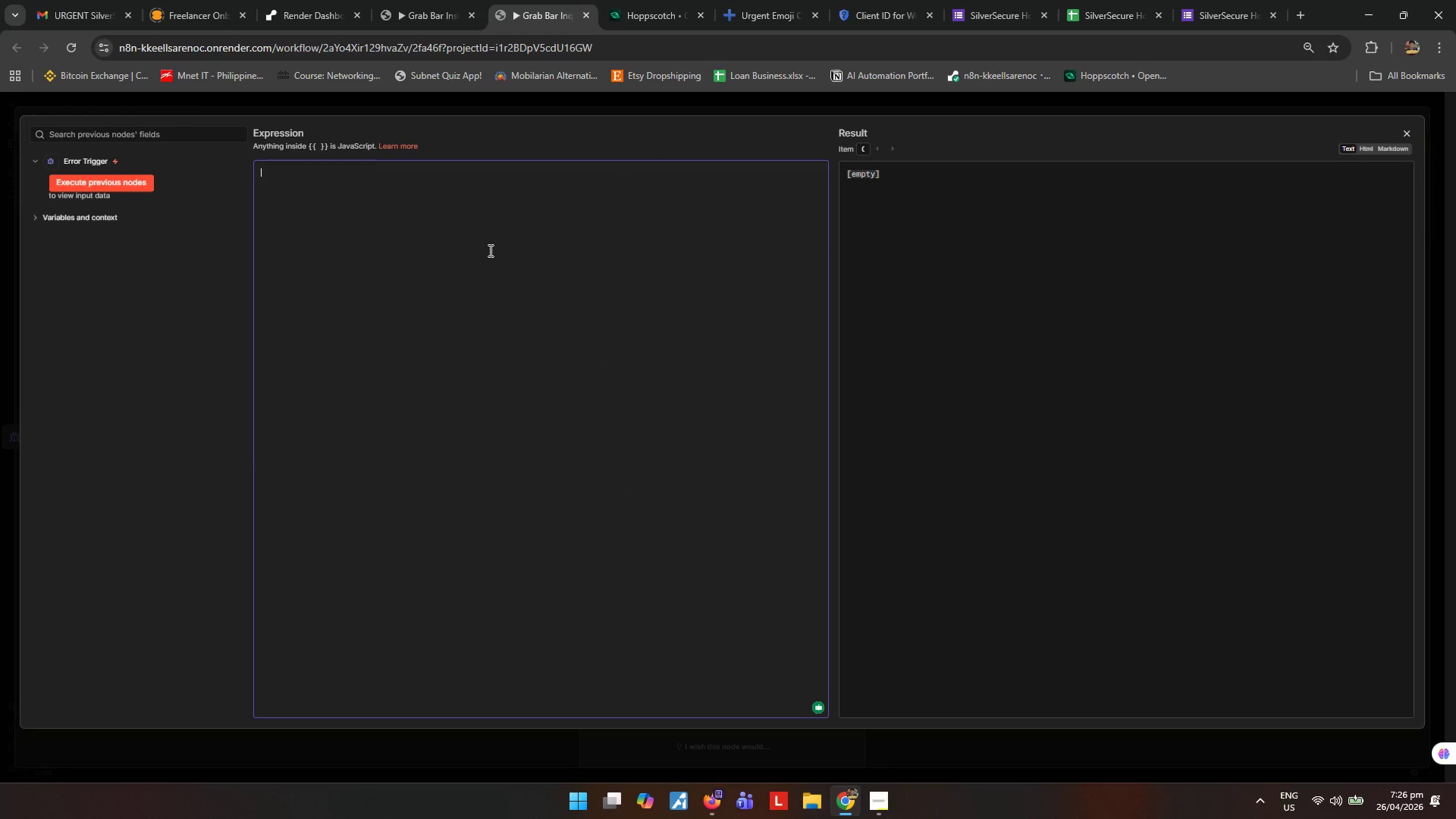 
type(A workflow )
 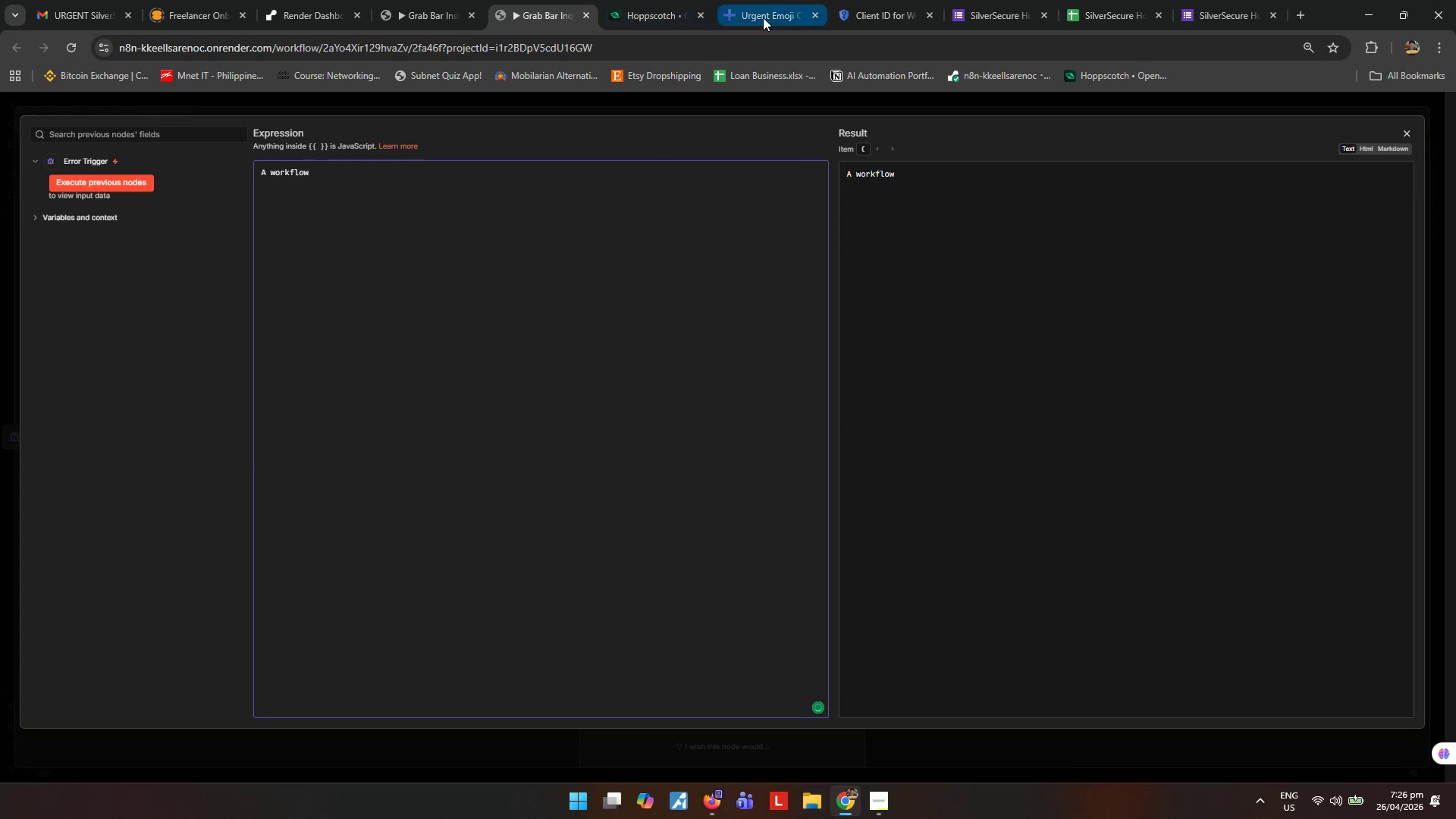 
left_click([768, 4])
 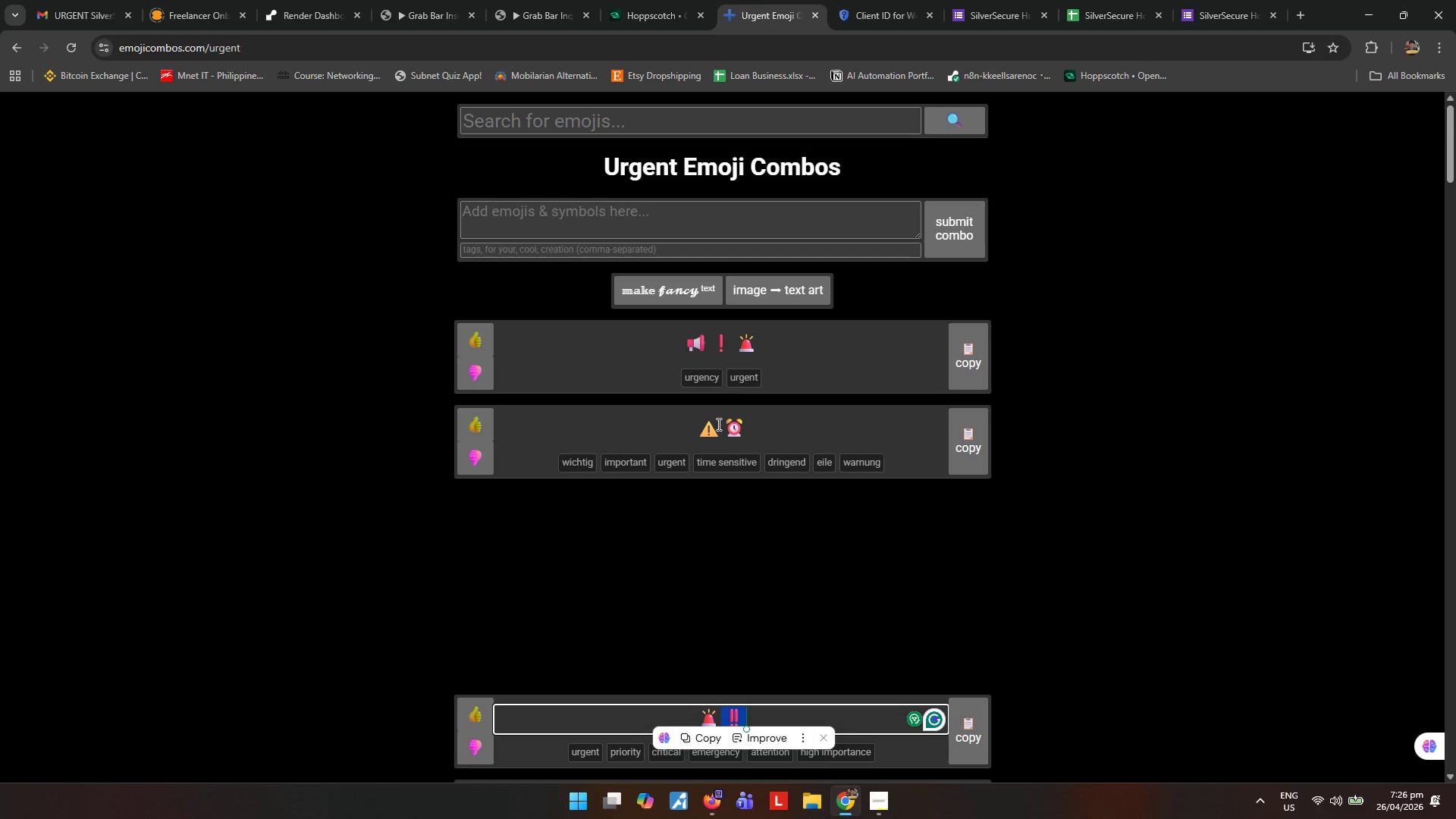 
left_click_drag(start_coordinate=[716, 441], to_coordinate=[704, 438])
 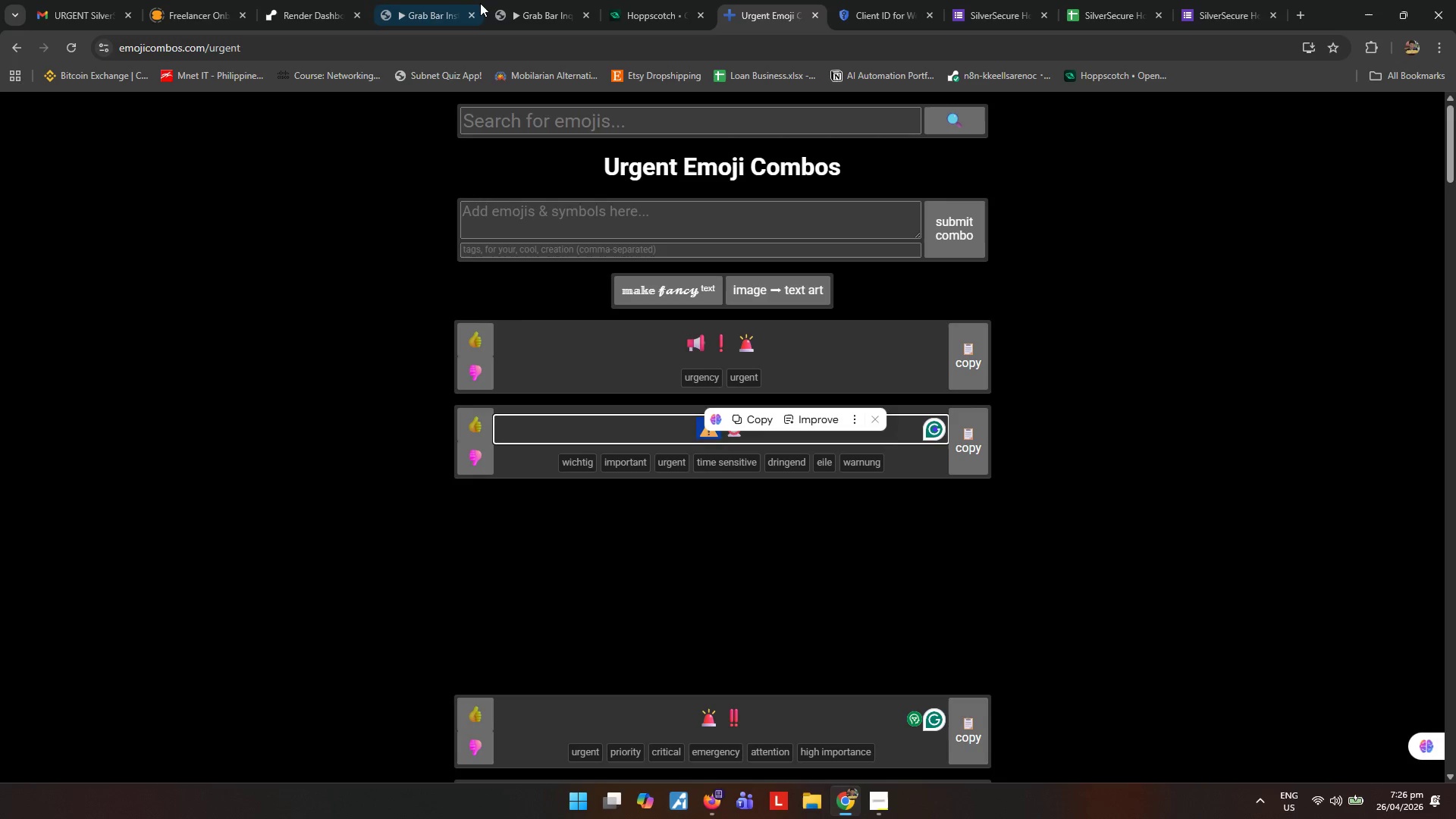 
key(Control+ControlLeft)
 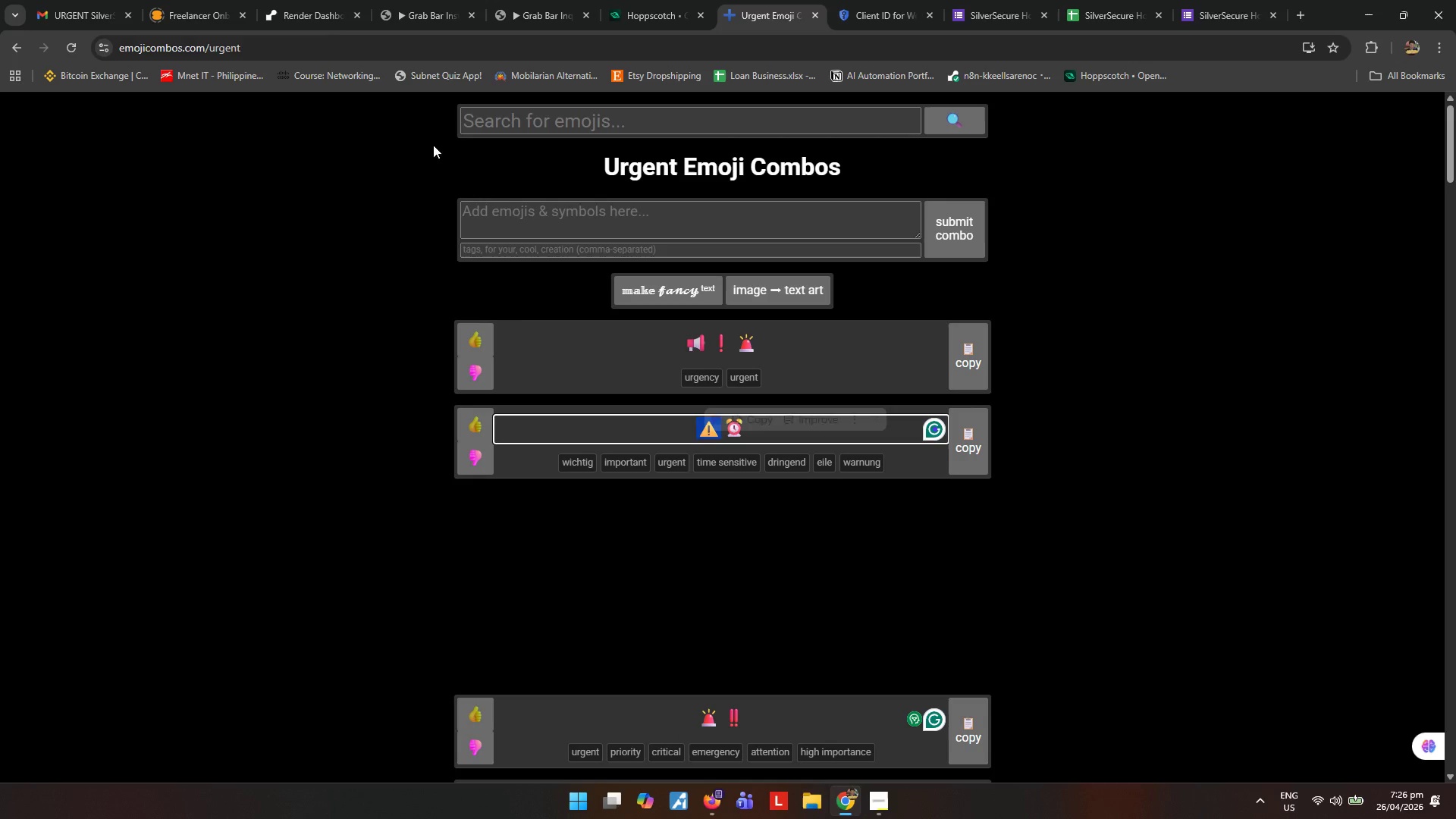 
key(Control+C)
 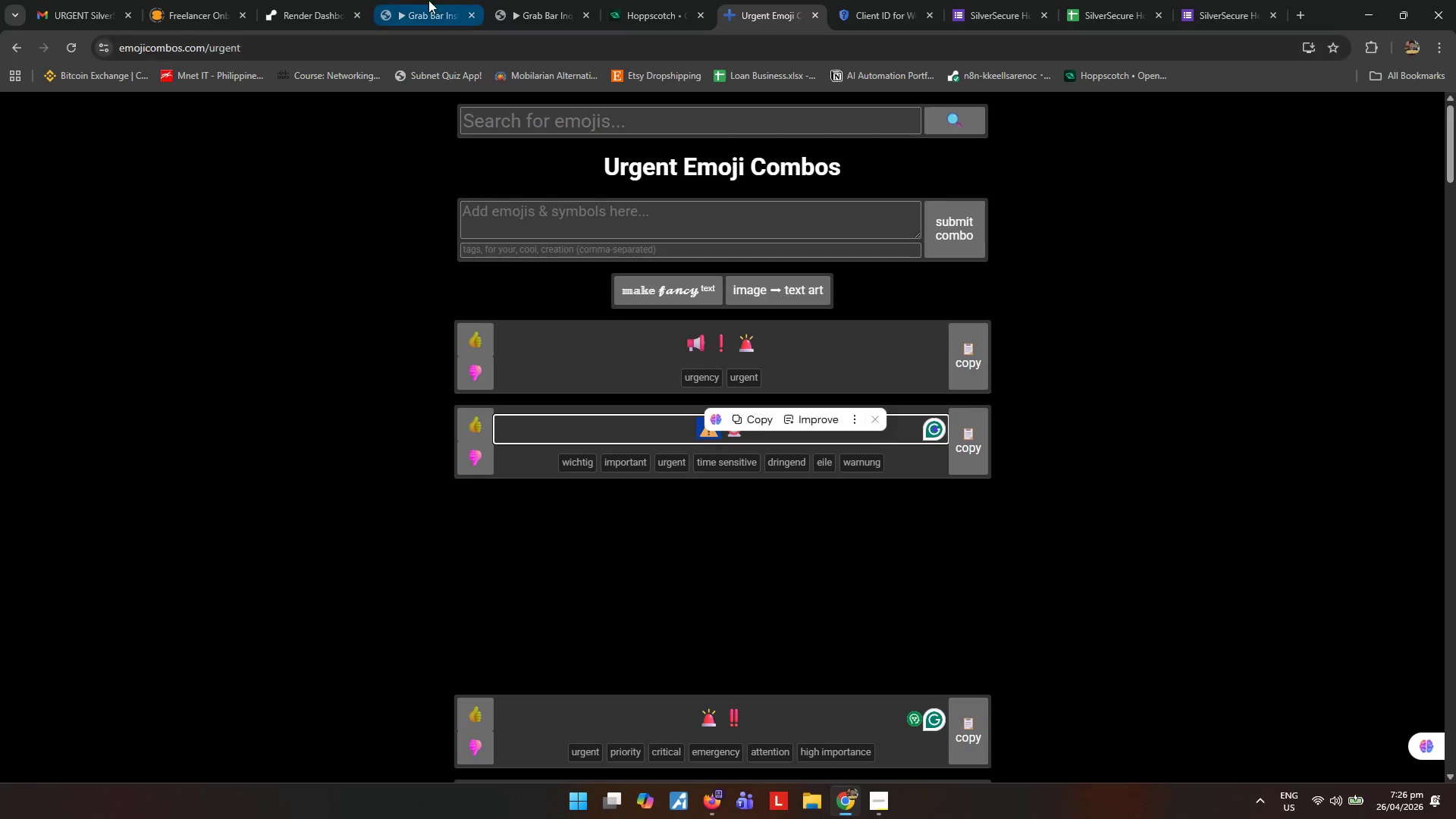 
left_click([413, 0])
 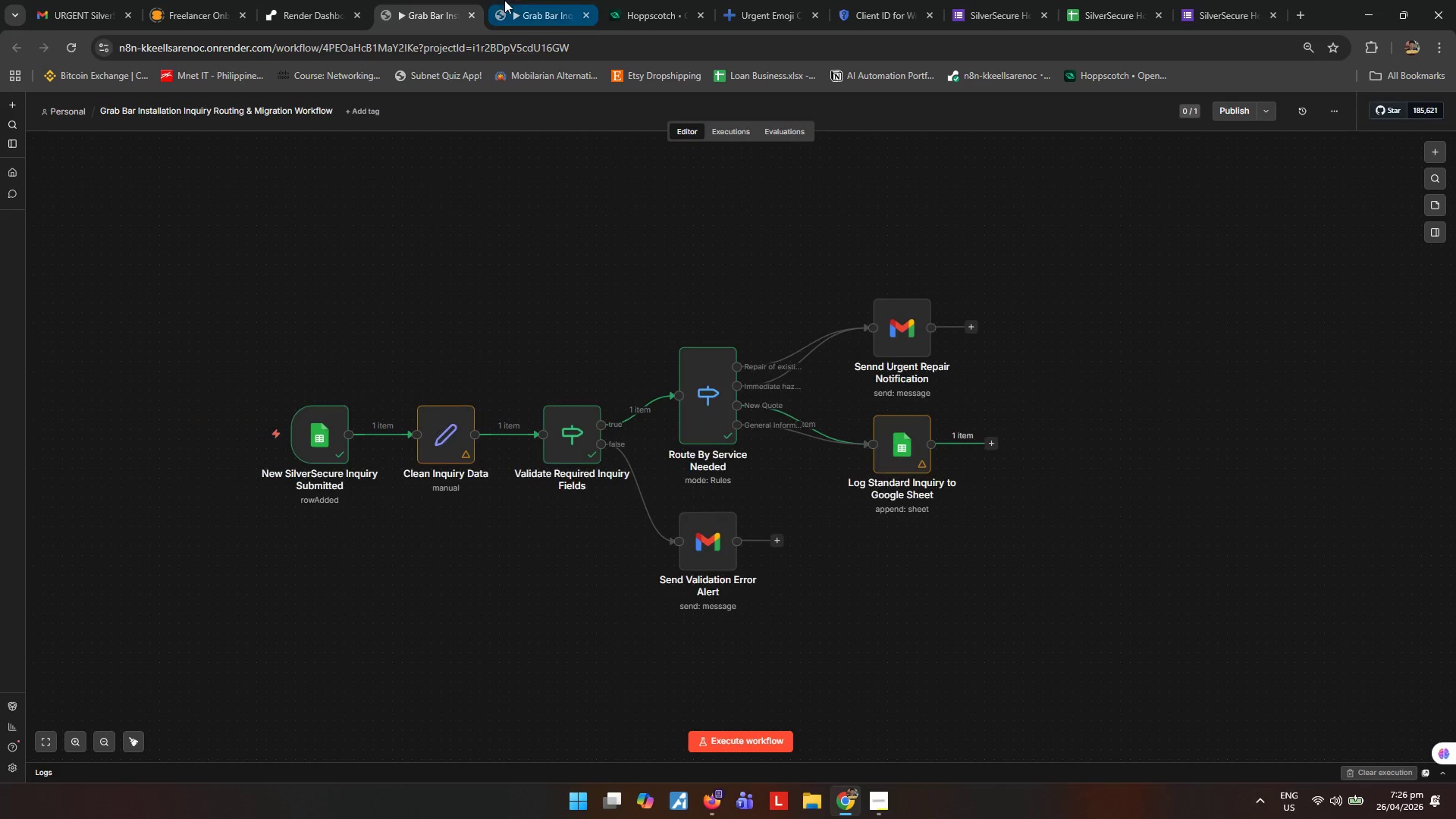 
left_click([519, 2])
 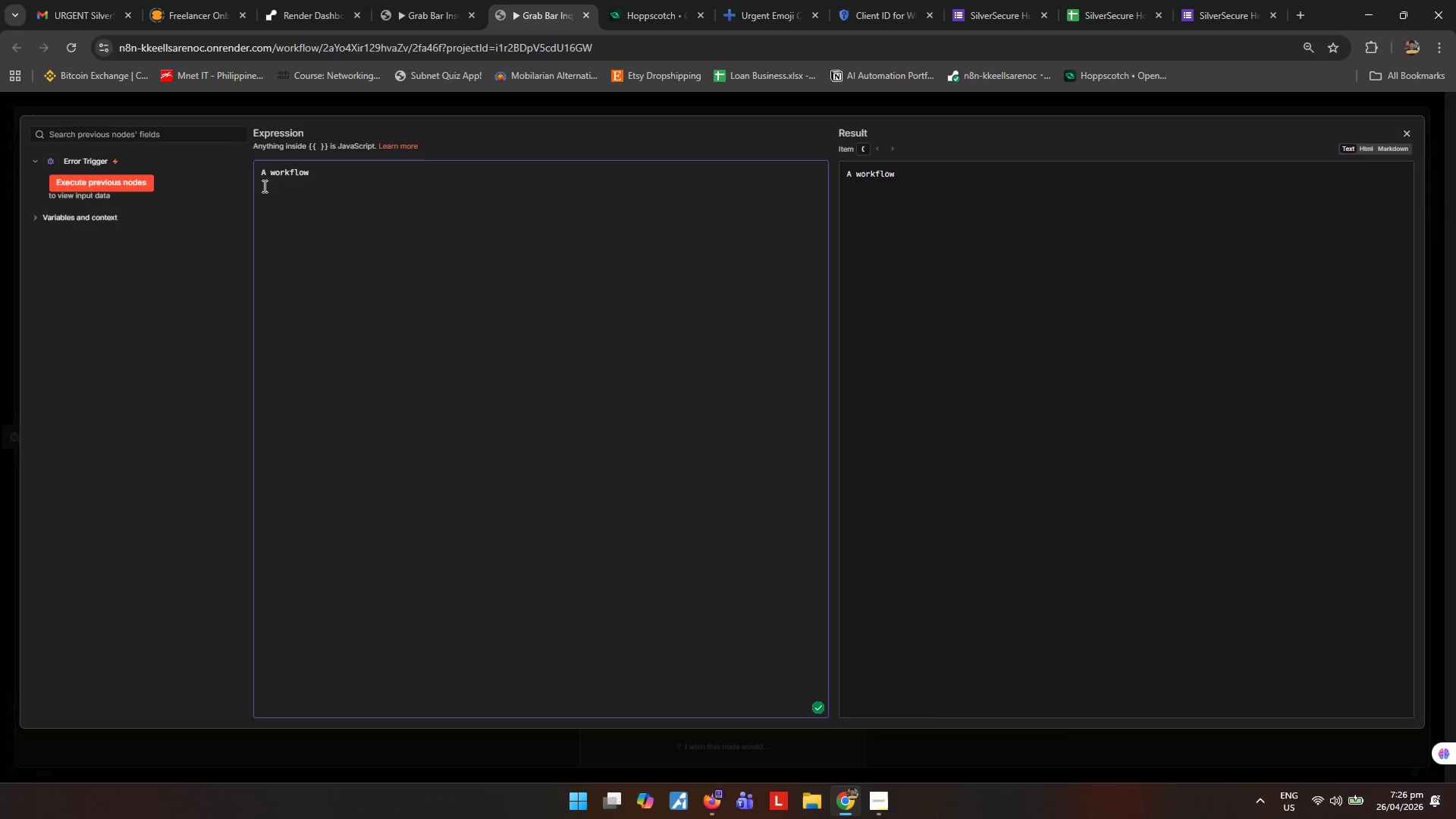 
left_click([262, 177])
 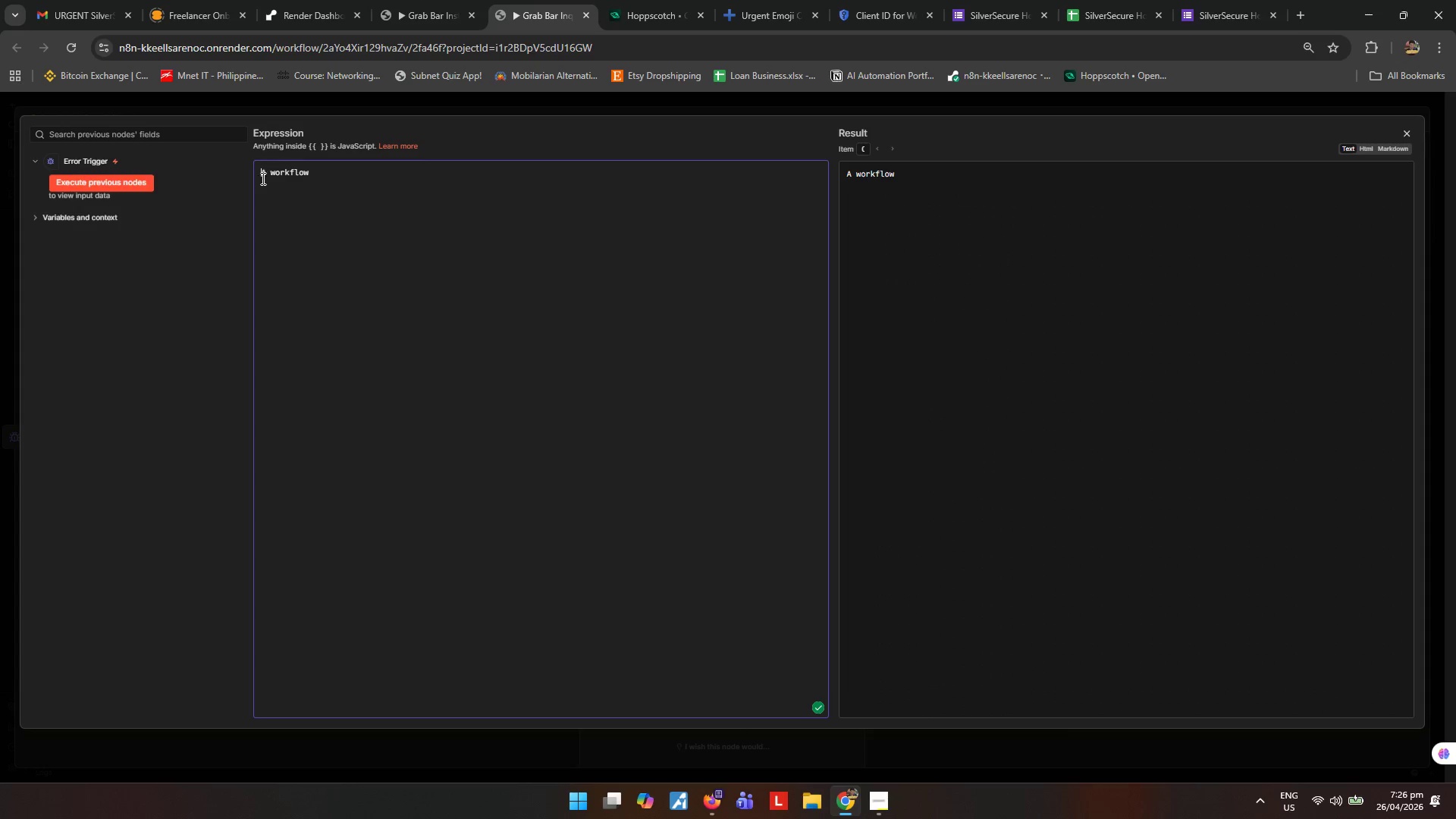 
key(Control+V)
 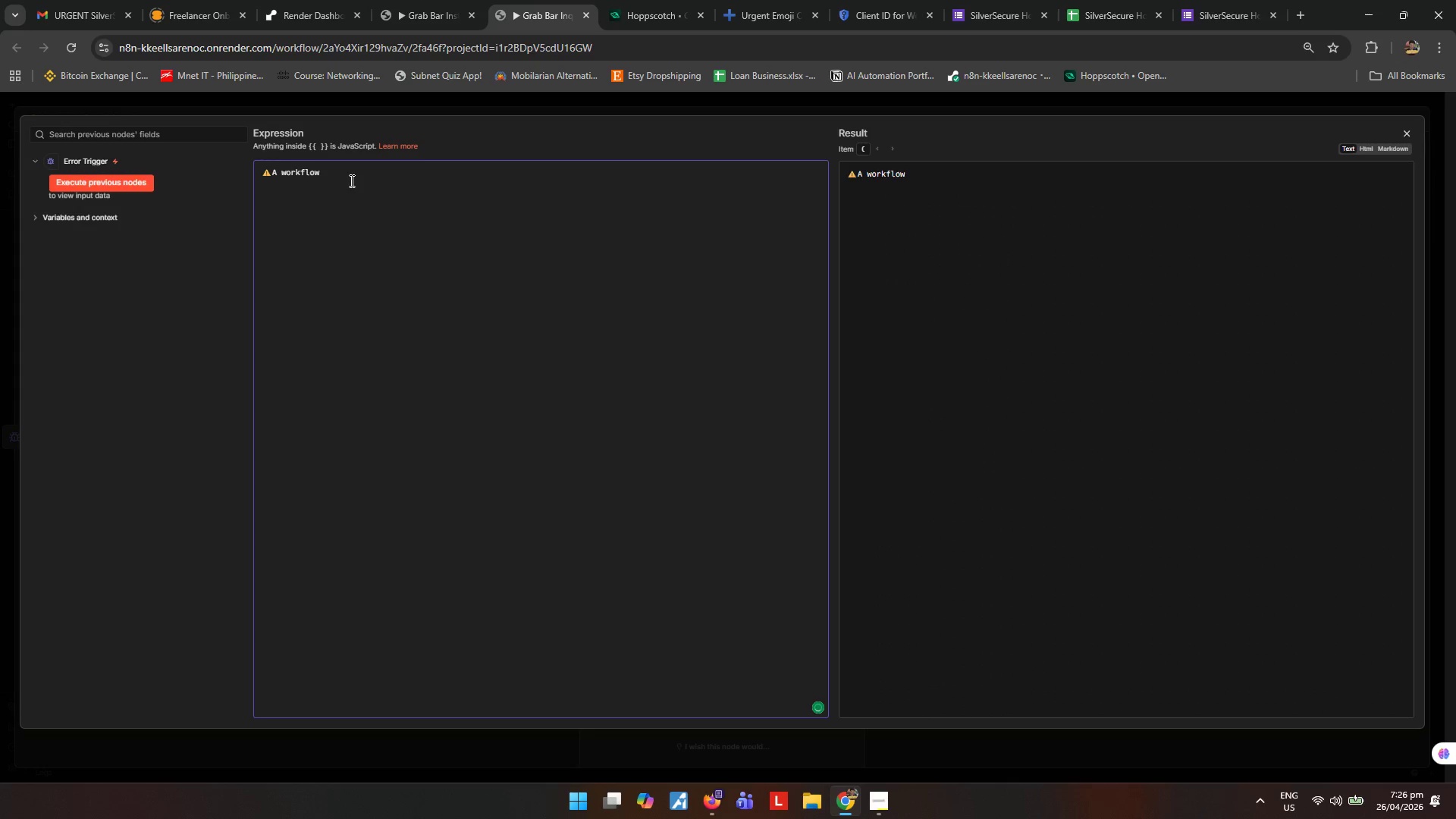 
key(Space)
 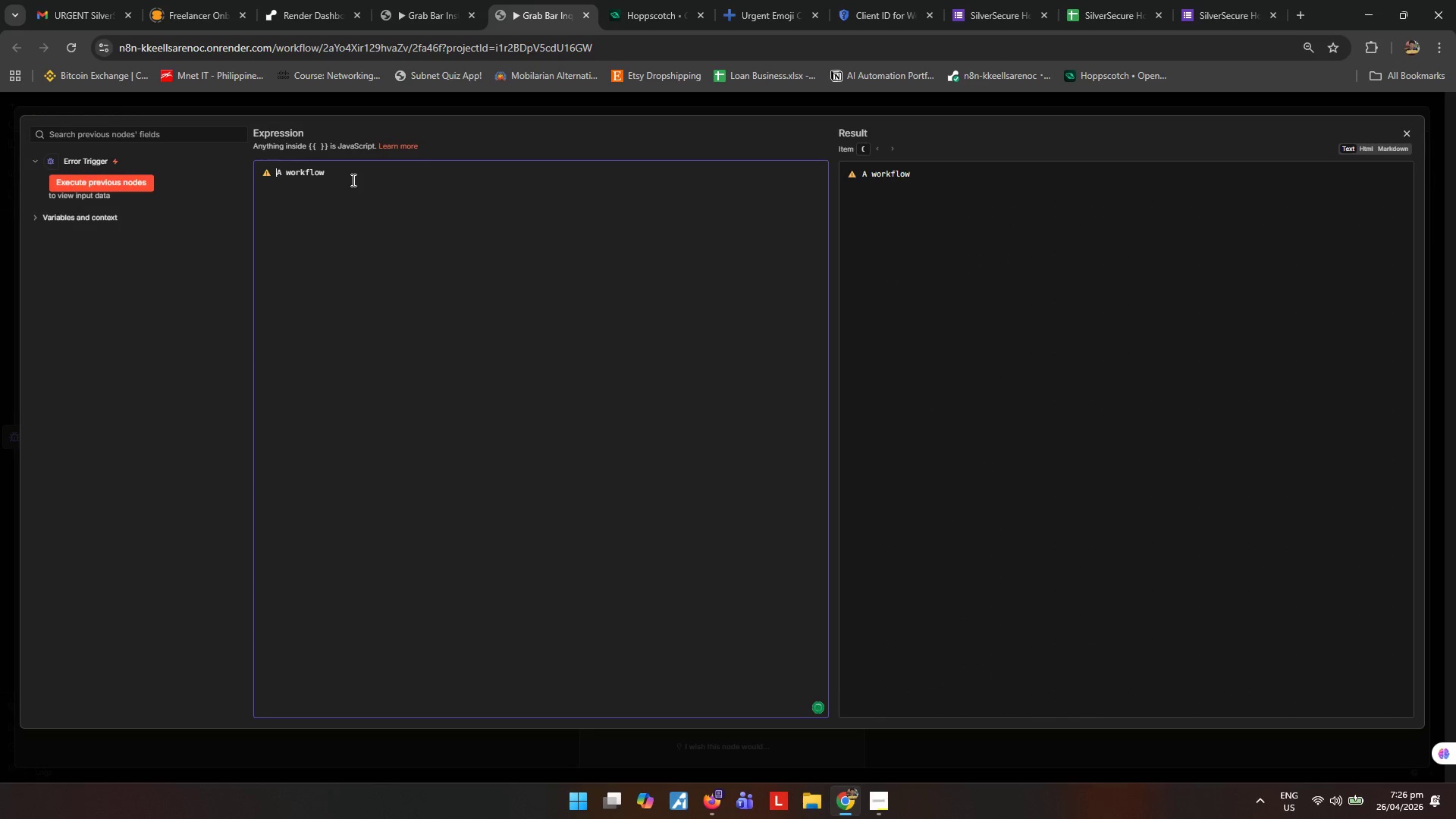 
left_click([352, 180])
 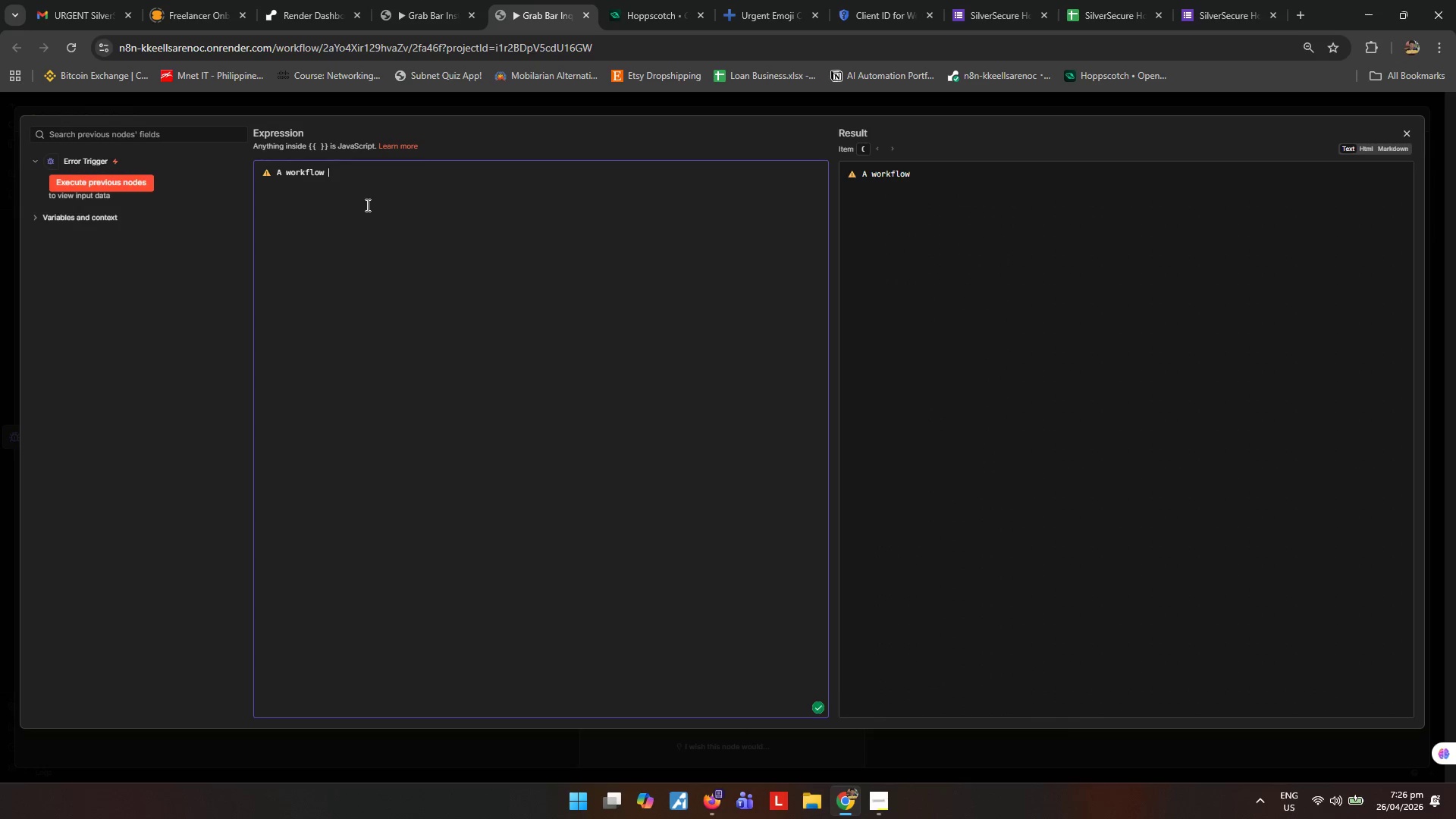 
type(error occure)
key(Backspace)
type(red in the SilverSecure inquiry automation.)
 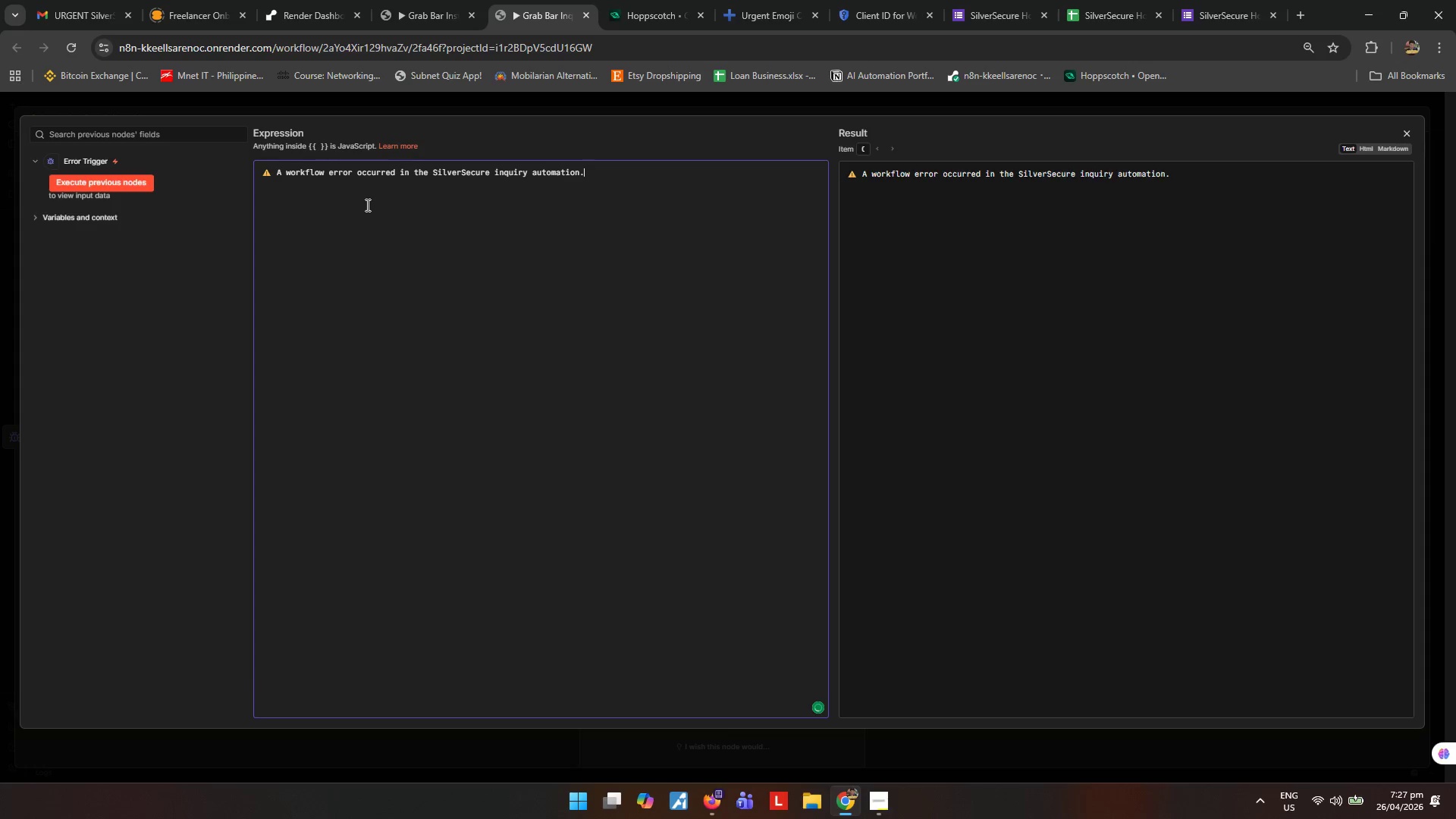 
key(Enter)
 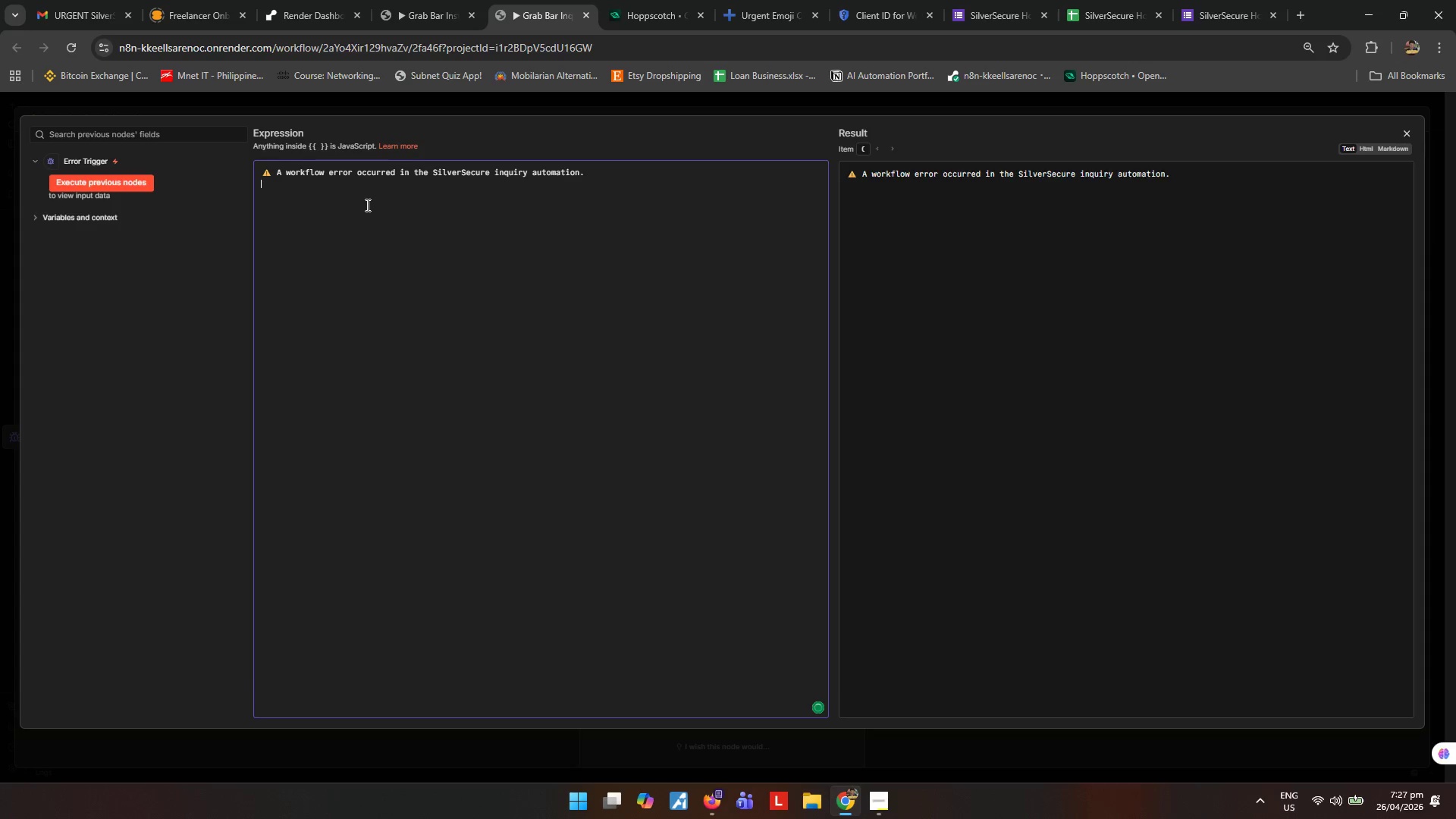 
key(Enter)
 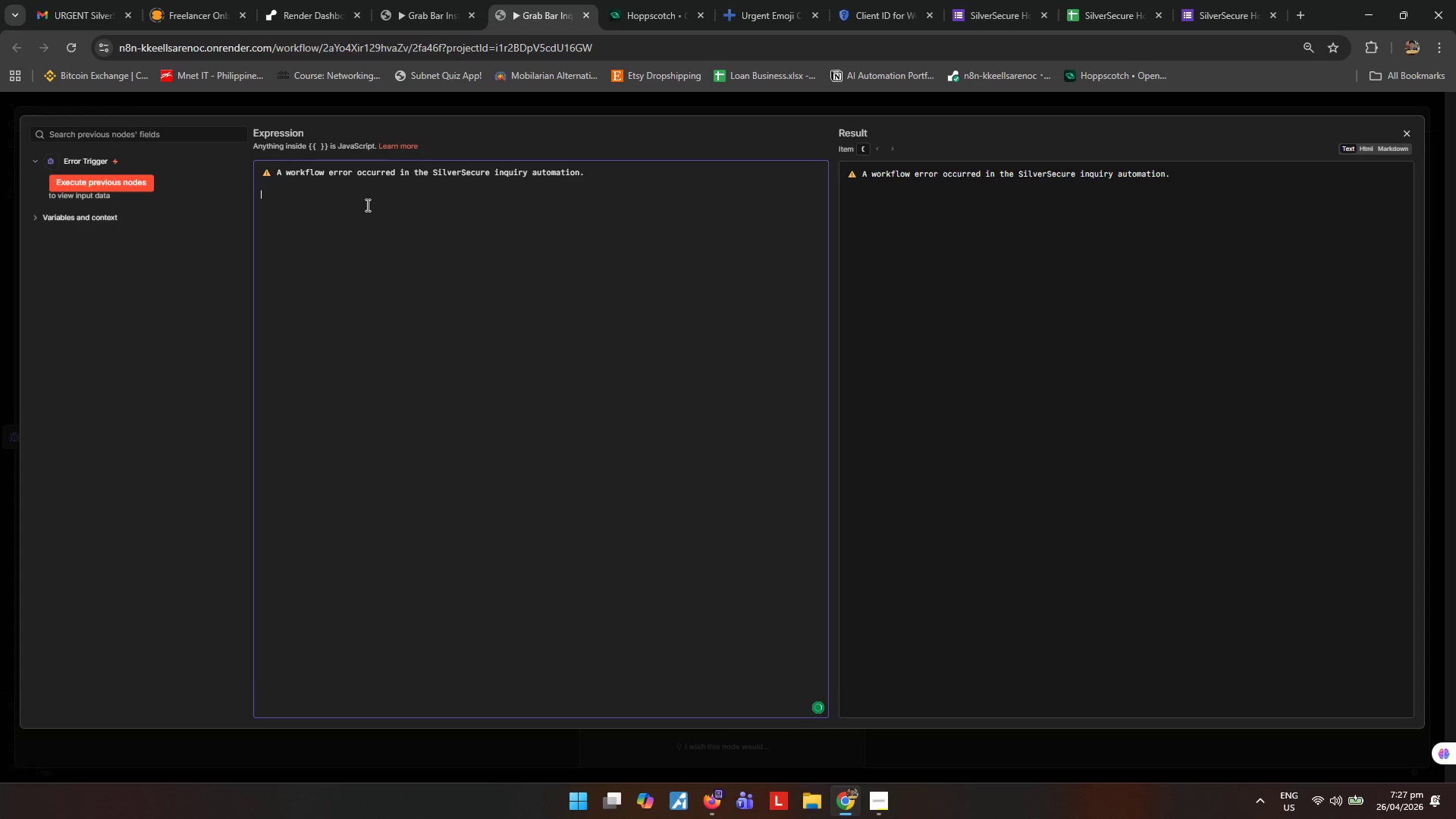 
type(Workflow:)
 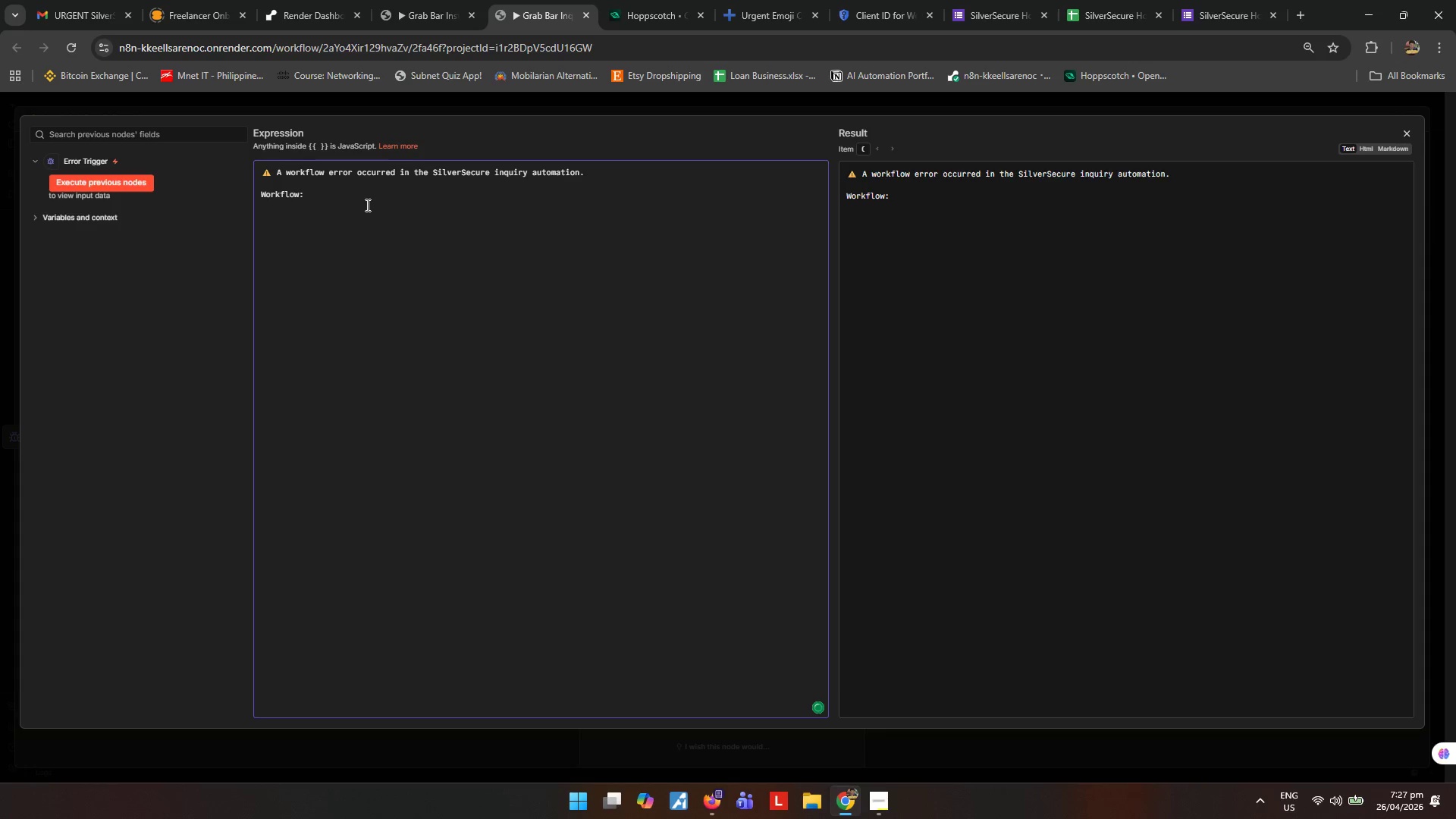 
key(Enter)
 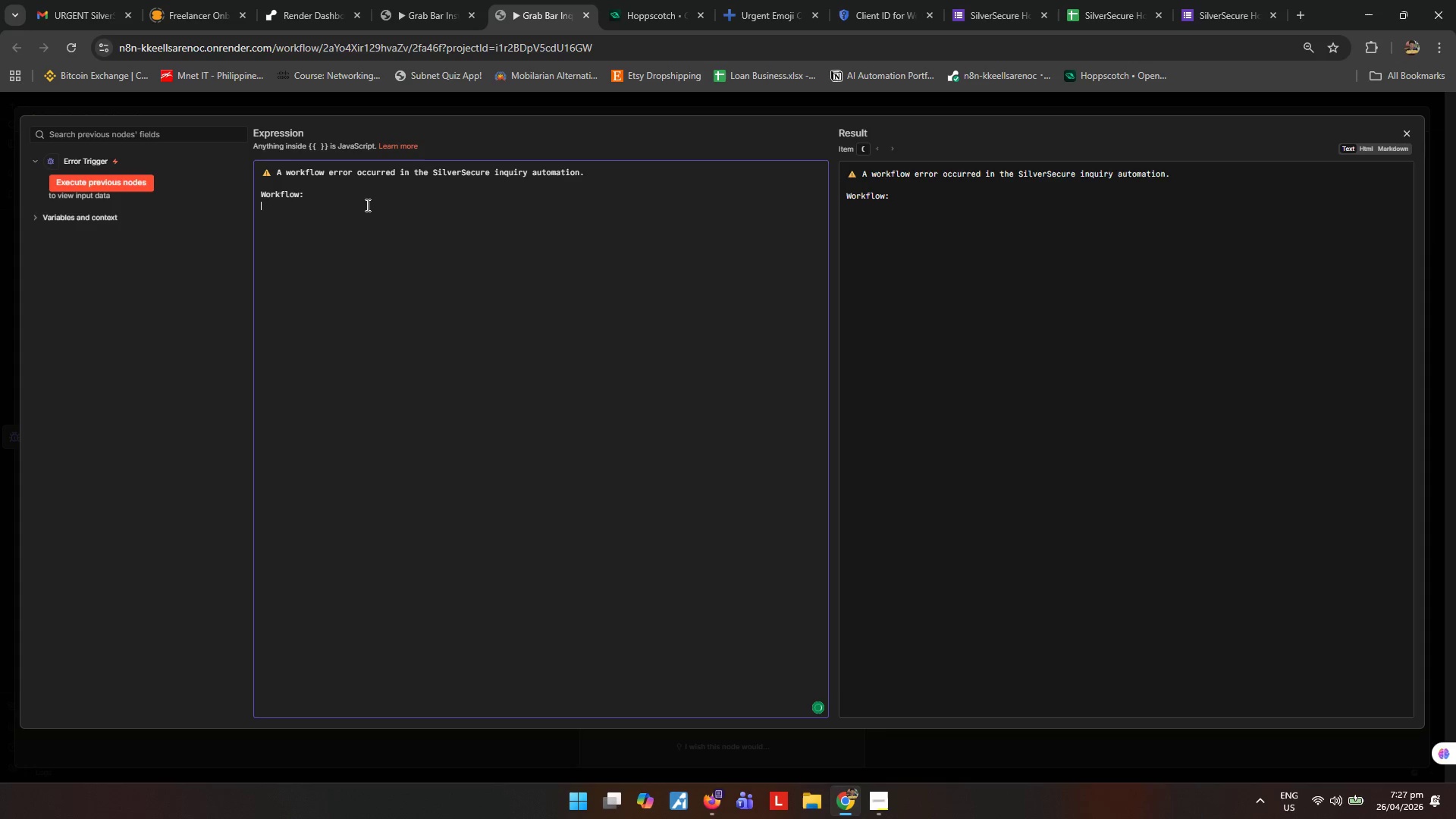 
key(Enter)
 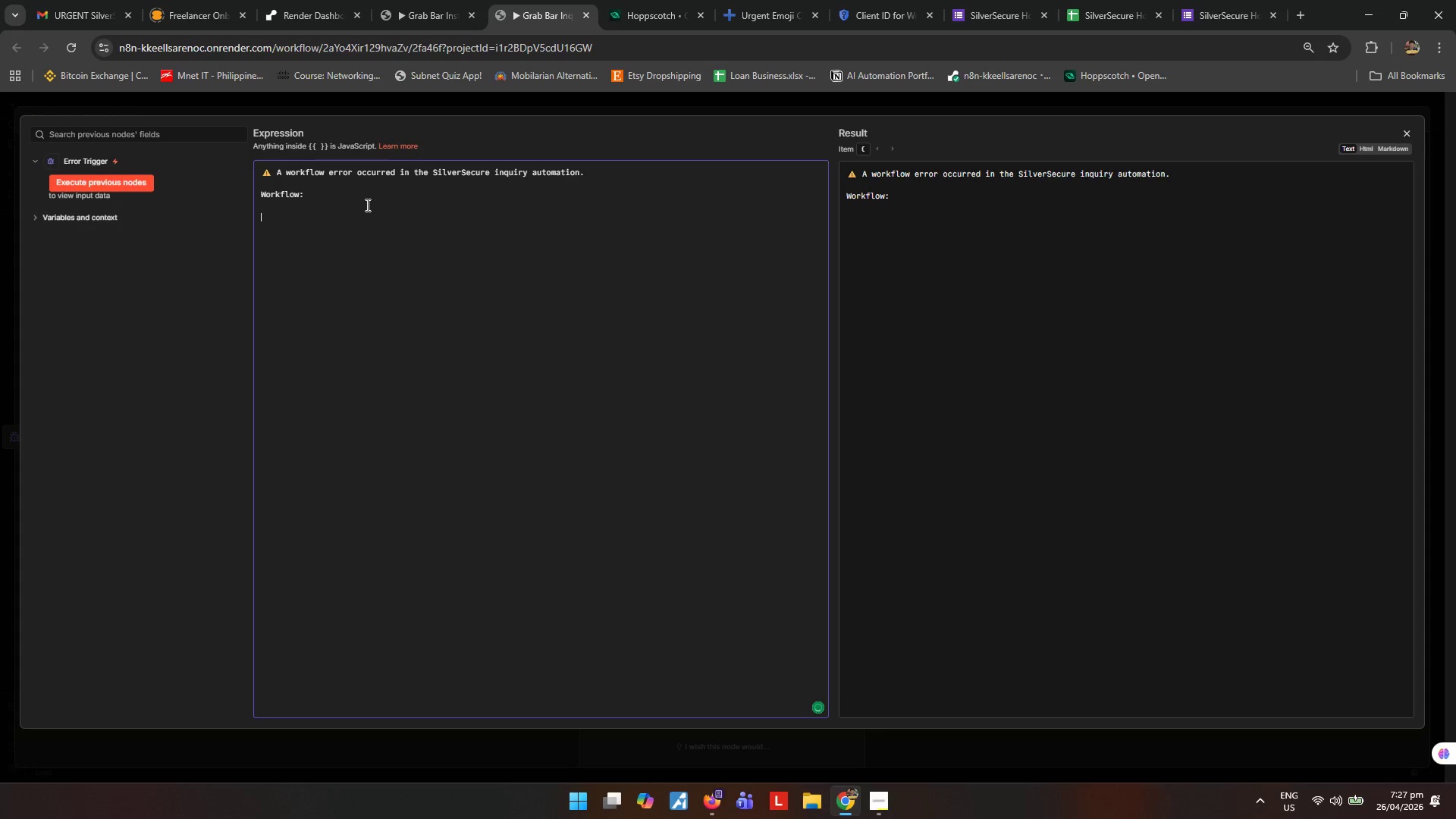 
key(Enter)
 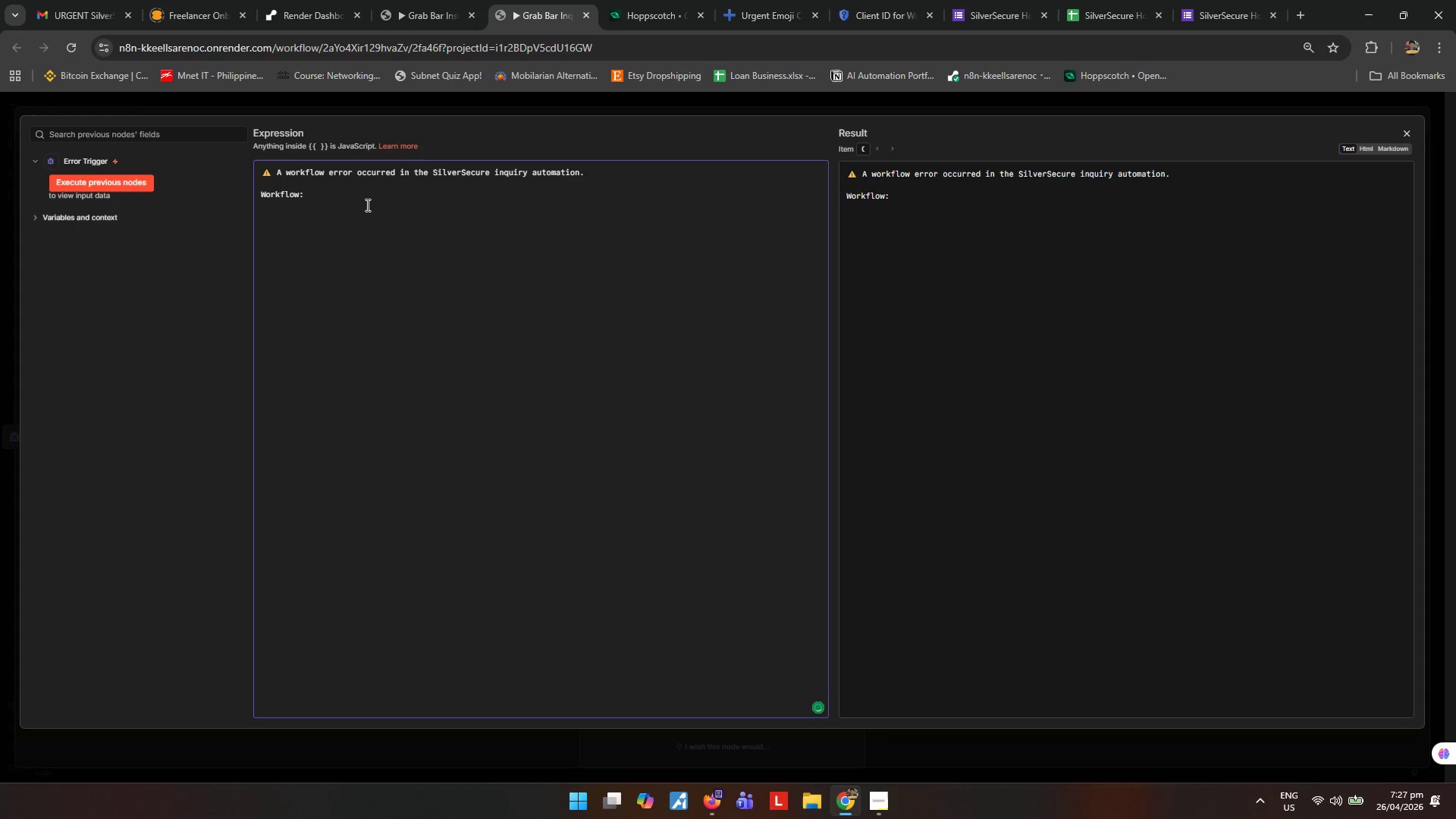 
type(Failed Node:)
 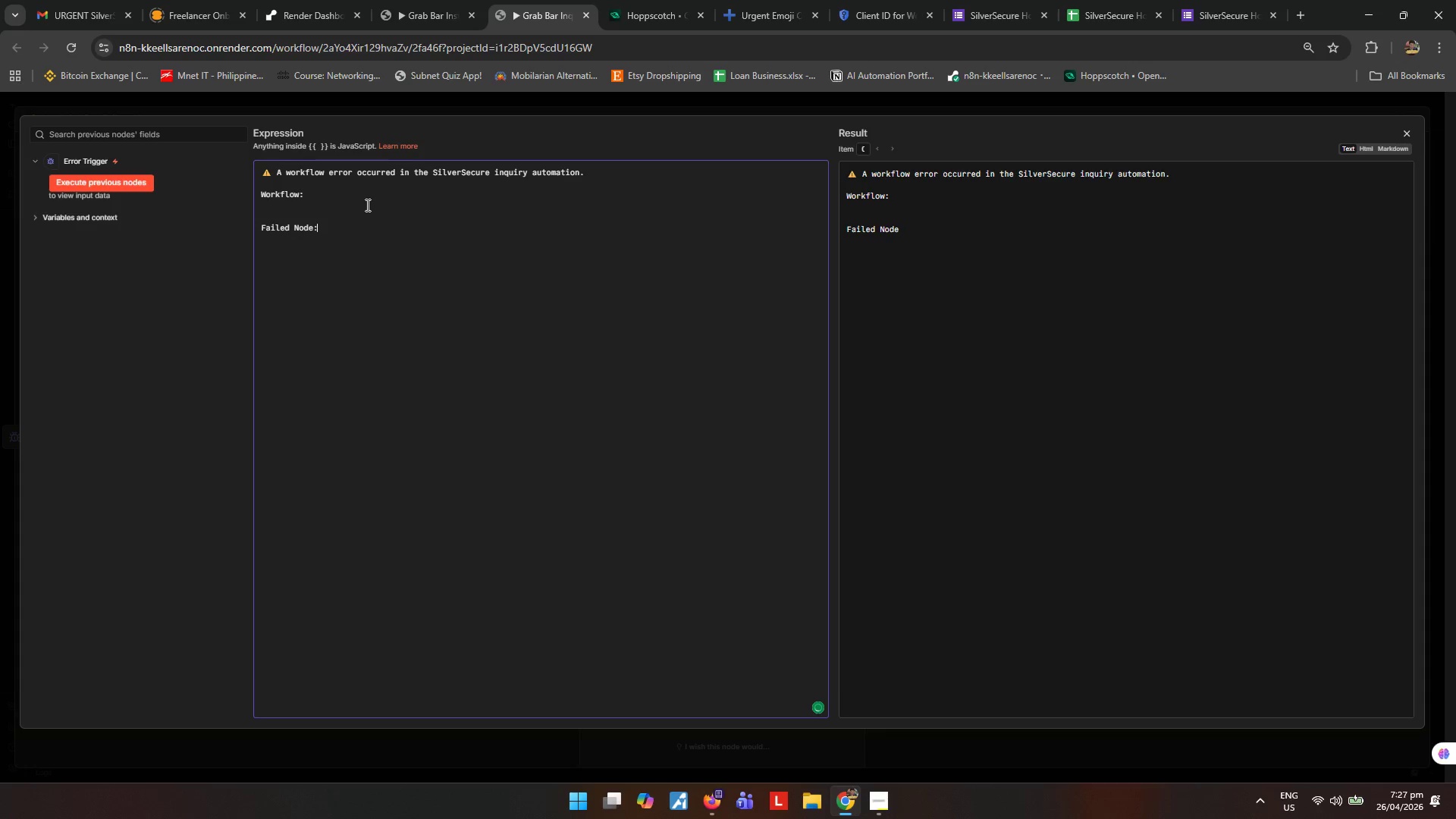 
key(Enter)
 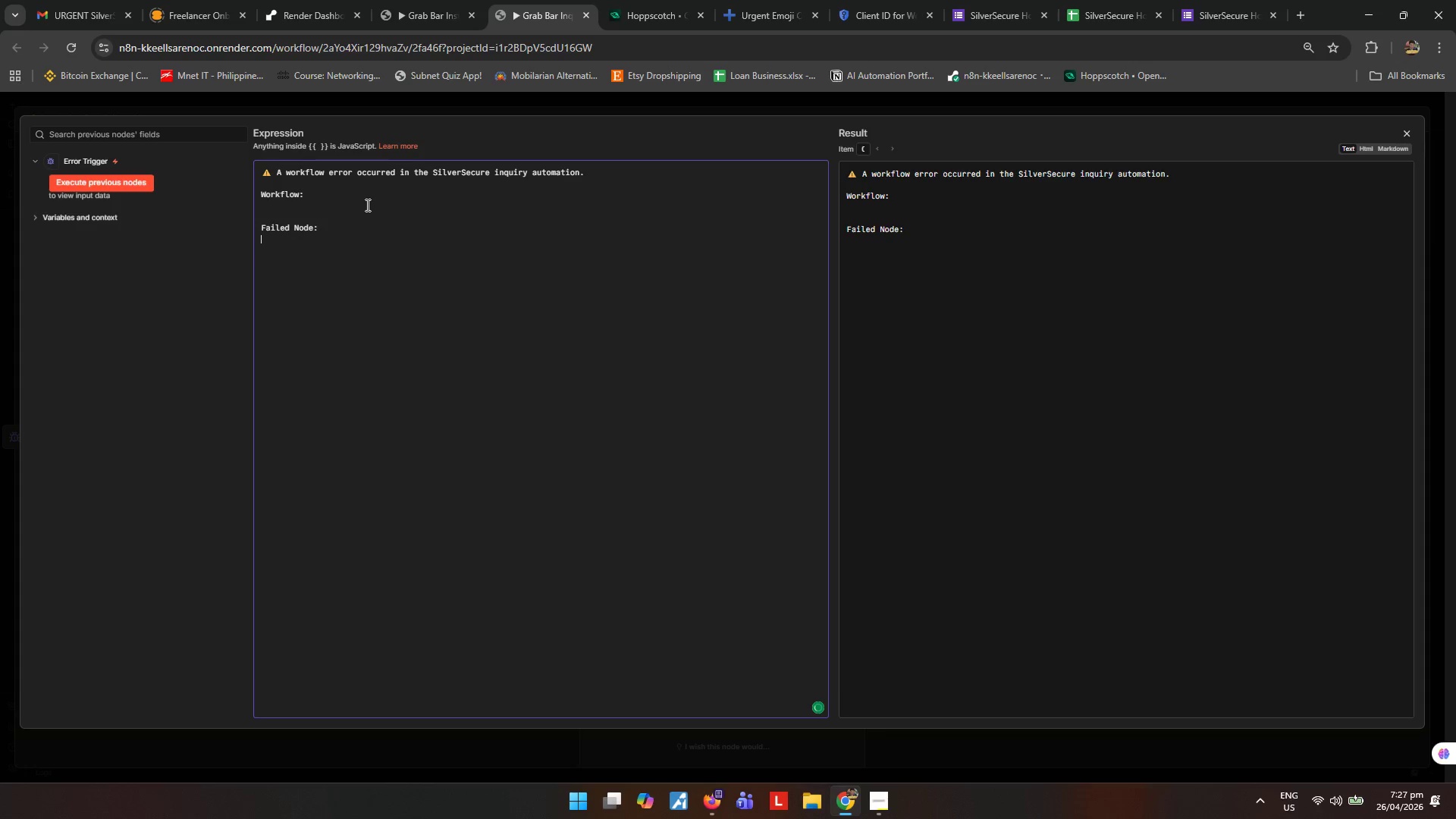 
key(Enter)
 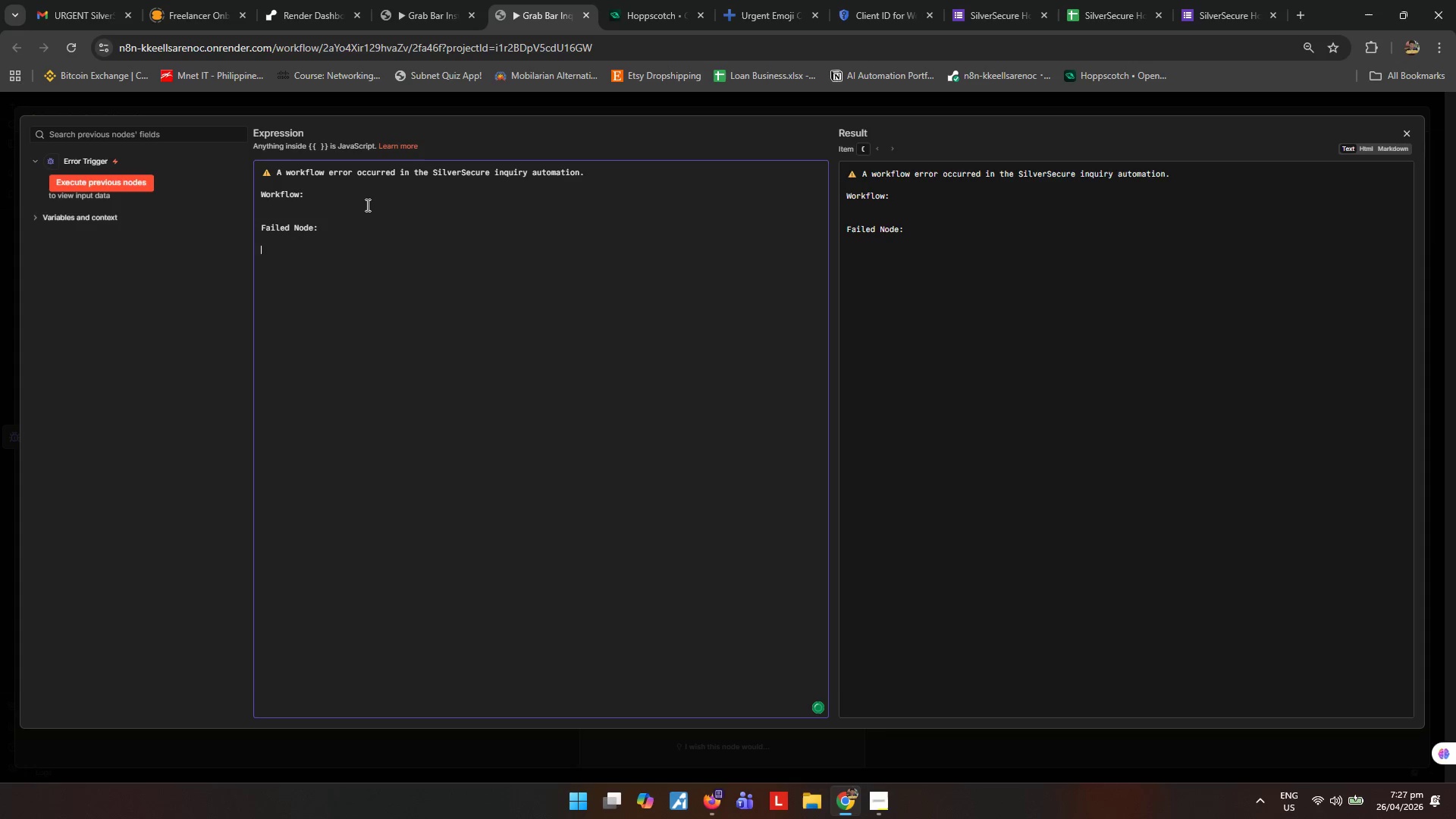 
key(Enter)
 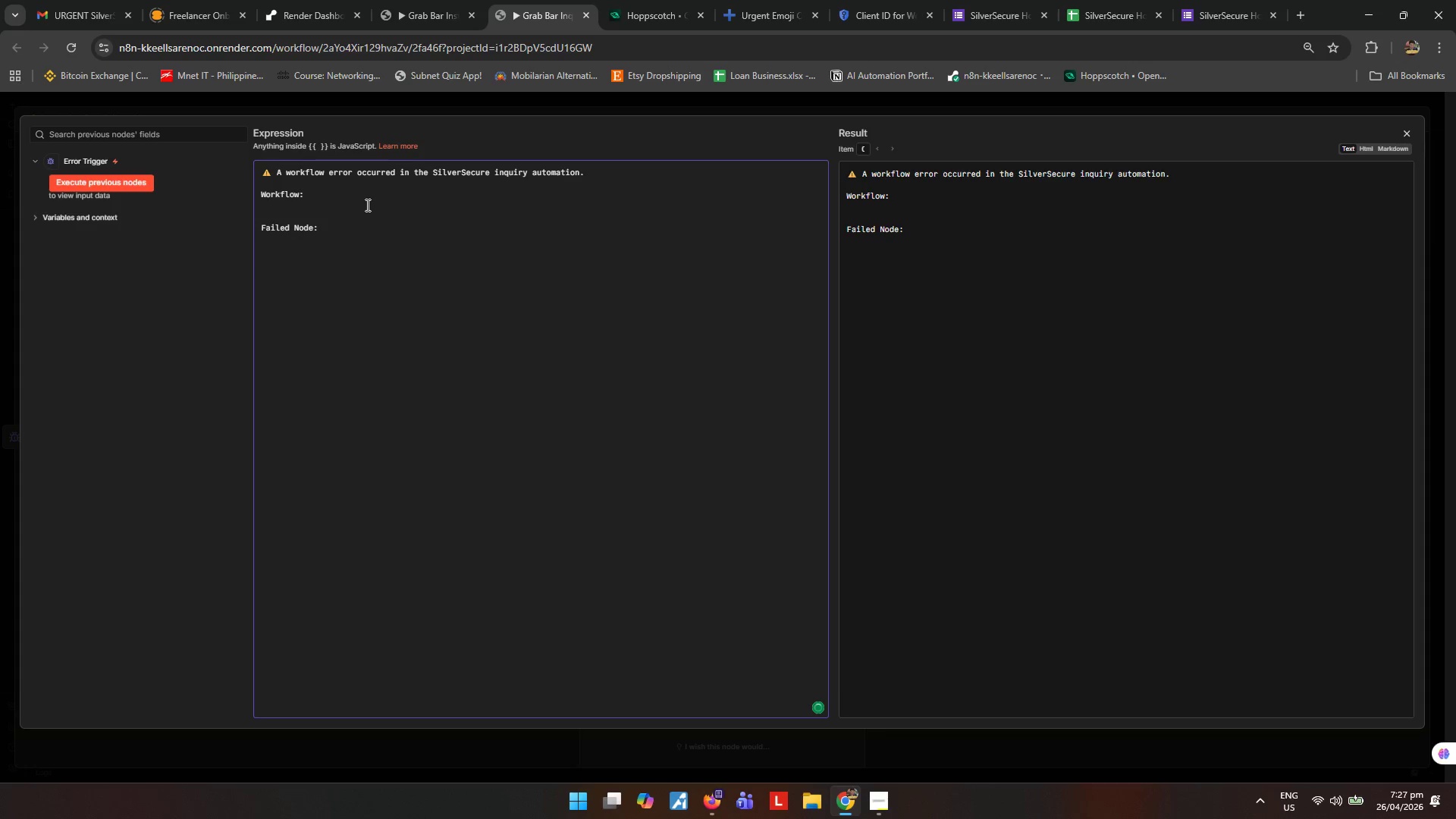 
type(Execution ID:)
 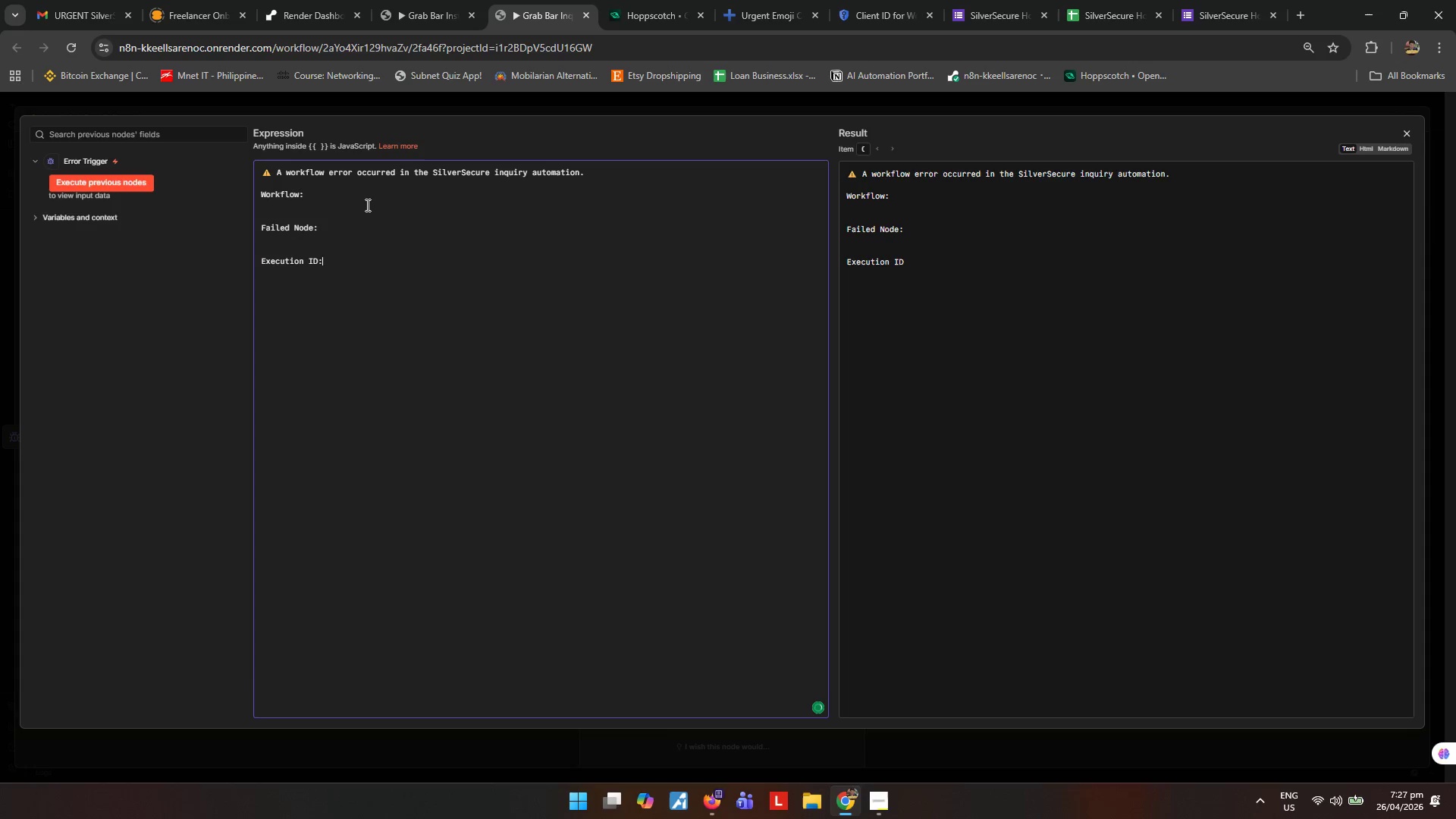 
key(Enter)
 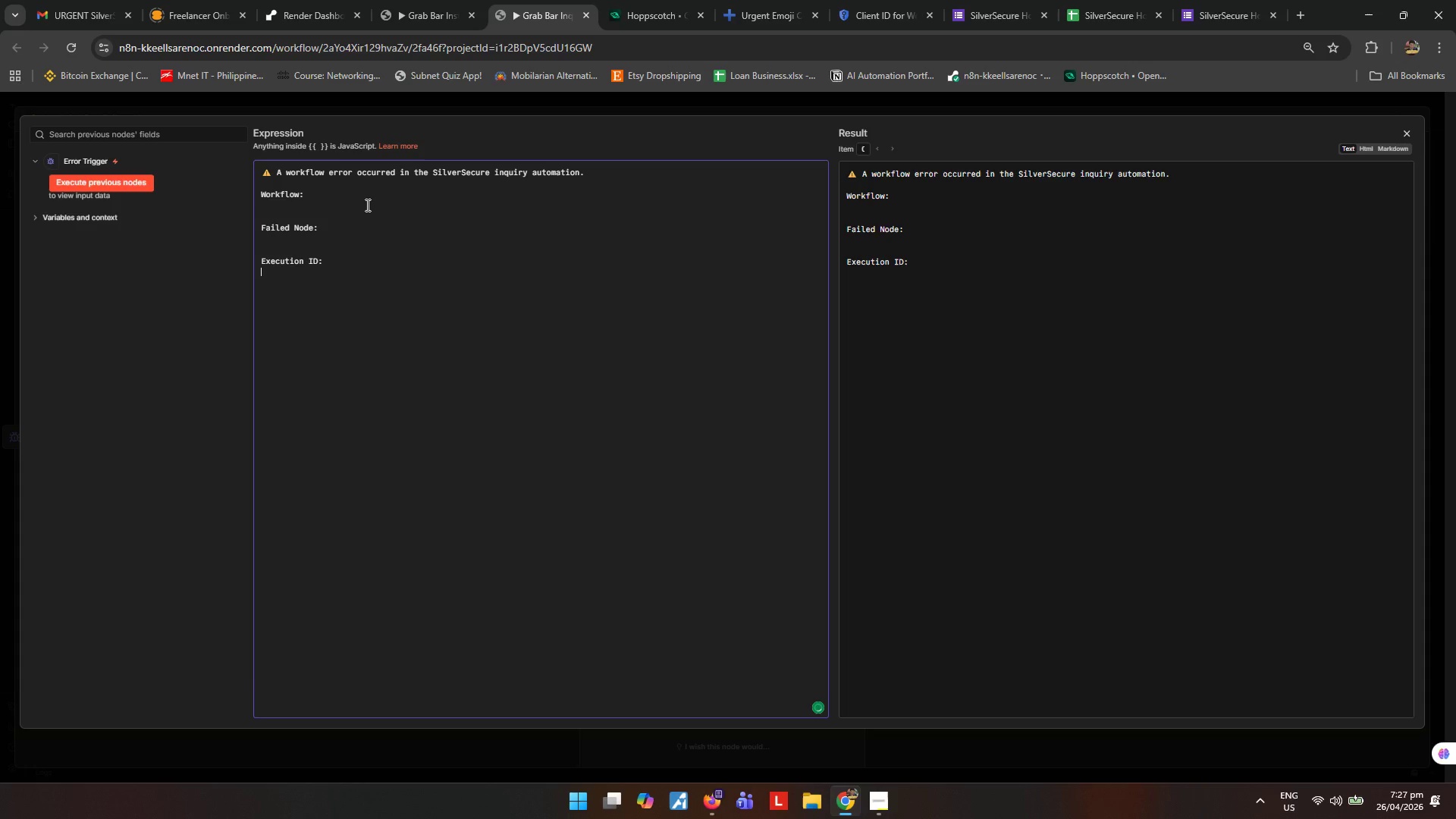 
key(Enter)
 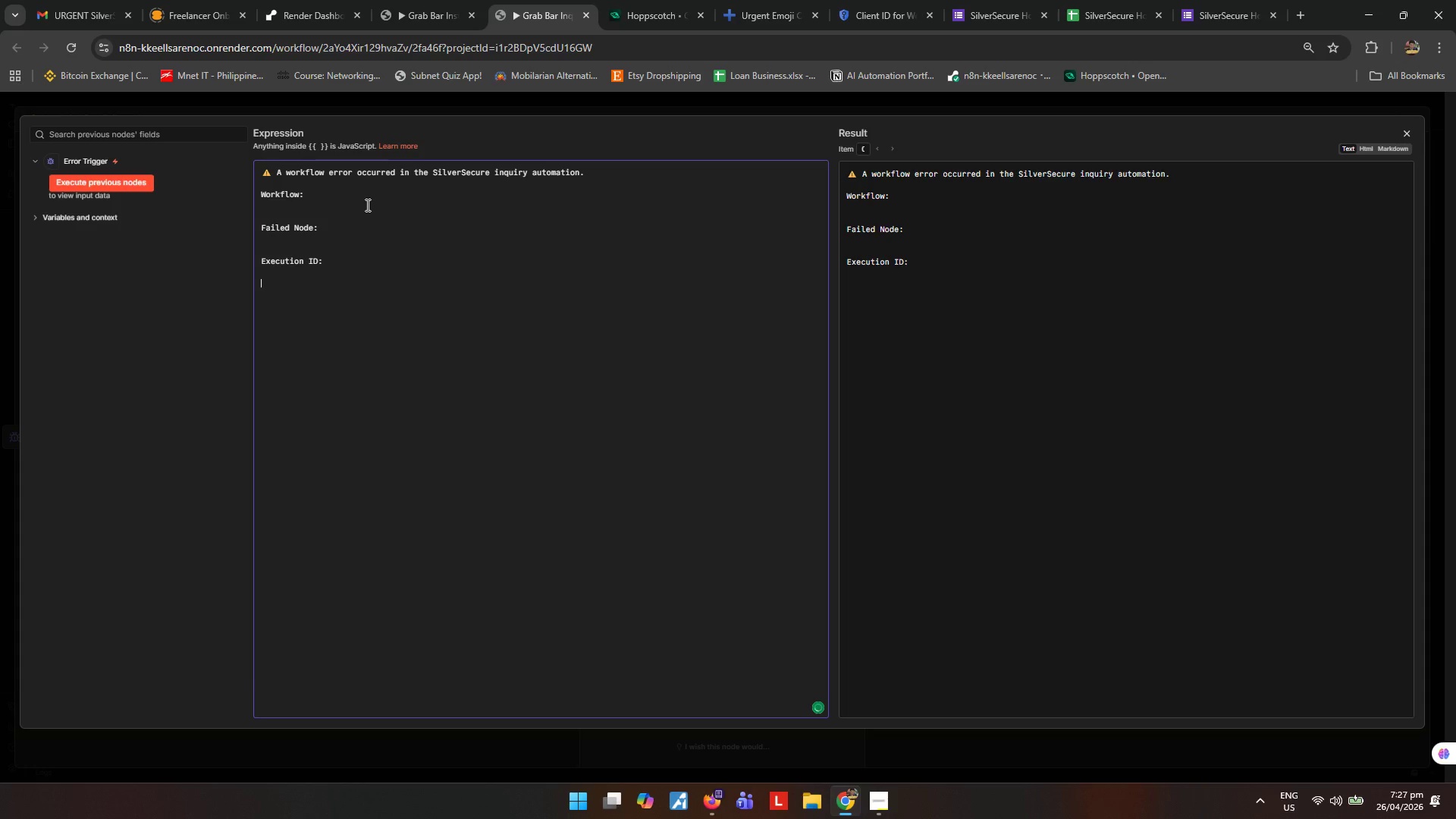 
key(Enter)
 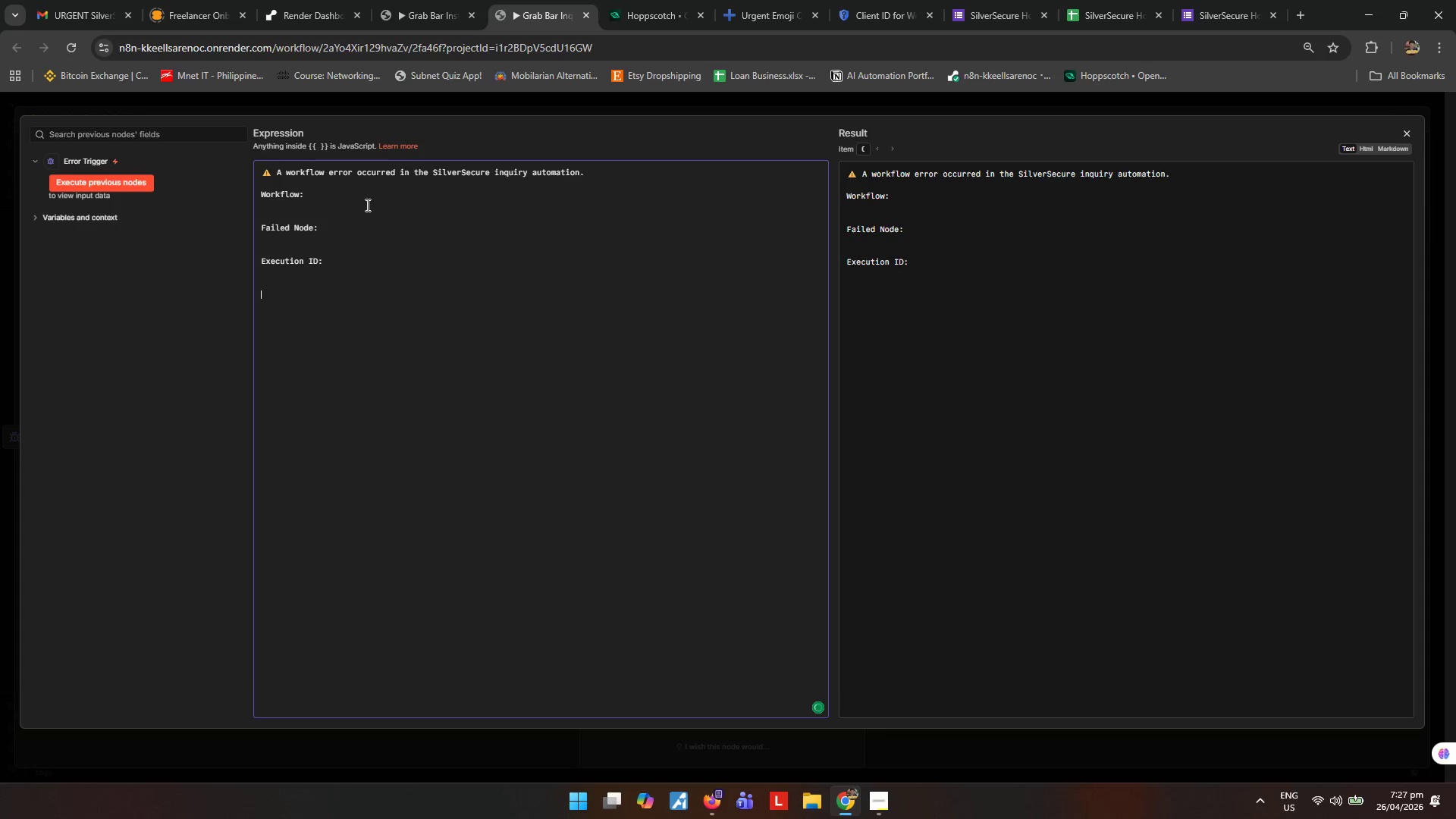 
type(Error Message:)
 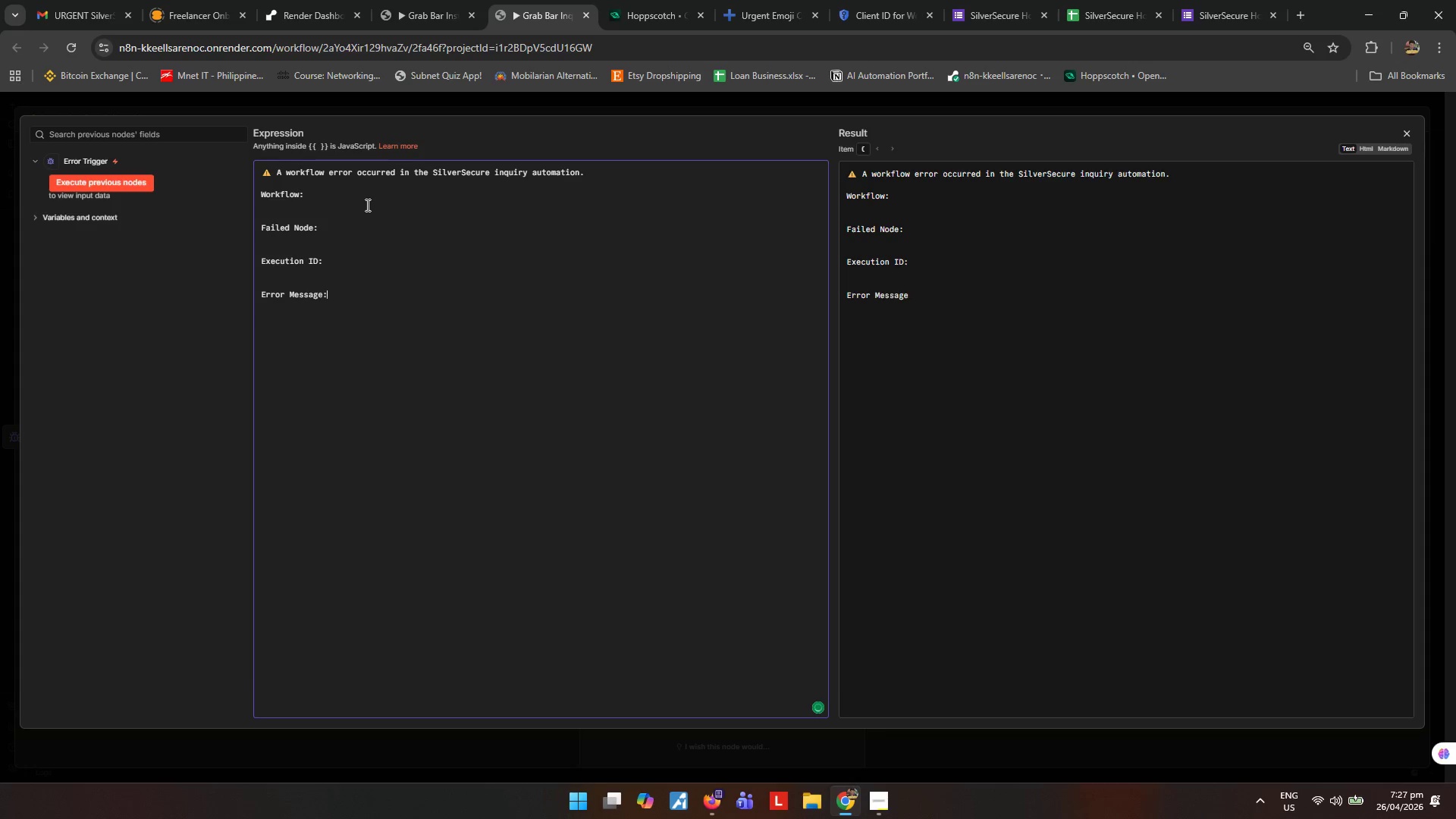 
key(Enter)
 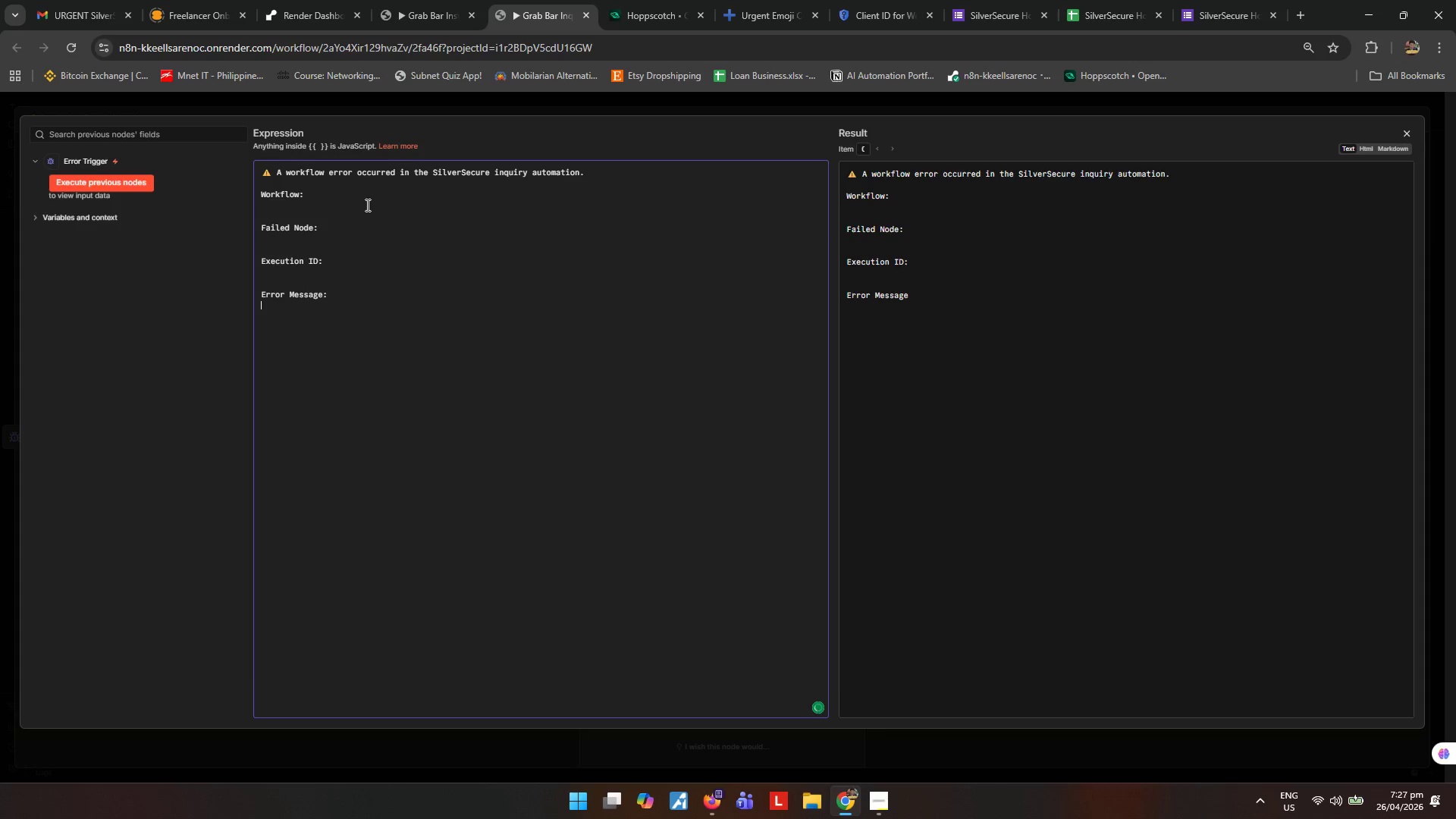 
key(Enter)
 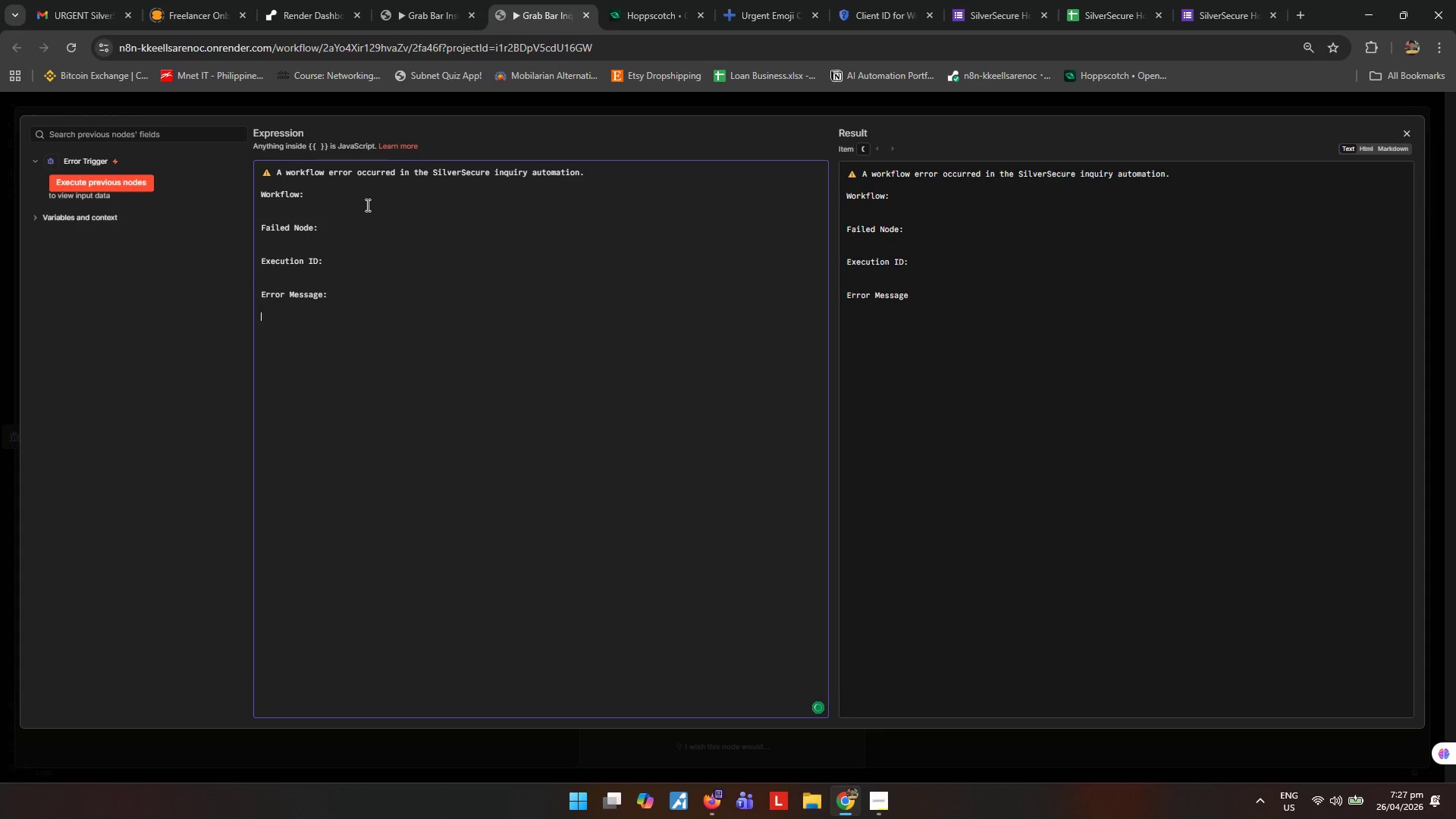 
key(Enter)
 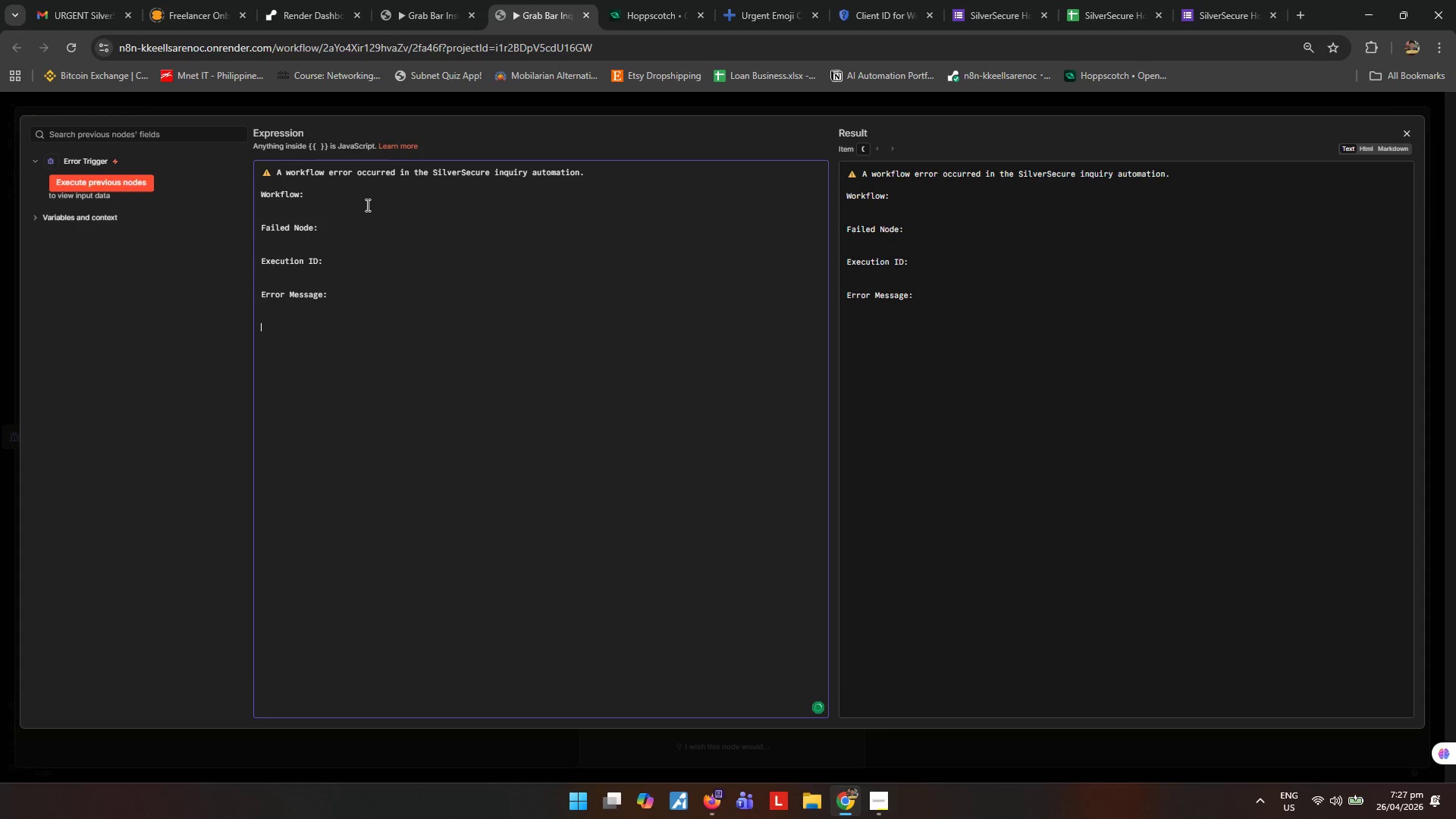 
type(Action Needed:)
 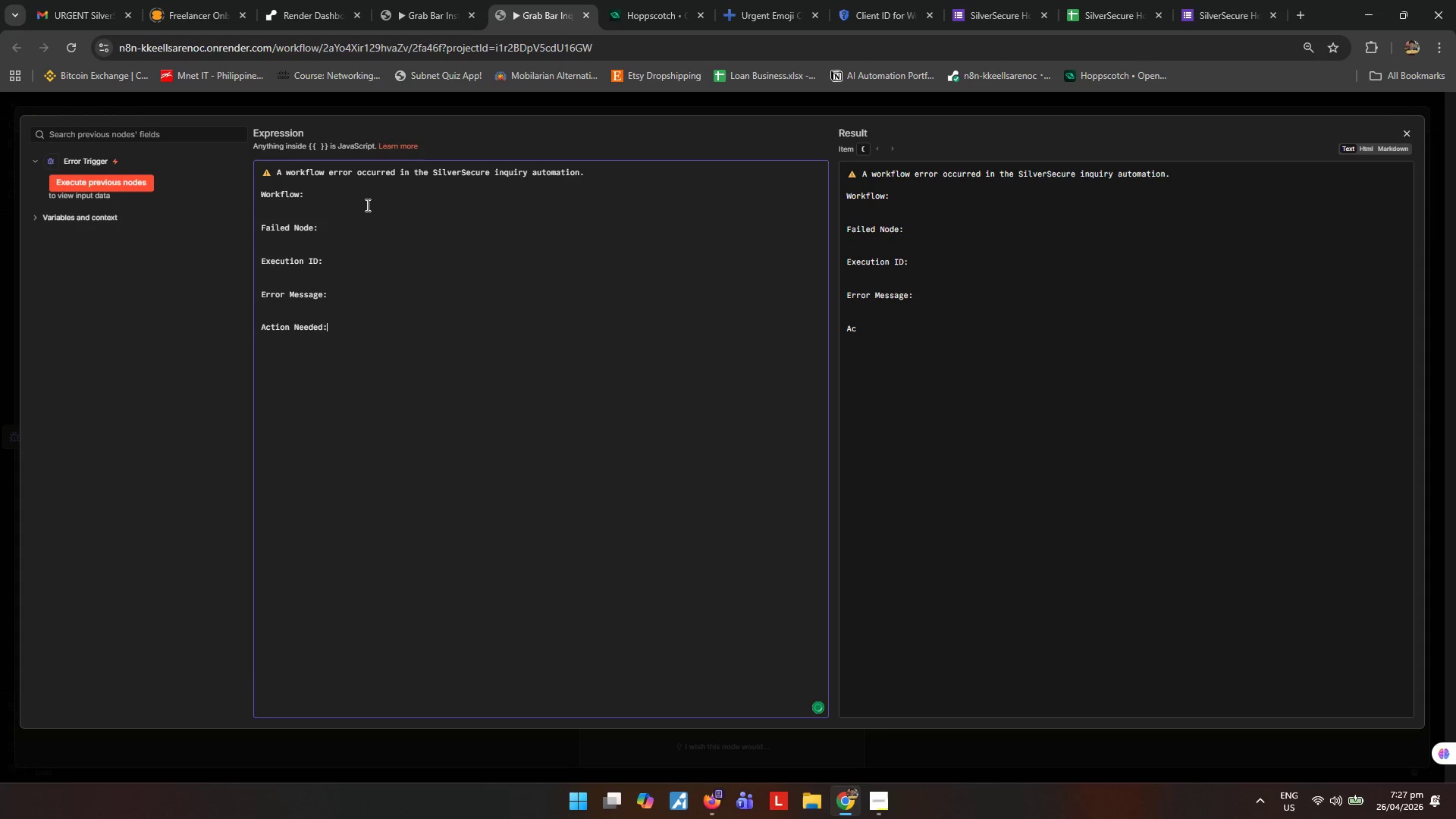 
key(Enter)
 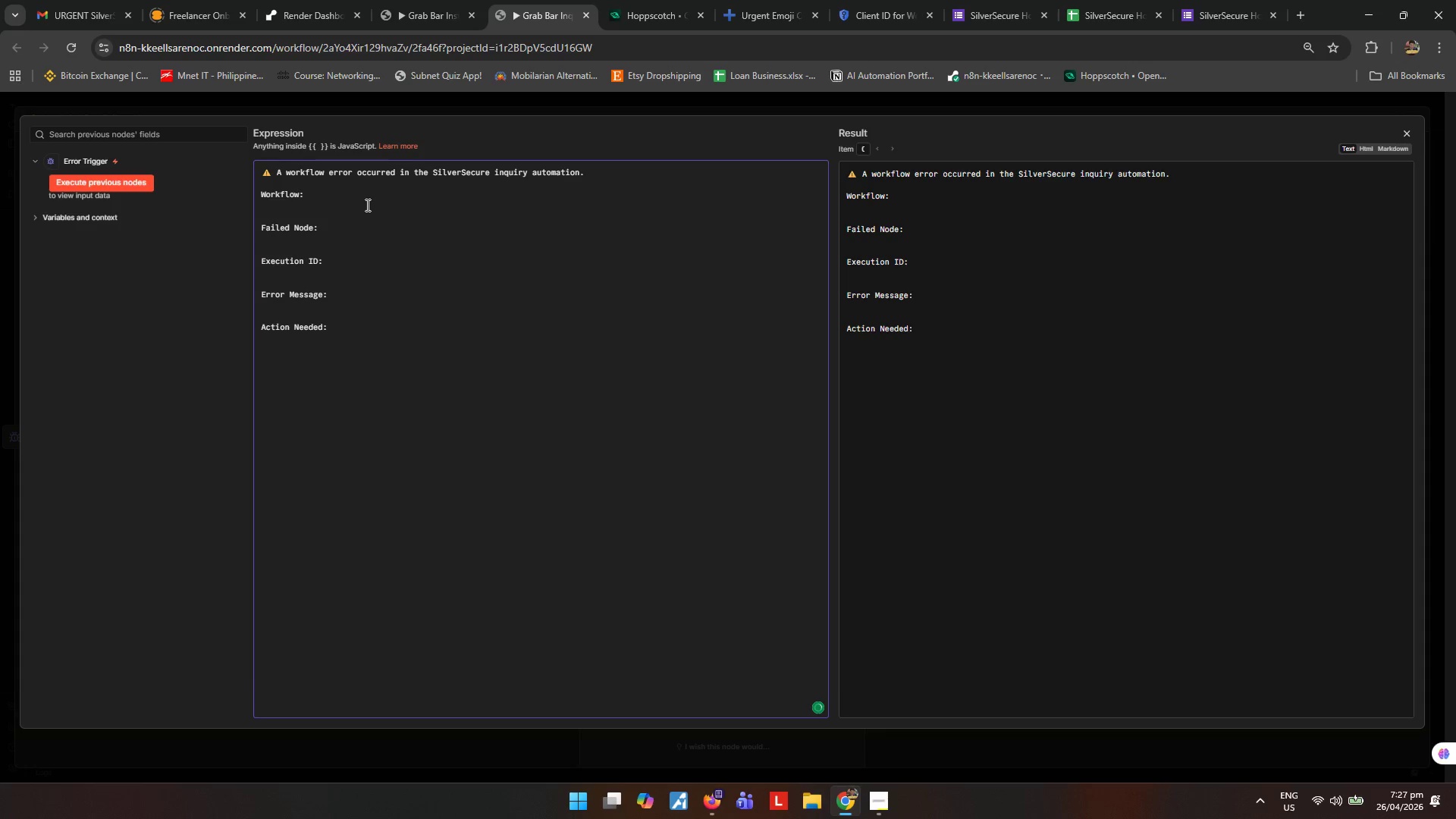 
type(Please check the failed node, credentials )
key(Backspace)
type(, and Google Sheets/Gmail connection.)
 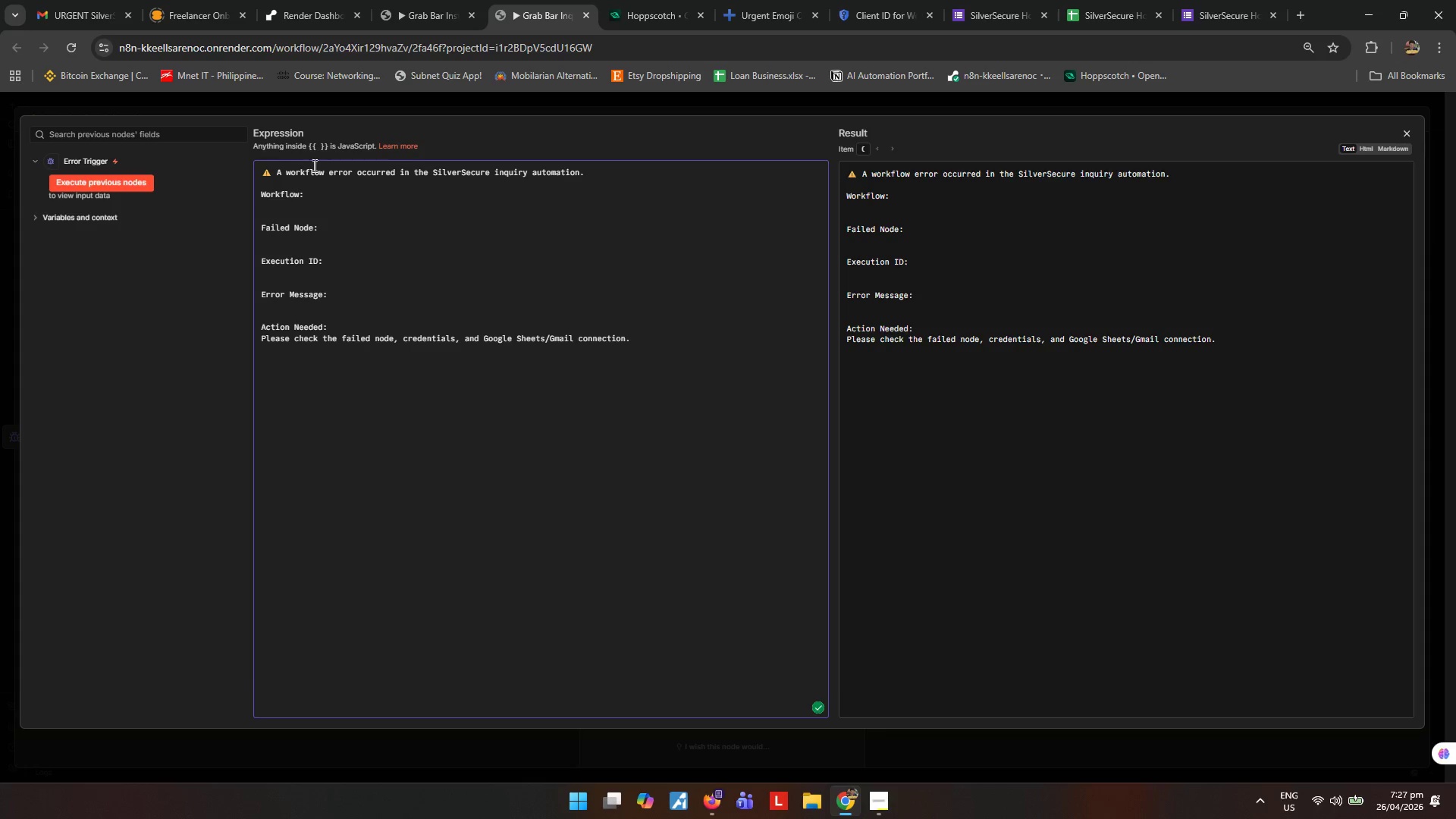 
left_click([300, 202])
 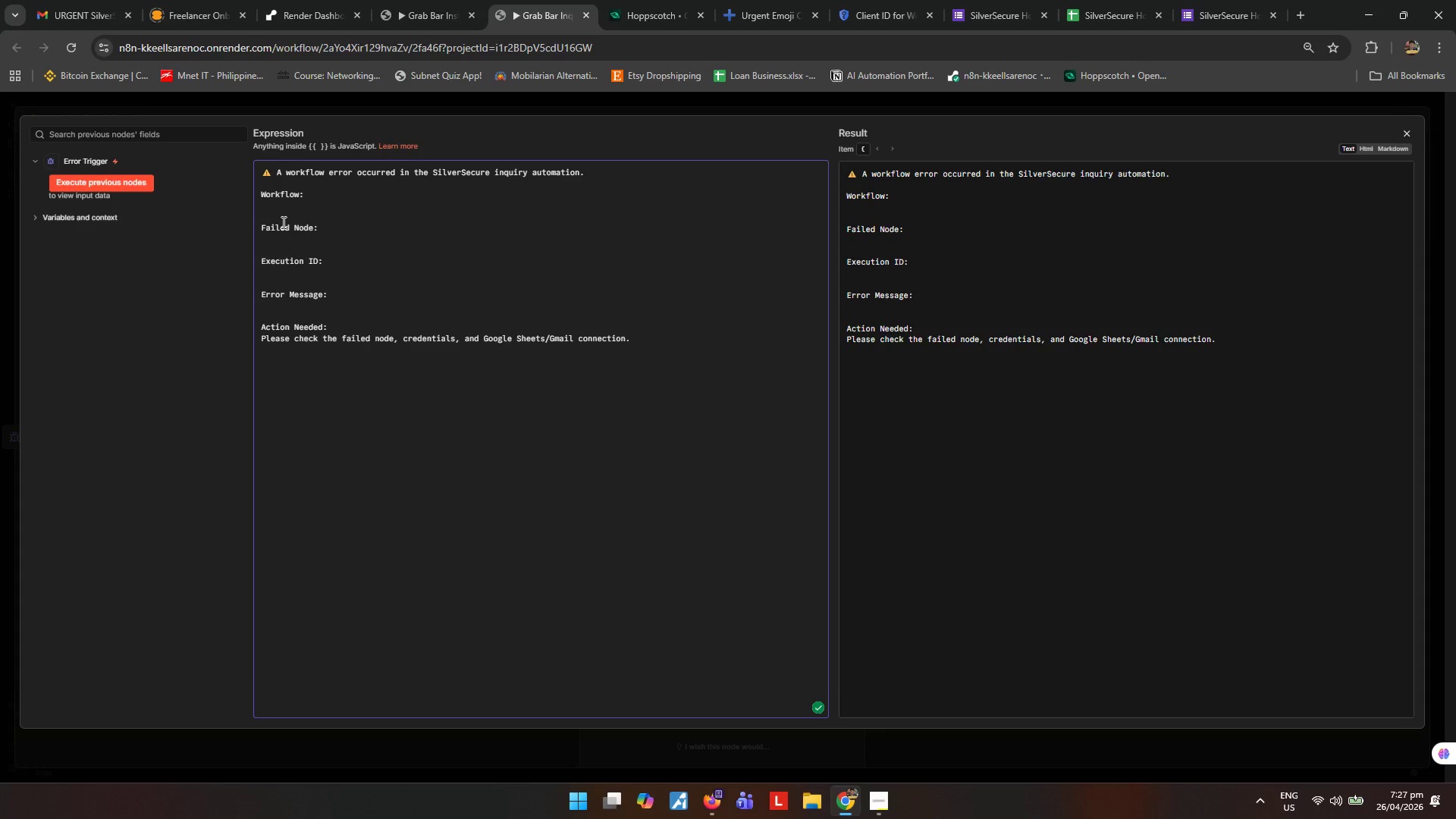 
type({{$json.workflow.name)
 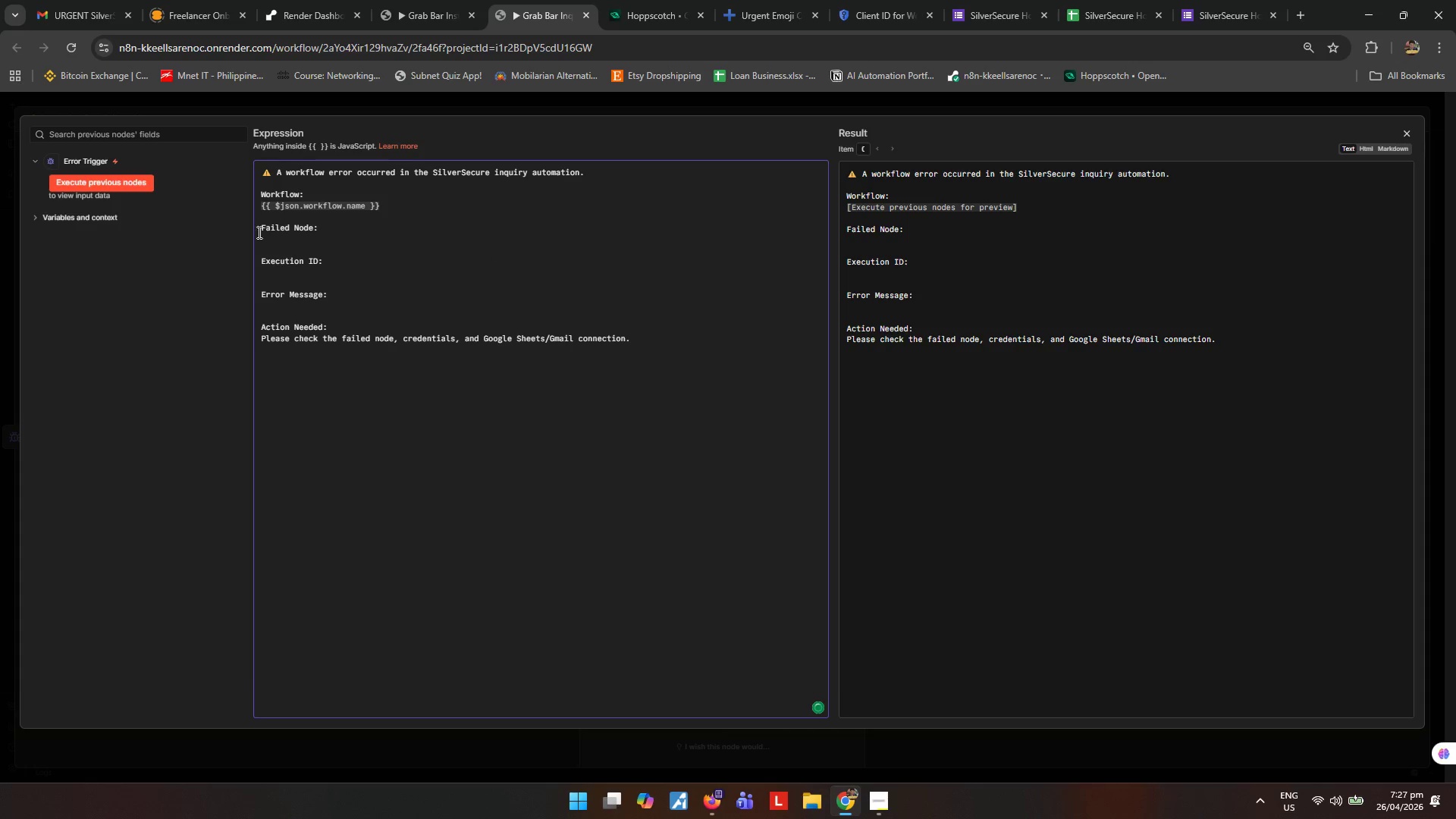 
left_click([255, 245])
 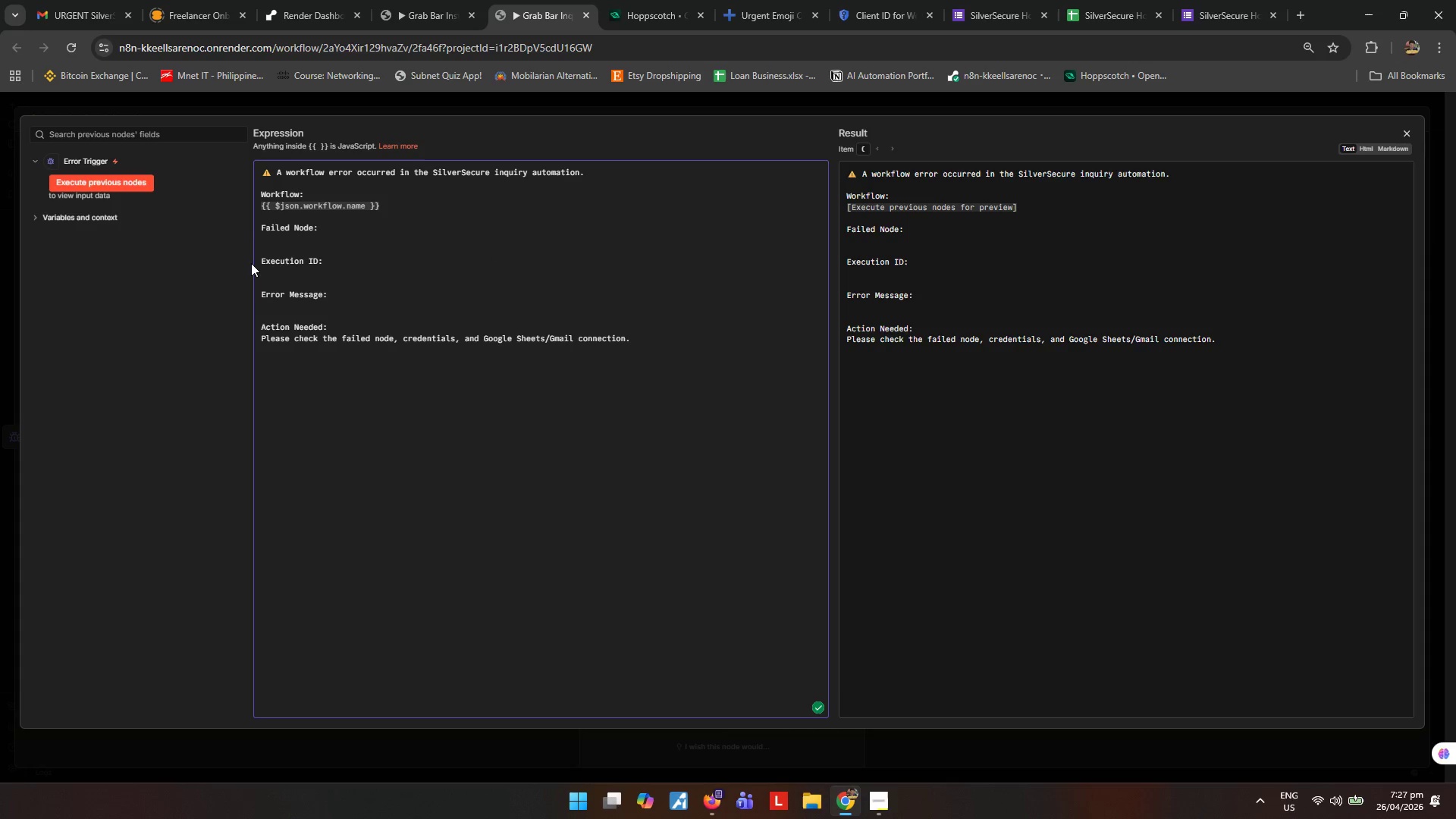 
type({{$json.ee)
key(Backspace)
type(xecution.lastNodeExecuted)
 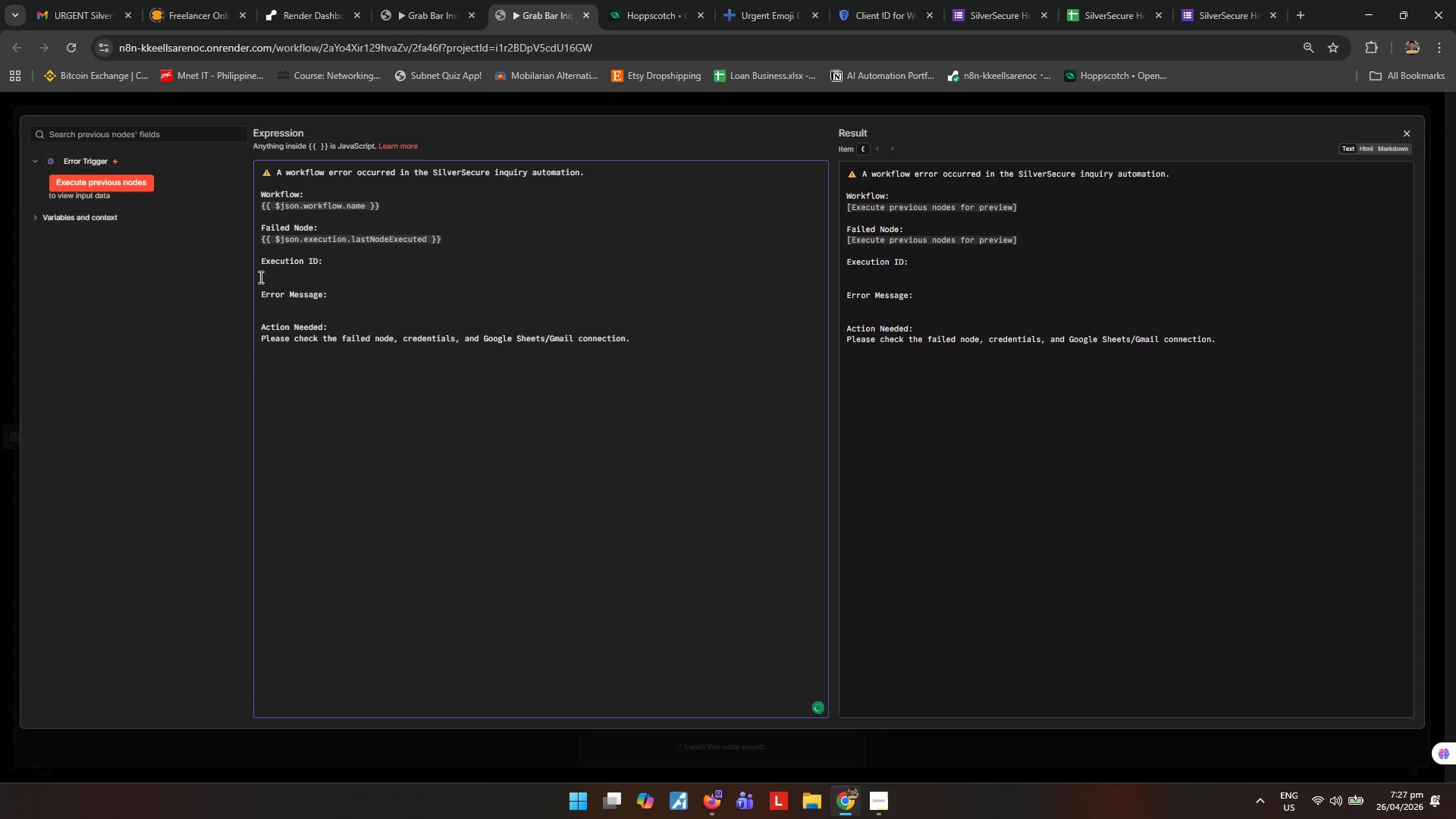 
left_click([279, 272])
 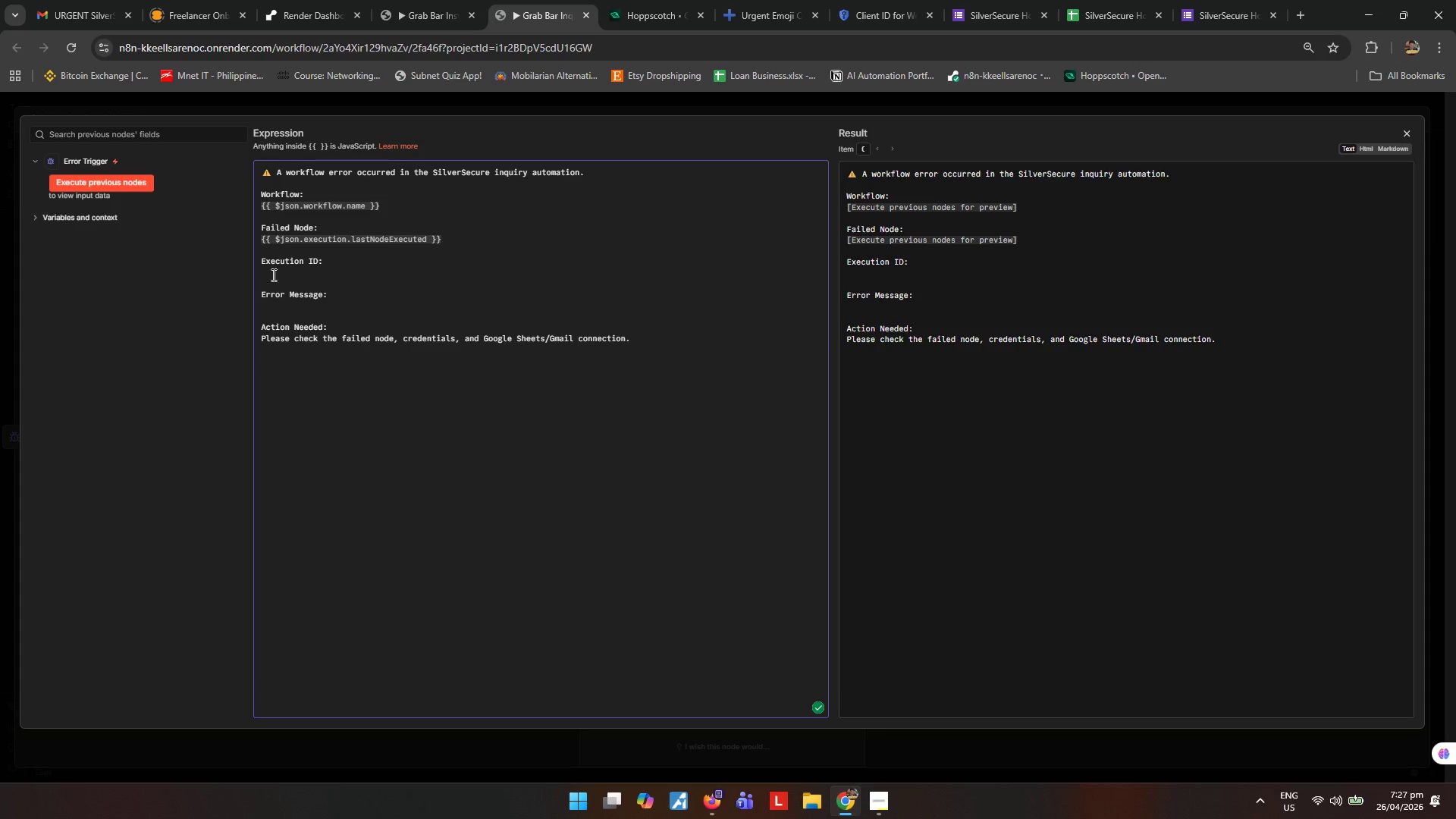 
type({{$json.execution.id)
 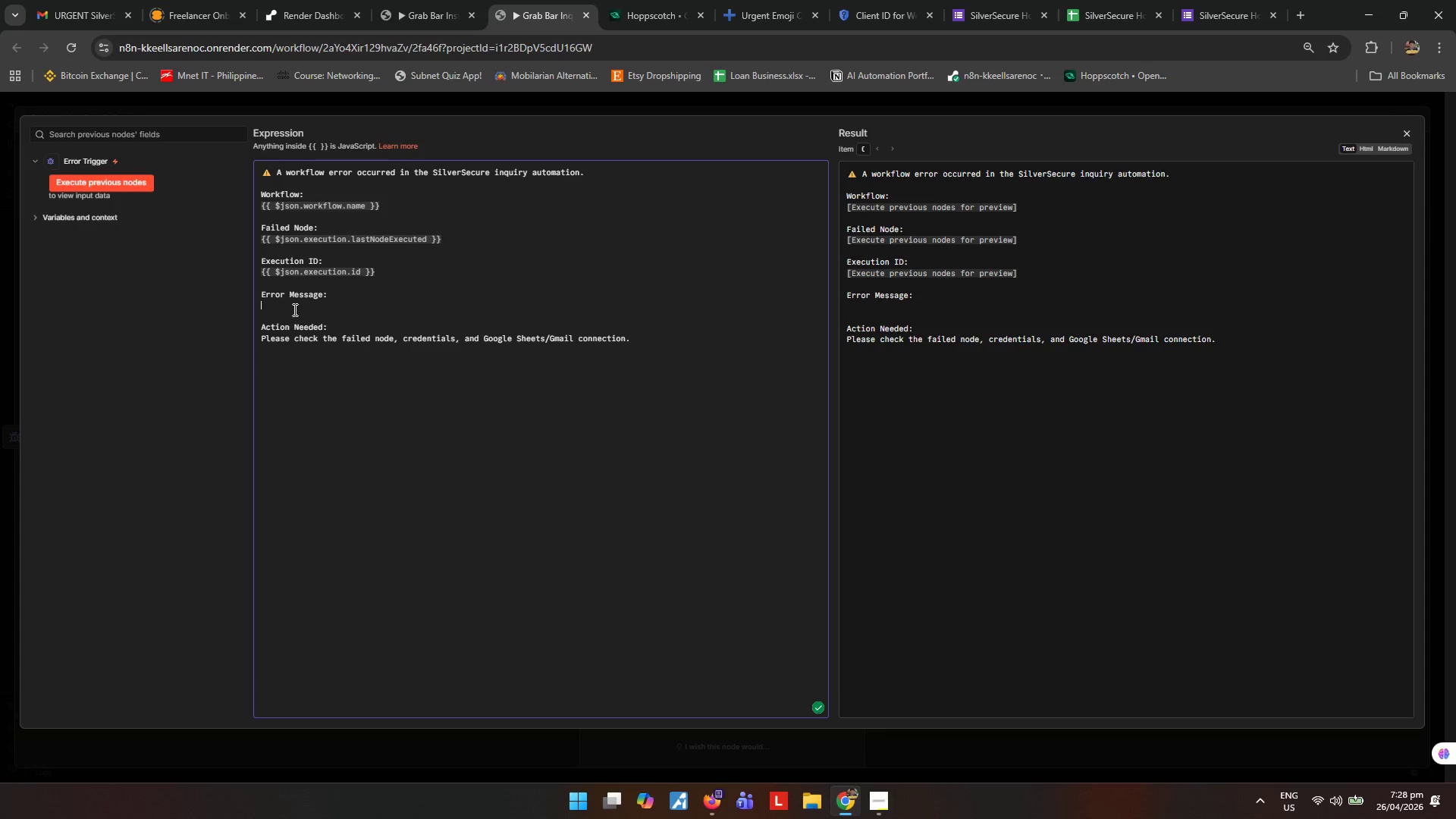 
type({{$json.execution.error.mesa)
key(Backspace)
type(sage)
 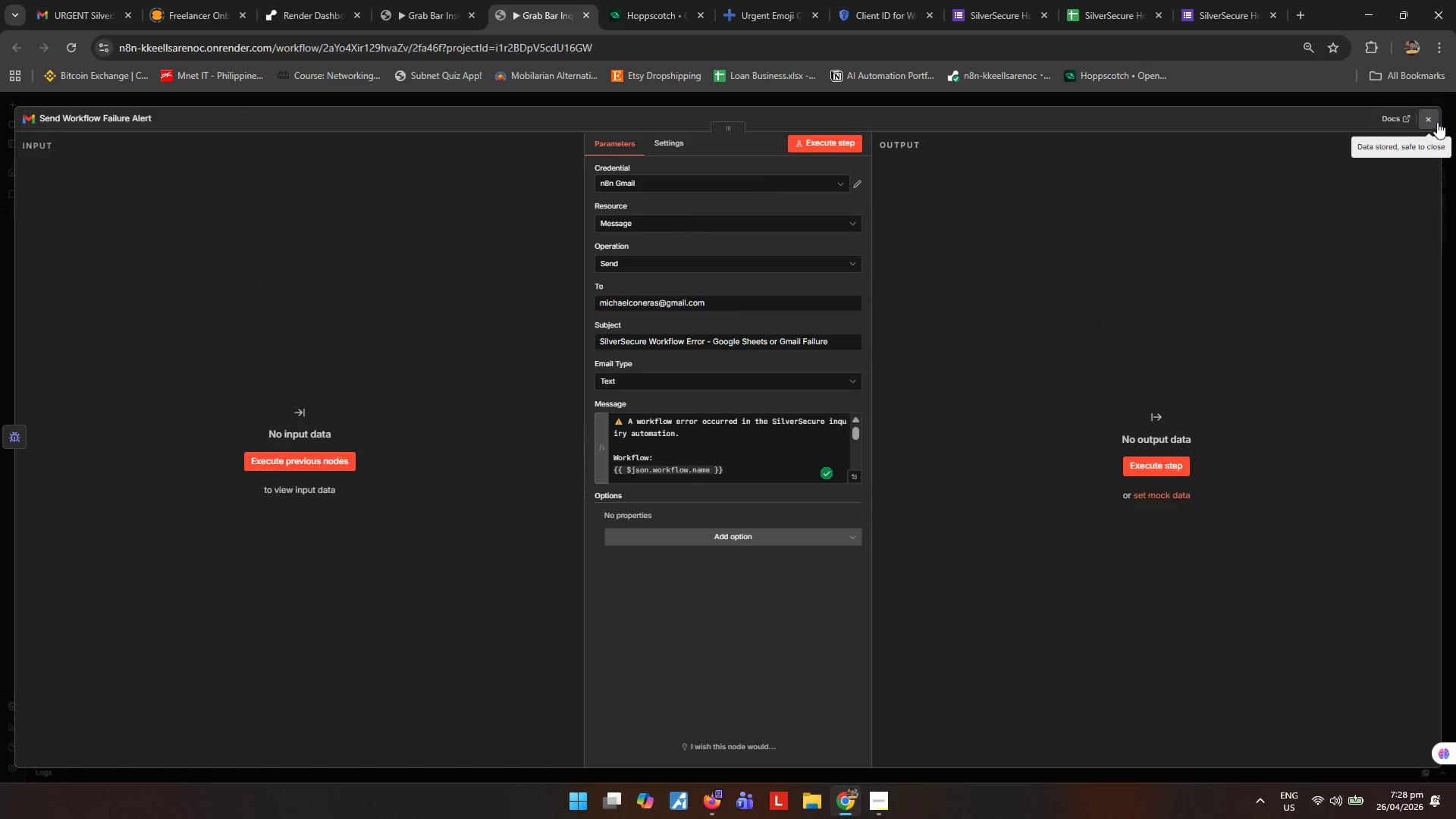 
left_click([1436, 122])
 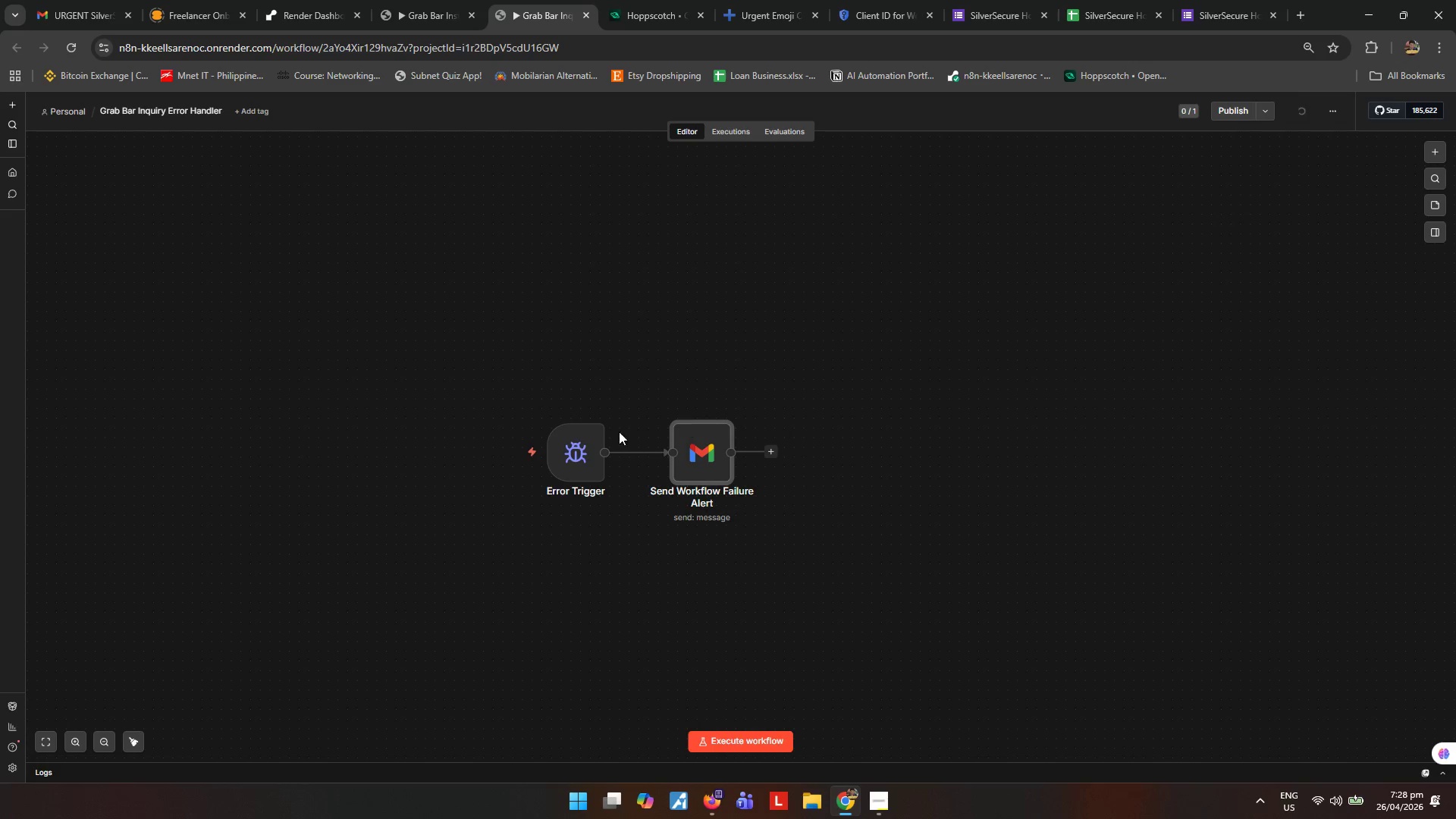 
left_click([570, 443])
 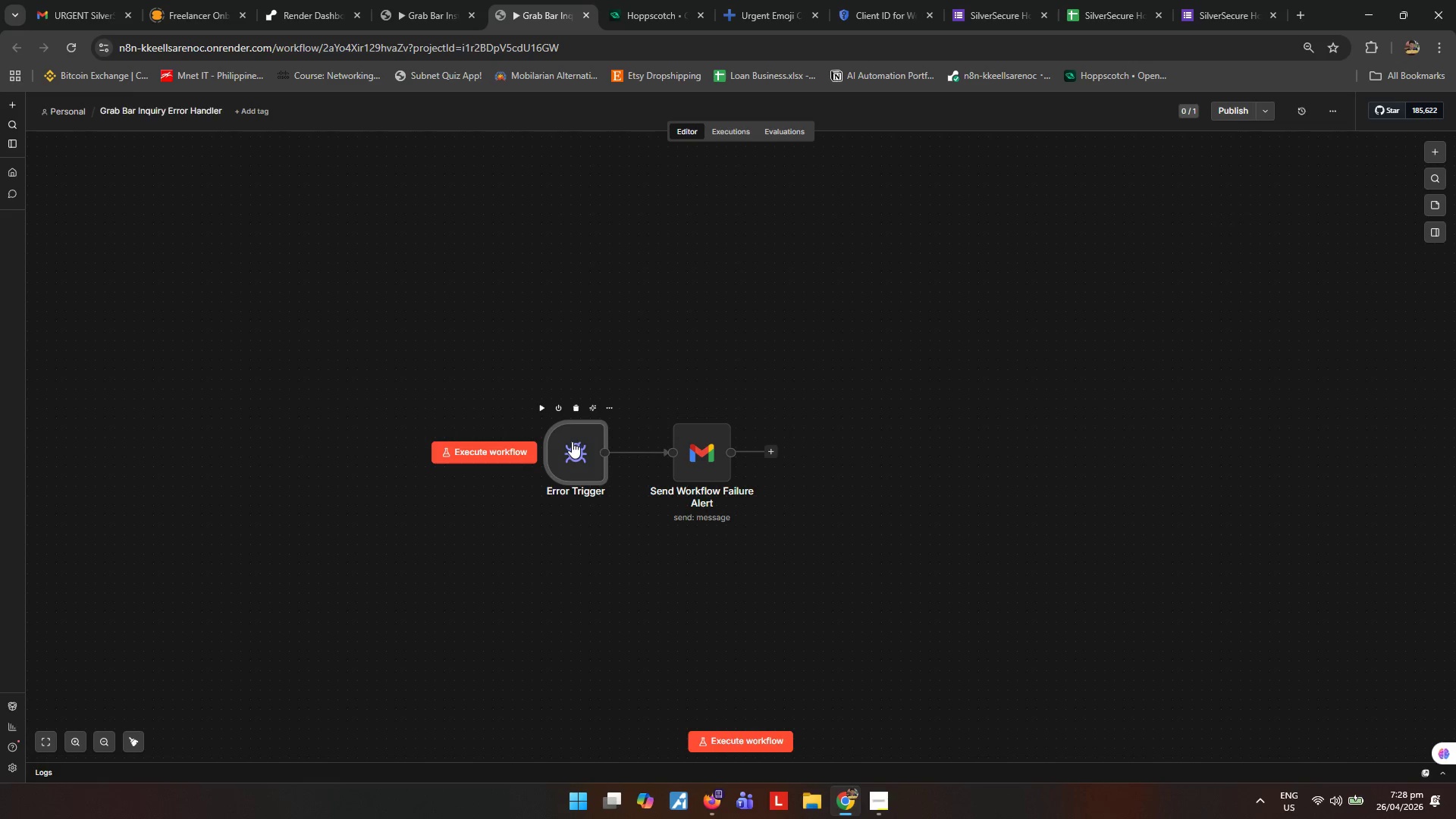 
hold_key(key=F2, duration=7.8)
 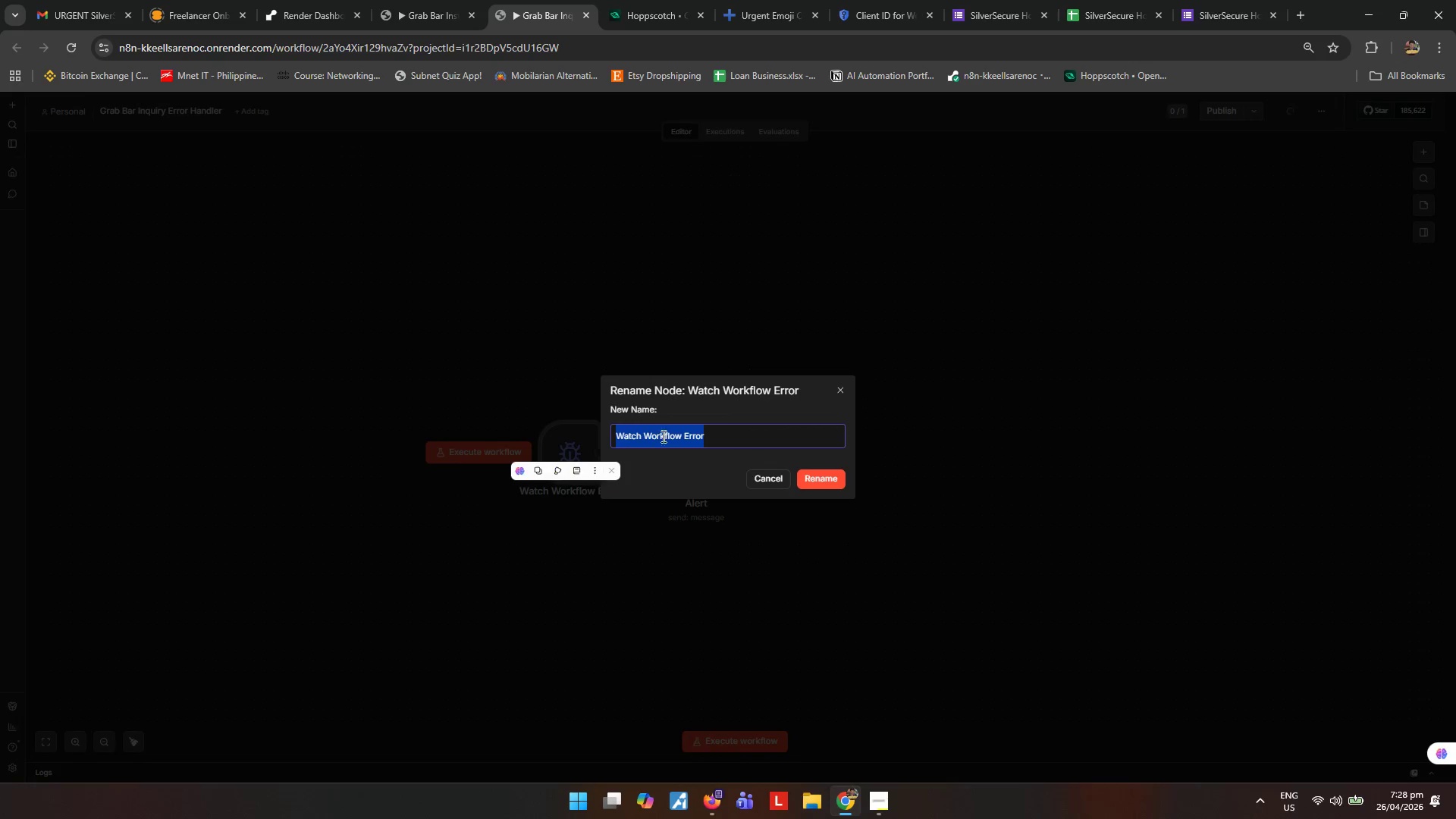 
type(Watt)
key(Backspace)
type(ch Workflow Error)
 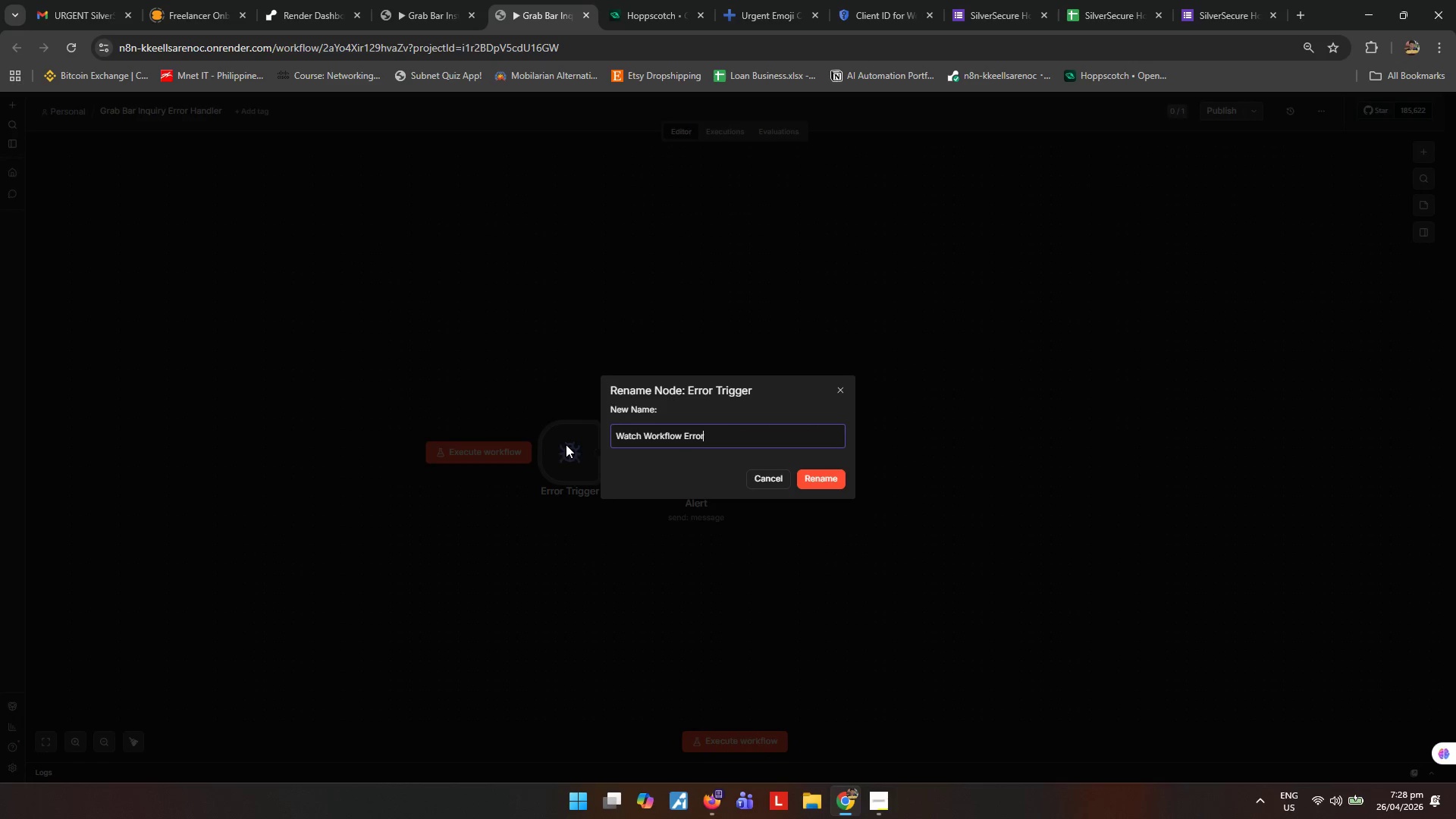 
key(Enter)
 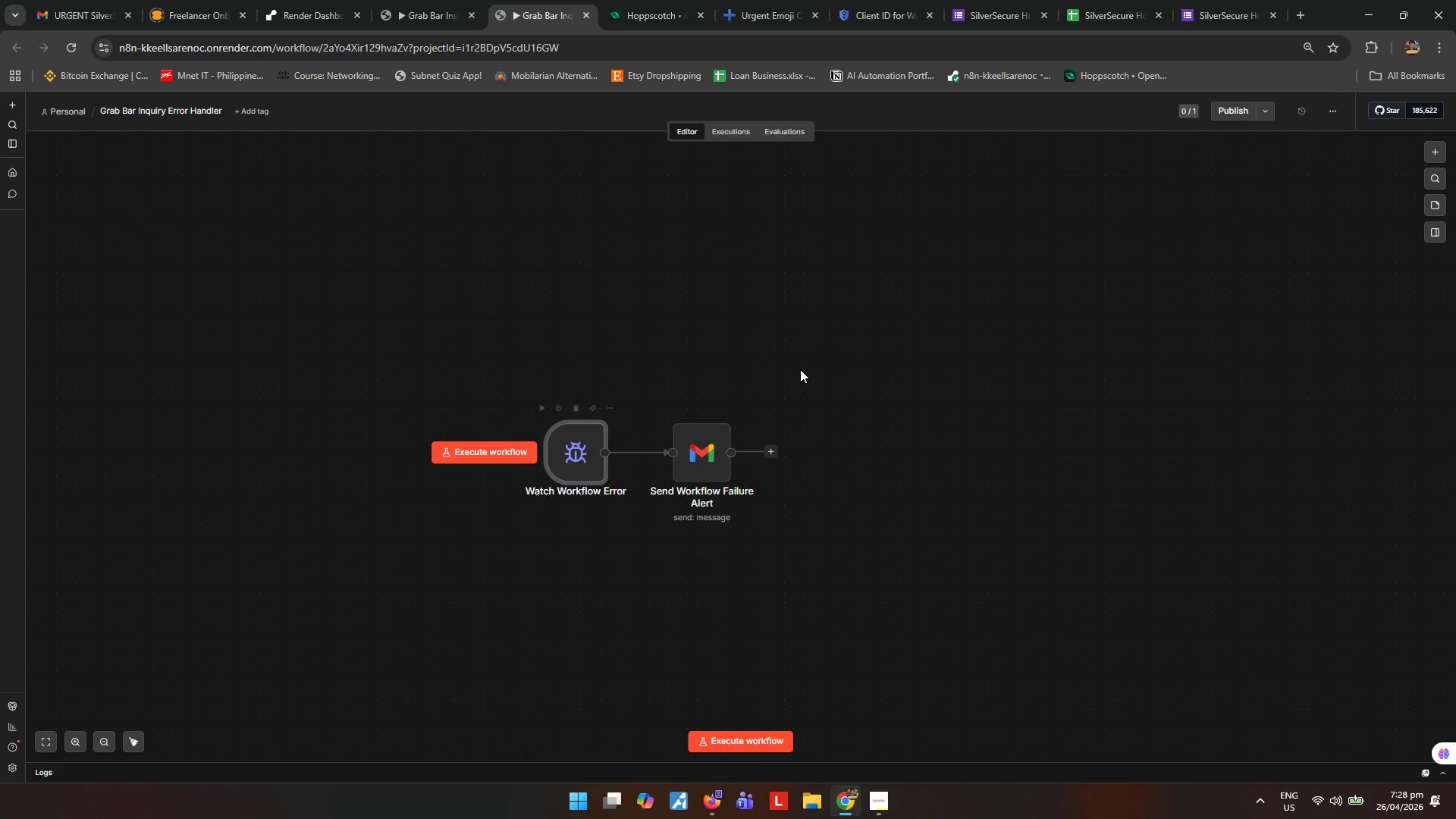 
left_click_drag(start_coordinate=[939, 378], to_coordinate=[943, 376])
 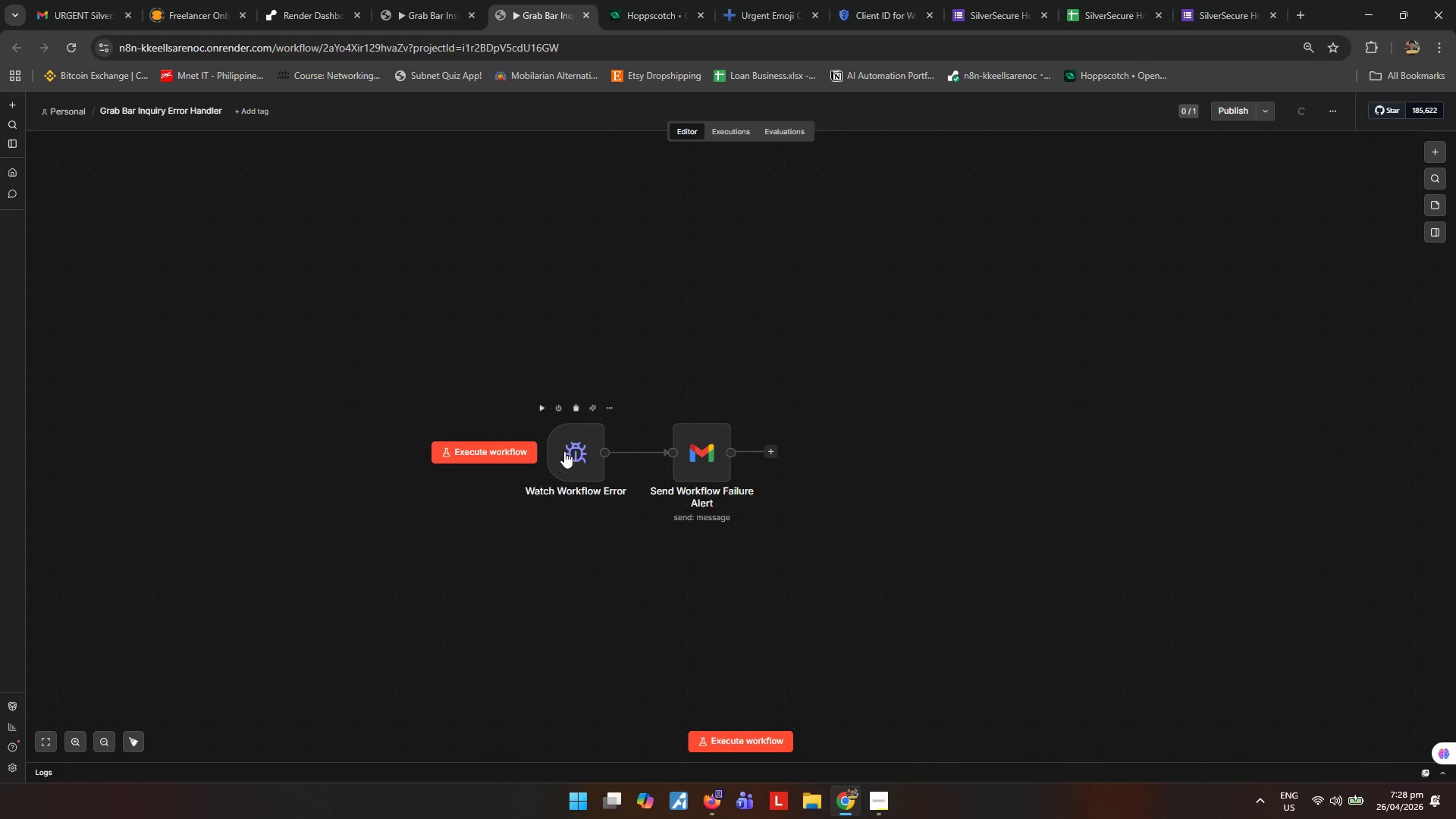 
left_click([566, 453])
 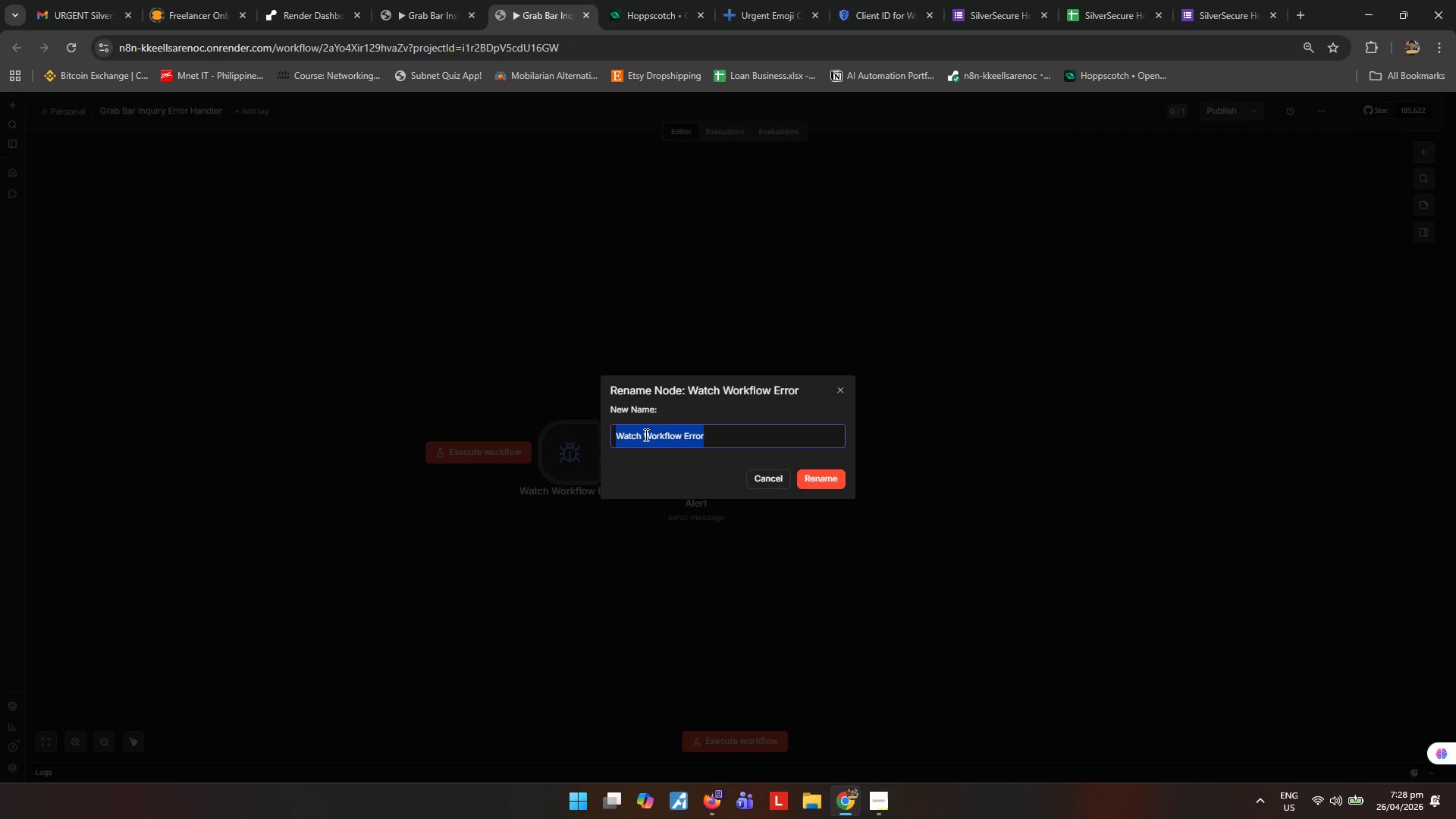 
double_click([621, 436])
 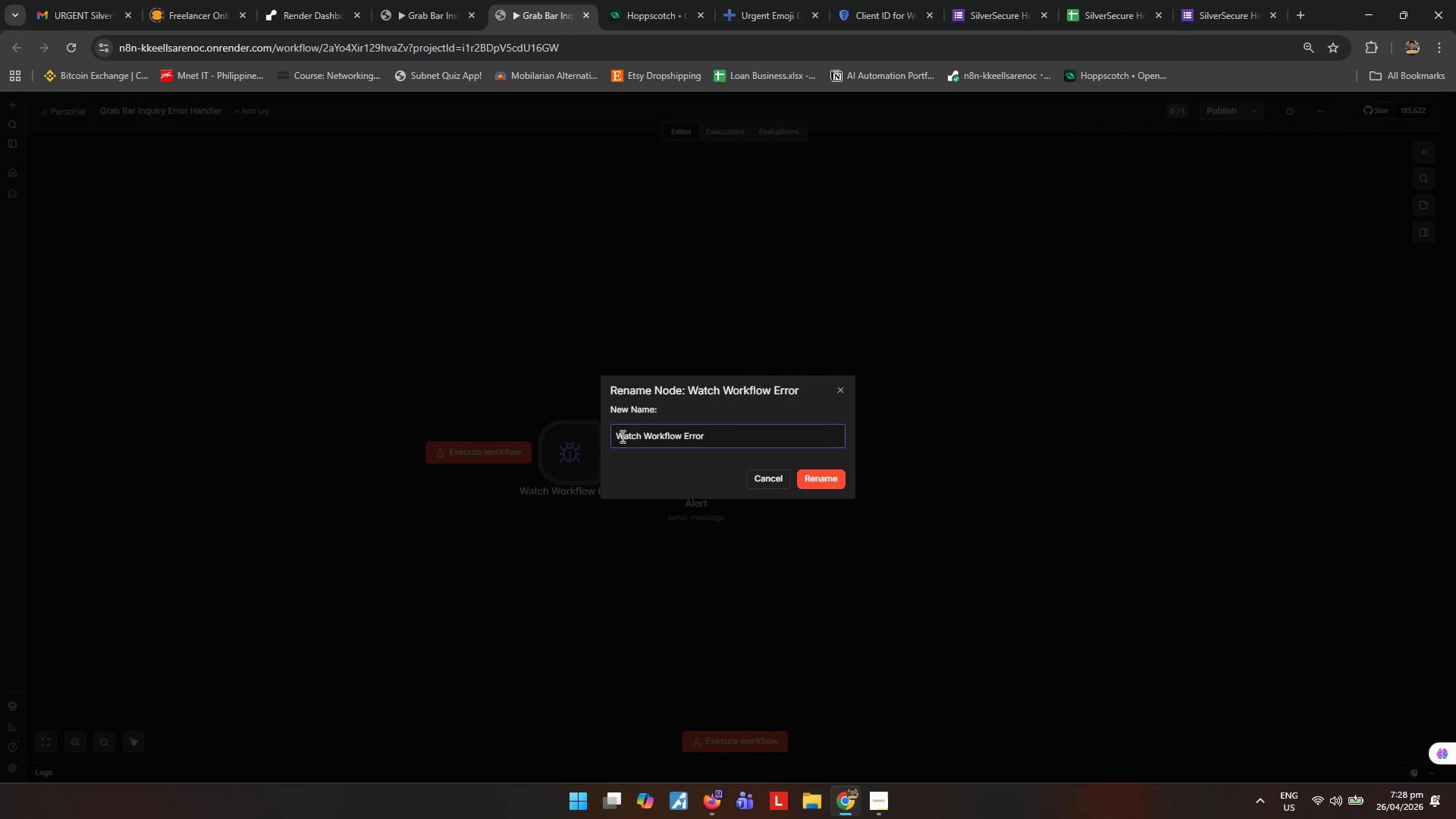 
triple_click([621, 436])
 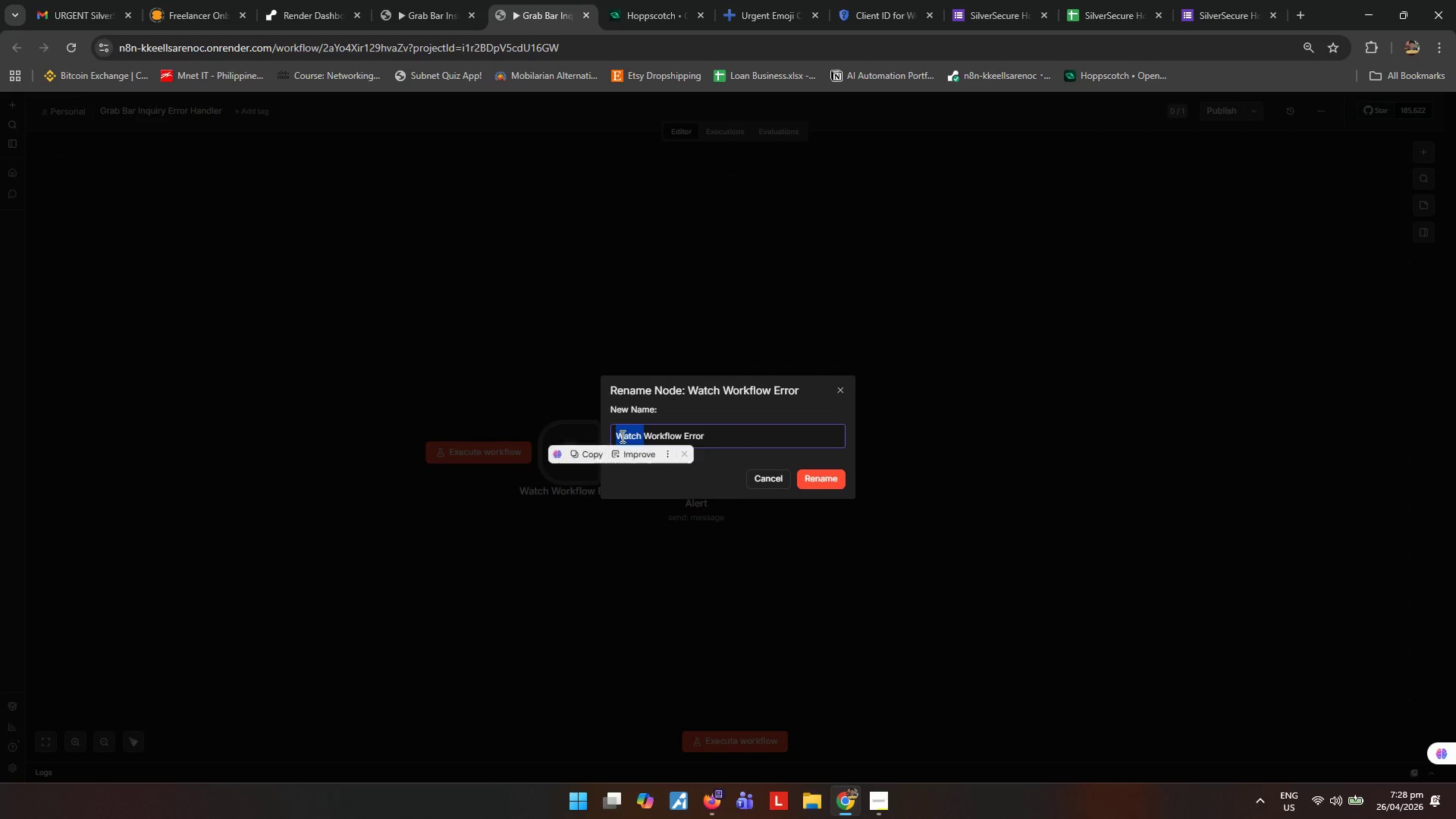 
triple_click([621, 436])
 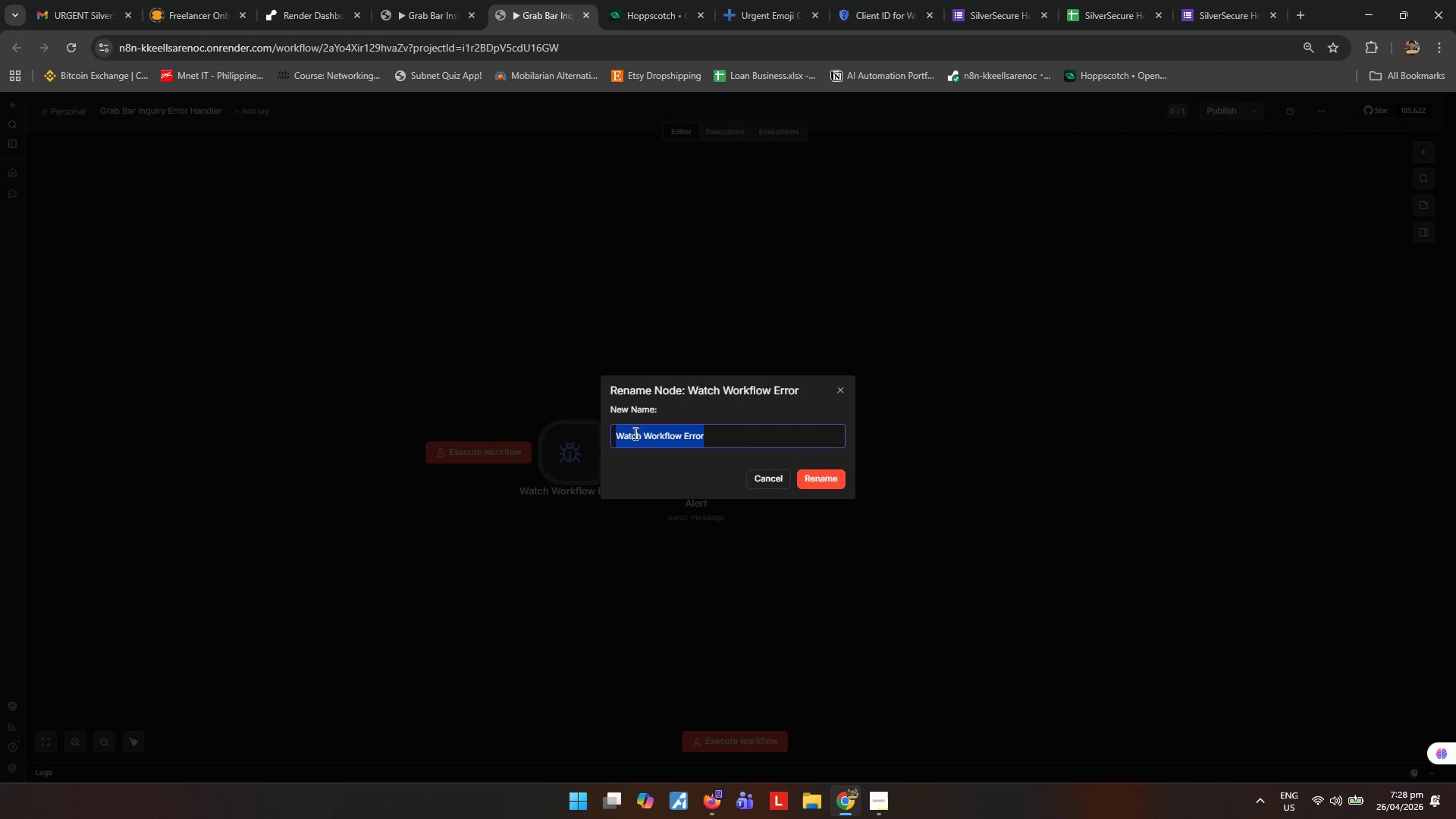 
triple_click([753, 435])
 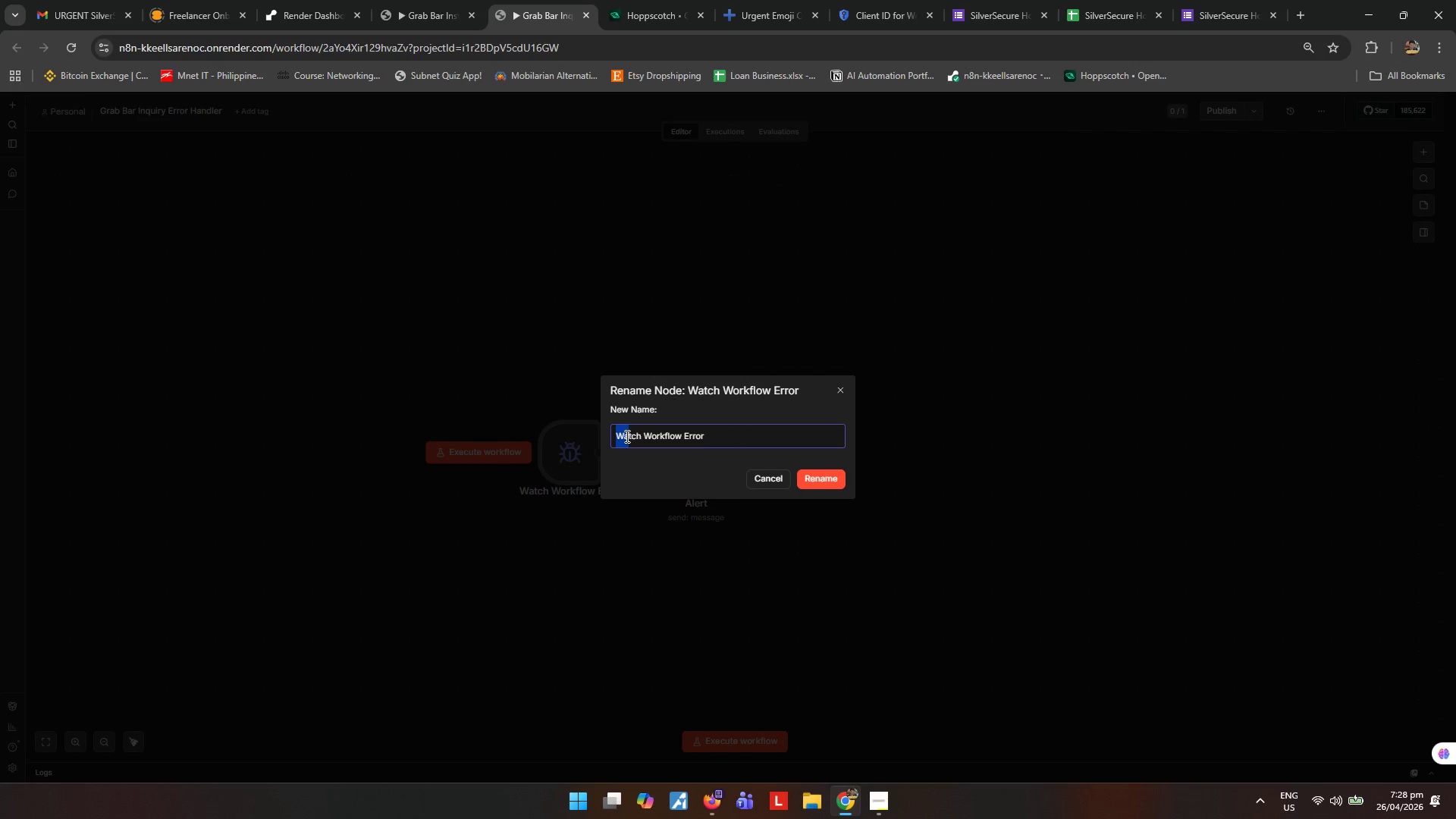 
key(Shift+ShiftLeft)
 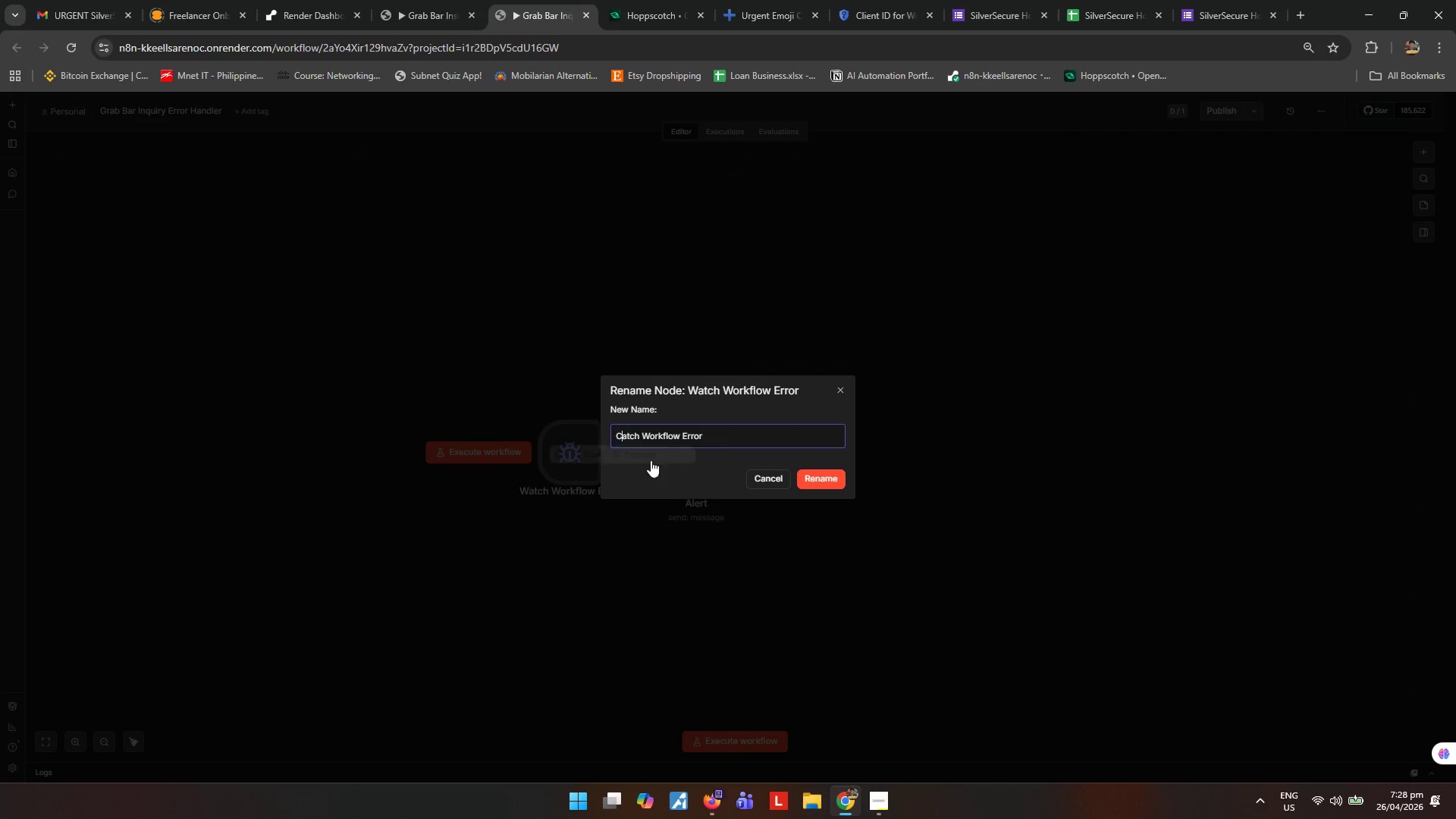 
key(Shift+C)
 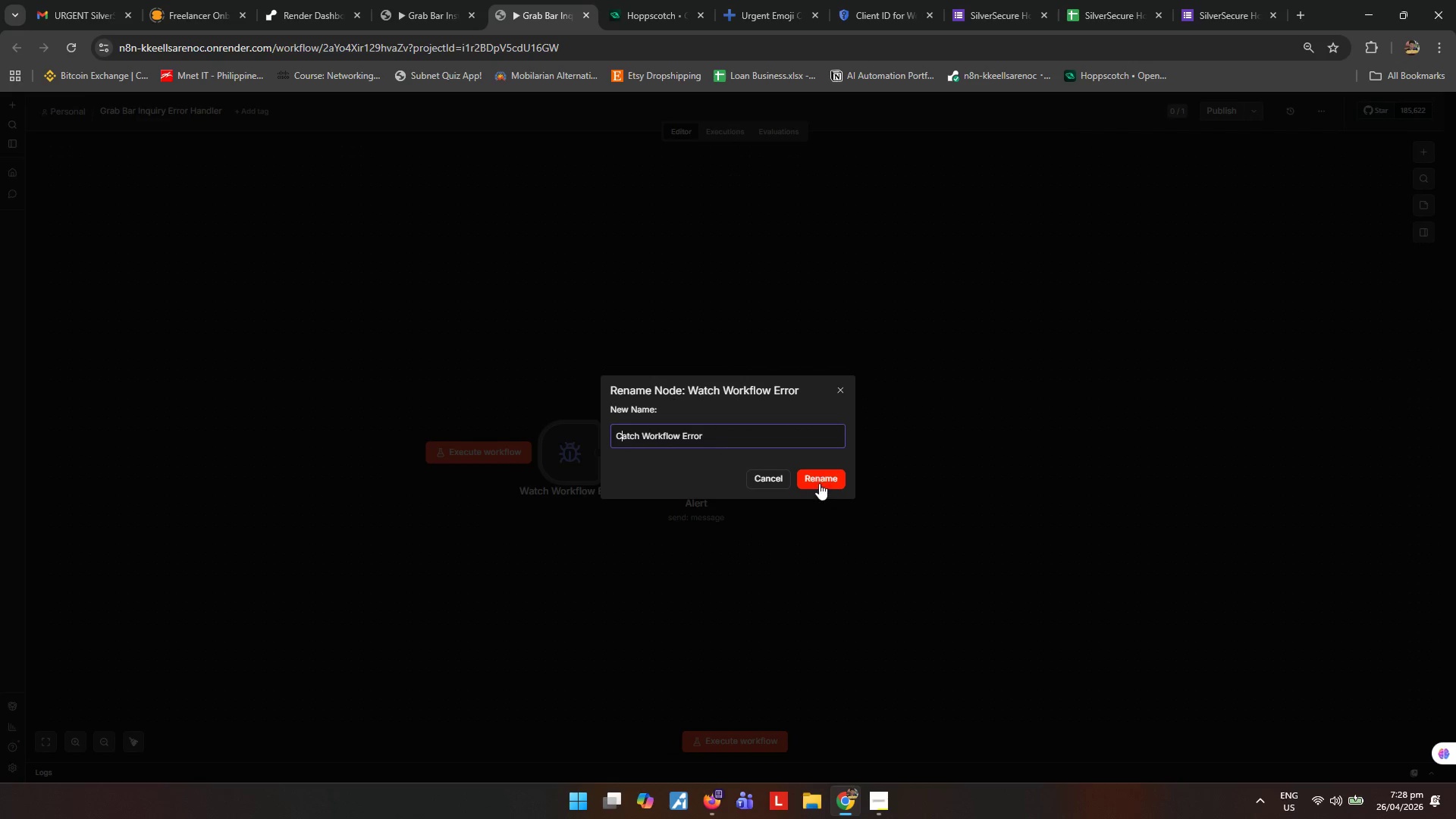 
left_click([824, 479])
 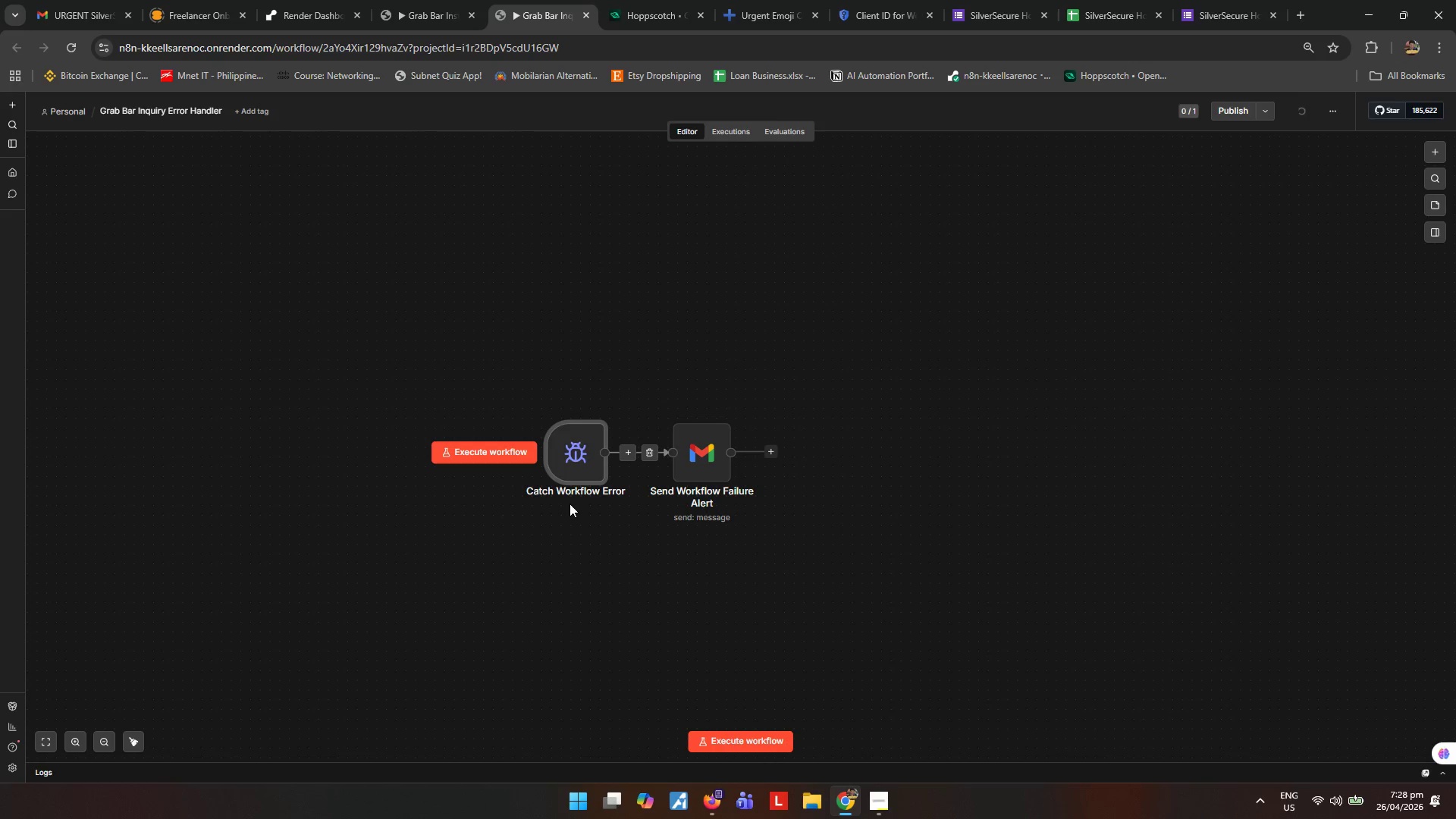 
left_click([914, 360])
 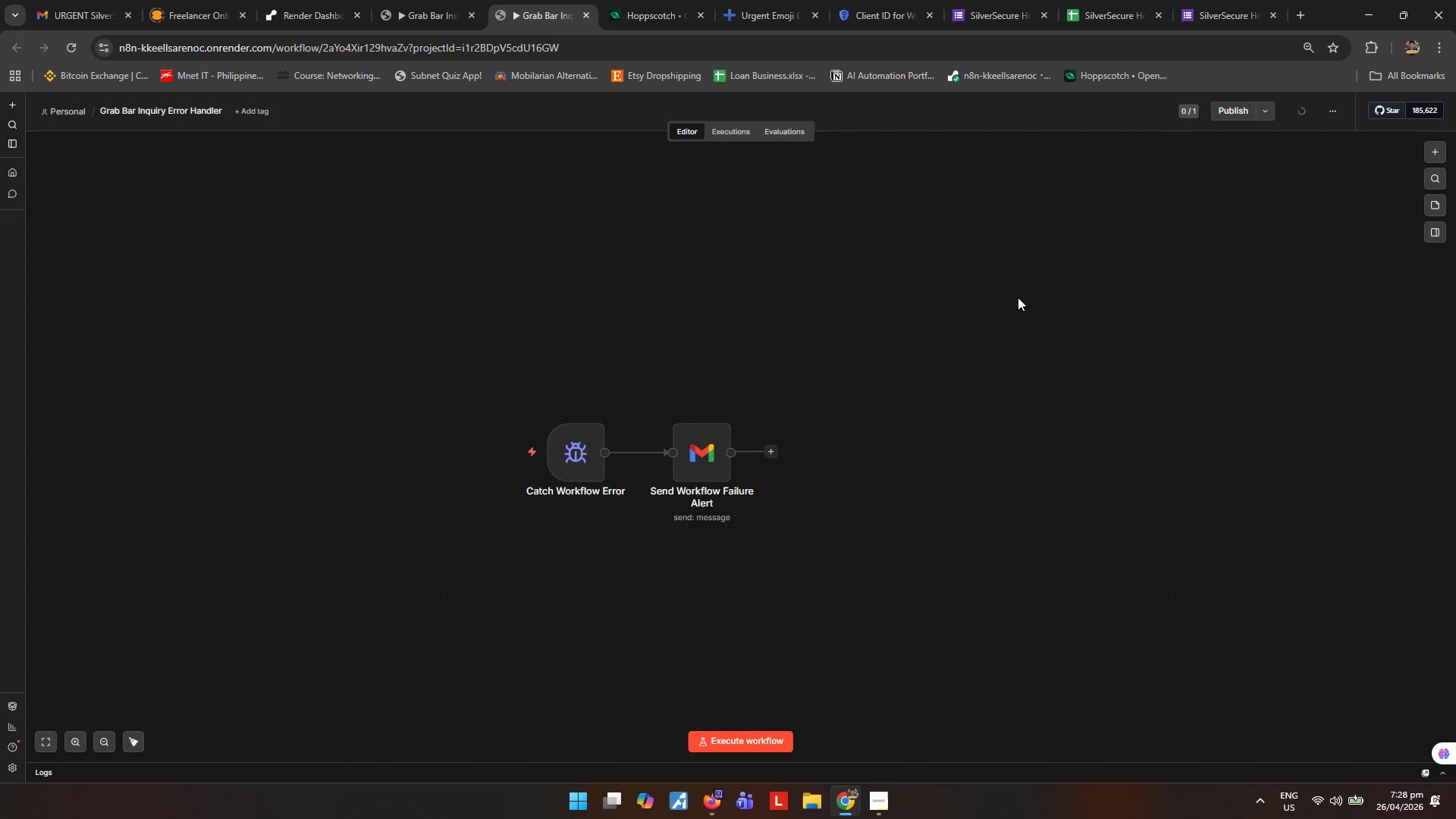 
left_click([1241, 115])
 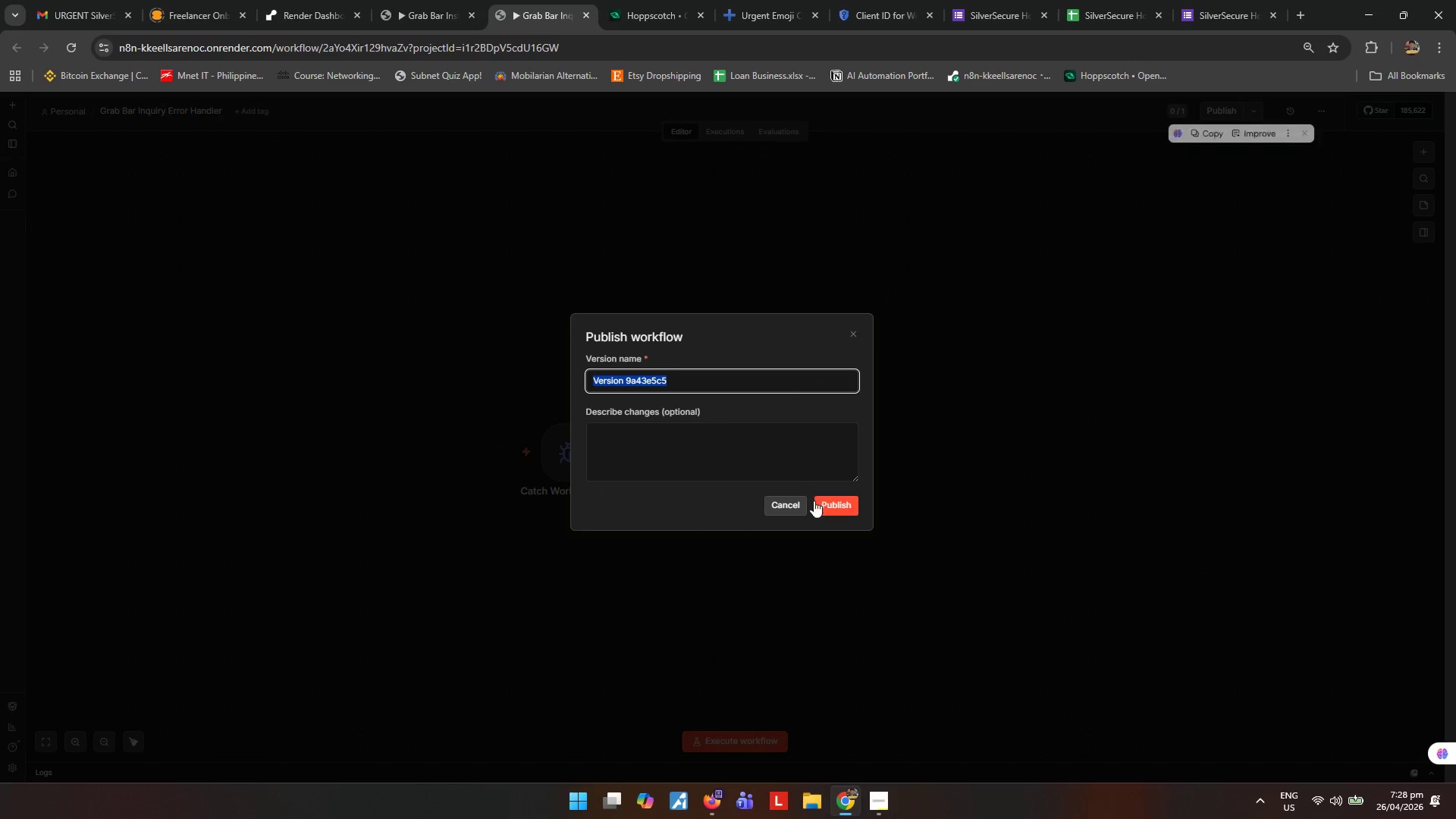 
left_click([827, 510])
 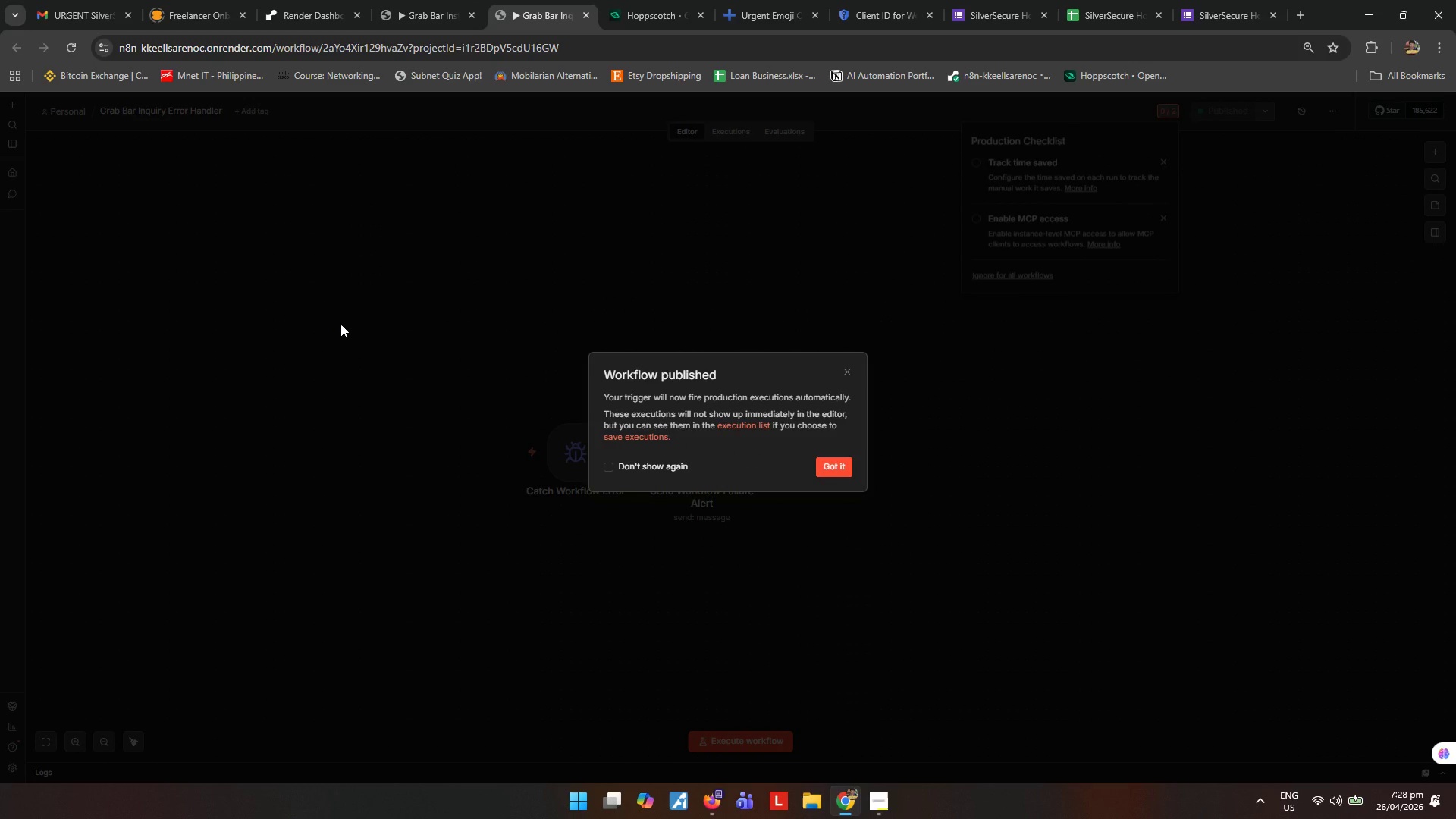 
wait(6.81)
 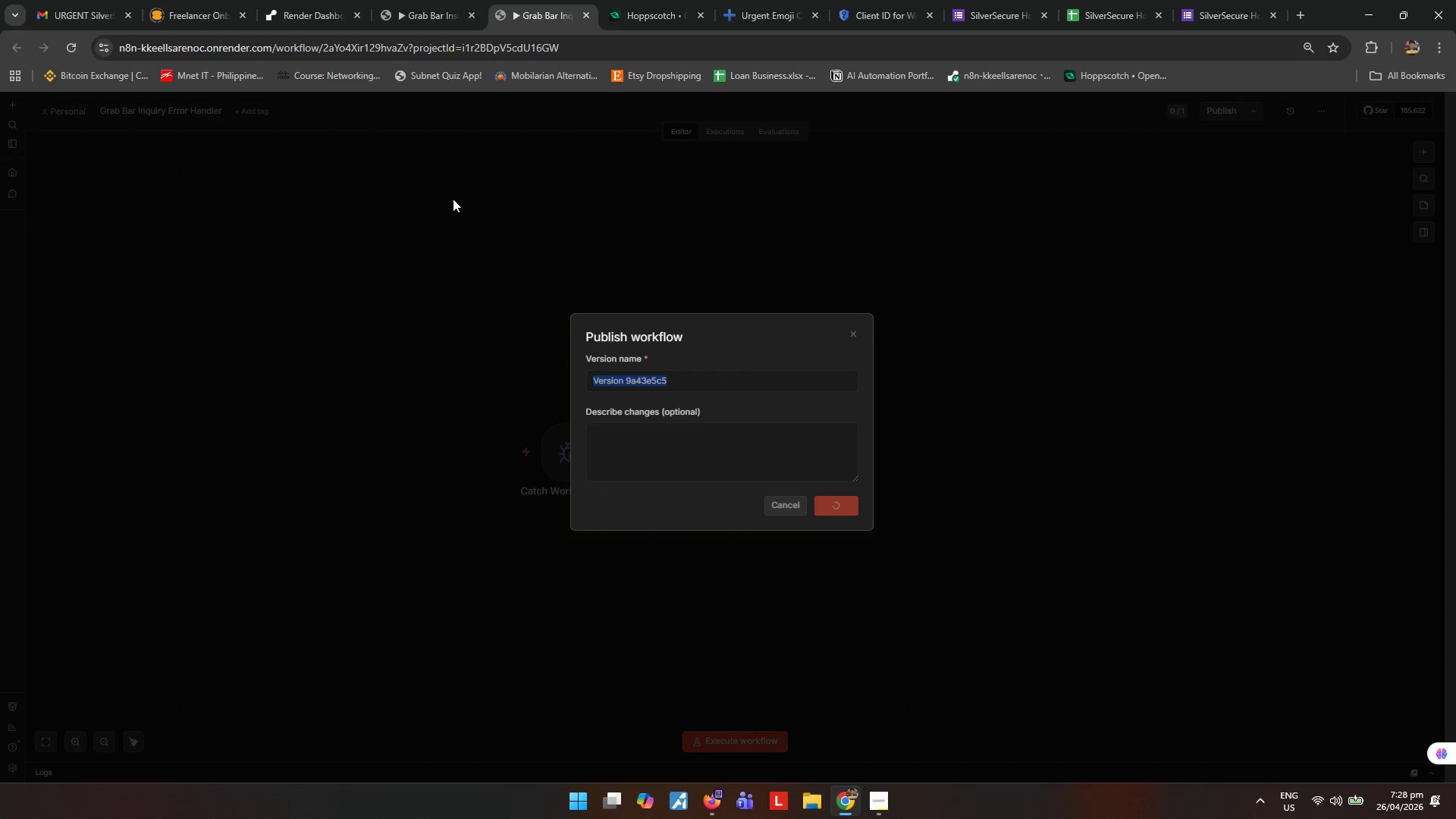 
left_click([836, 465])
 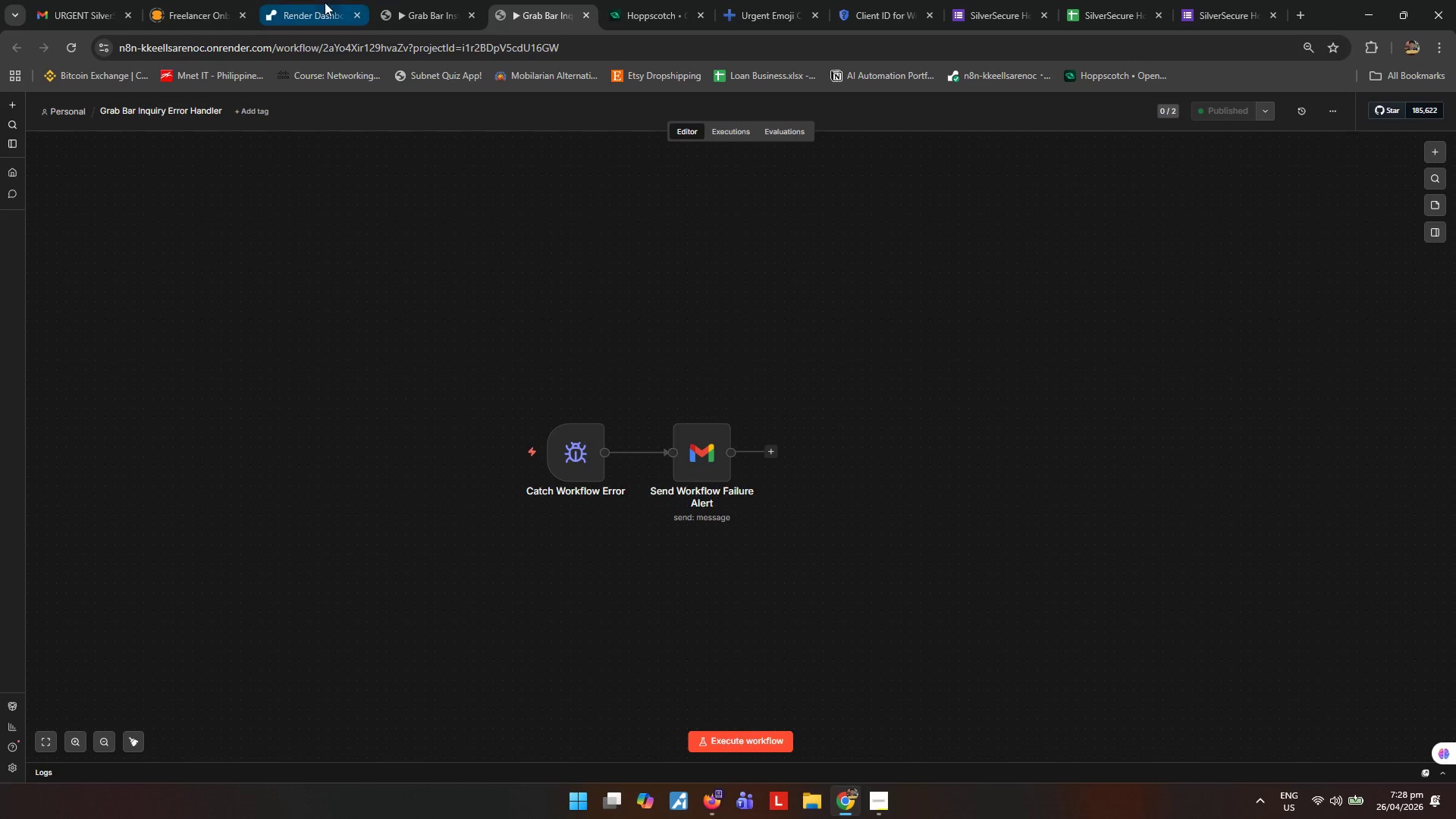 
left_click([413, 0])
 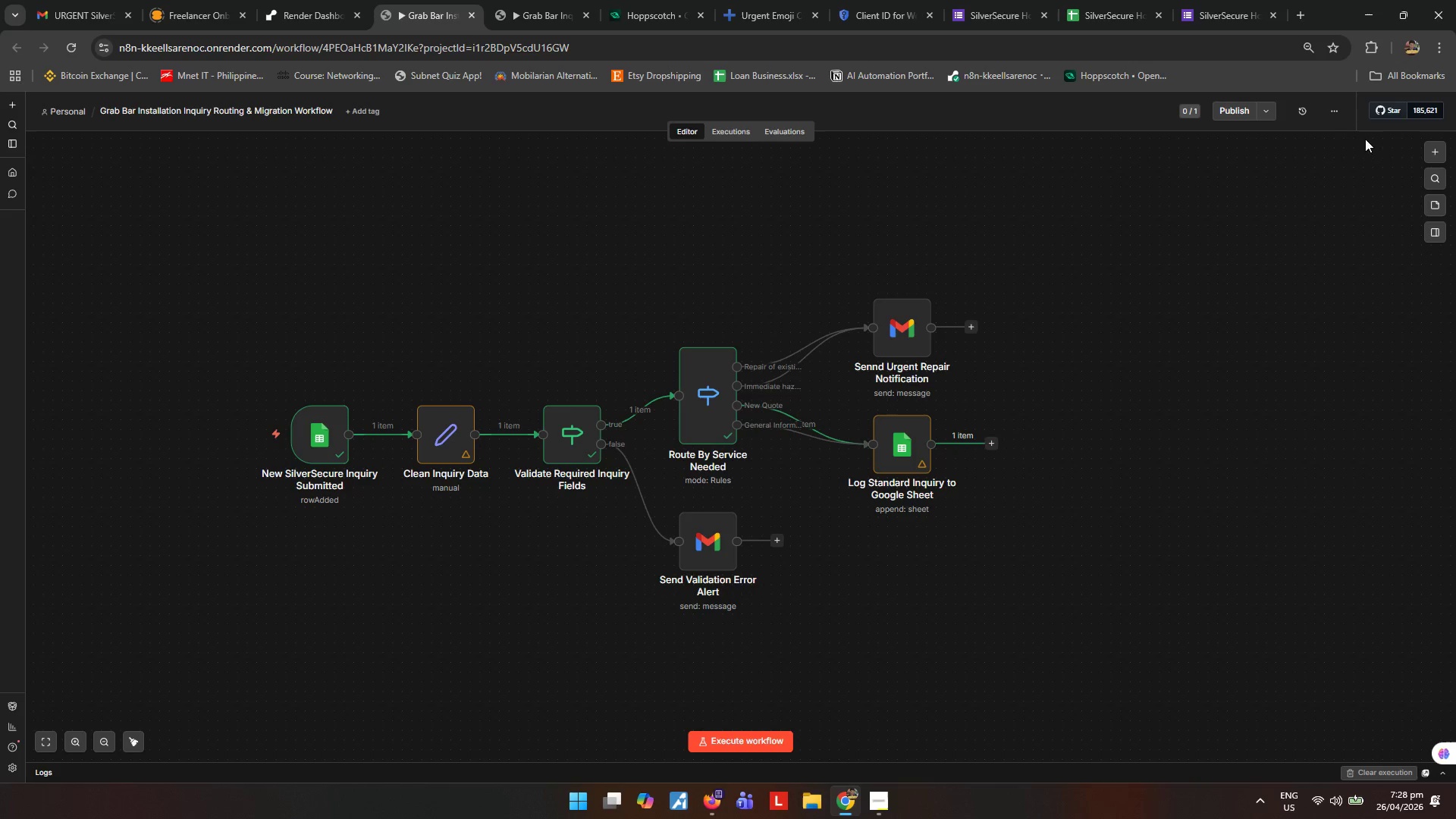 
left_click([1339, 117])
 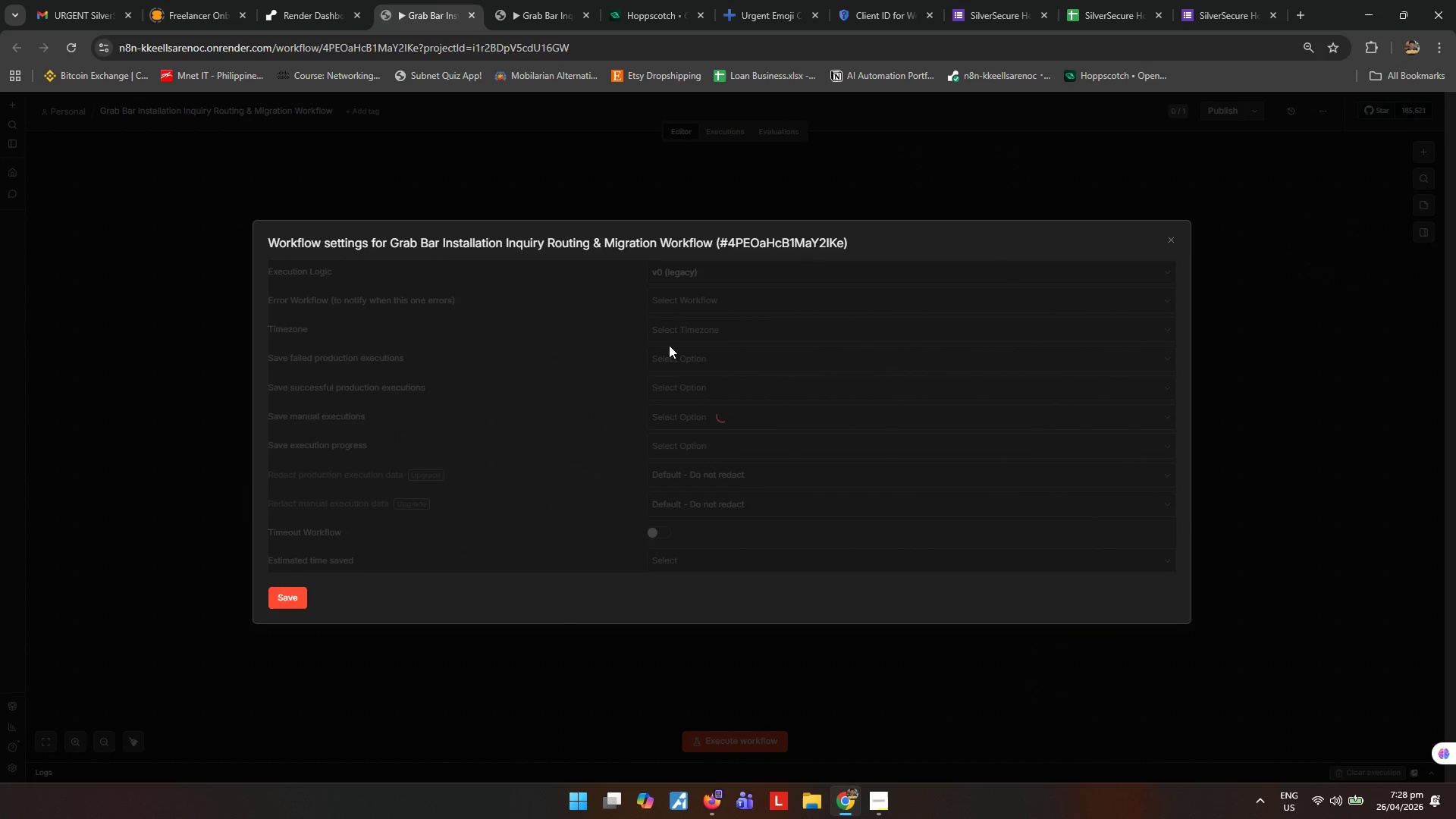 
left_click([742, 287])
 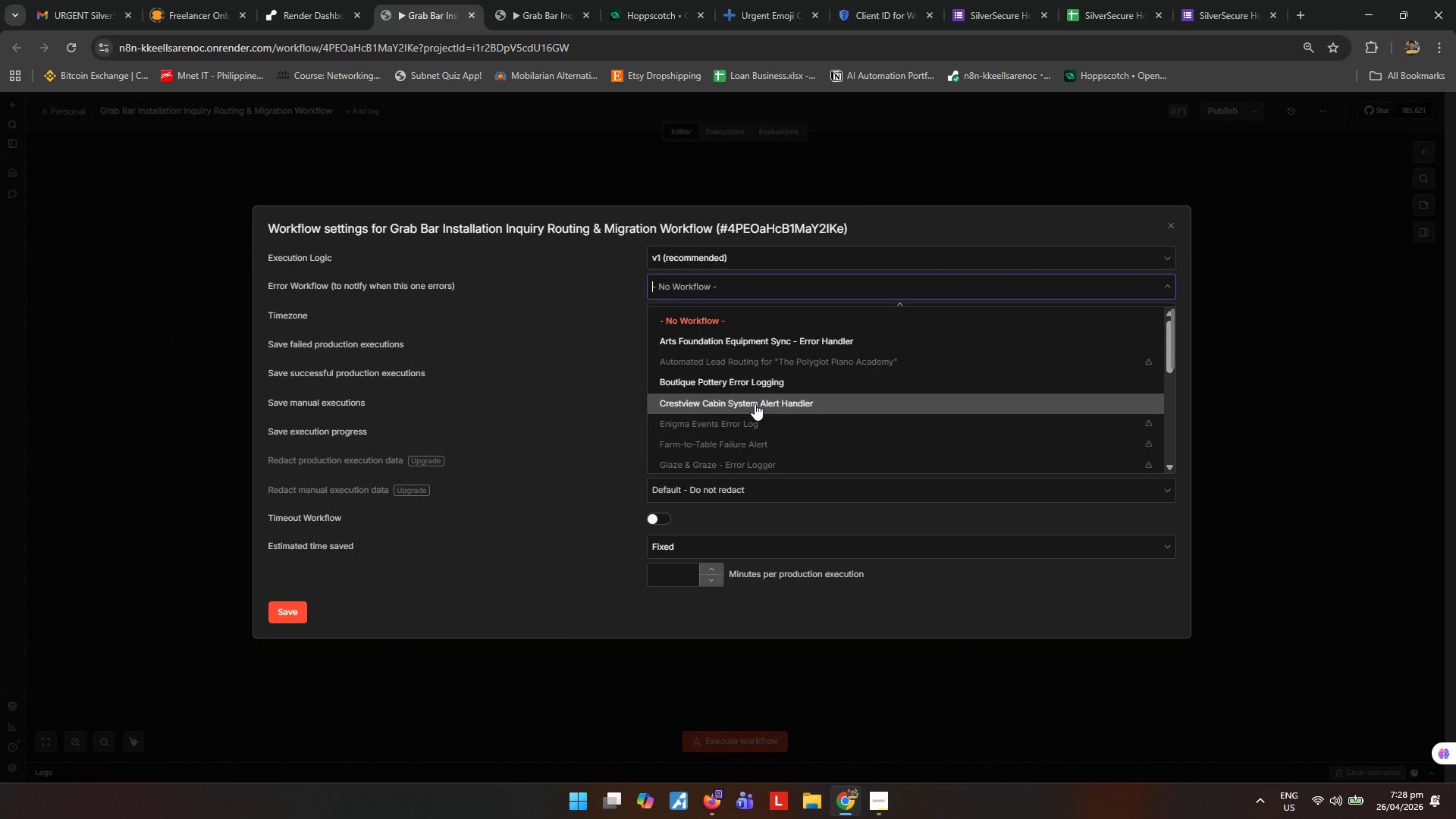 
scroll: coordinate [755, 416], scroll_direction: down, amount: 2.0
 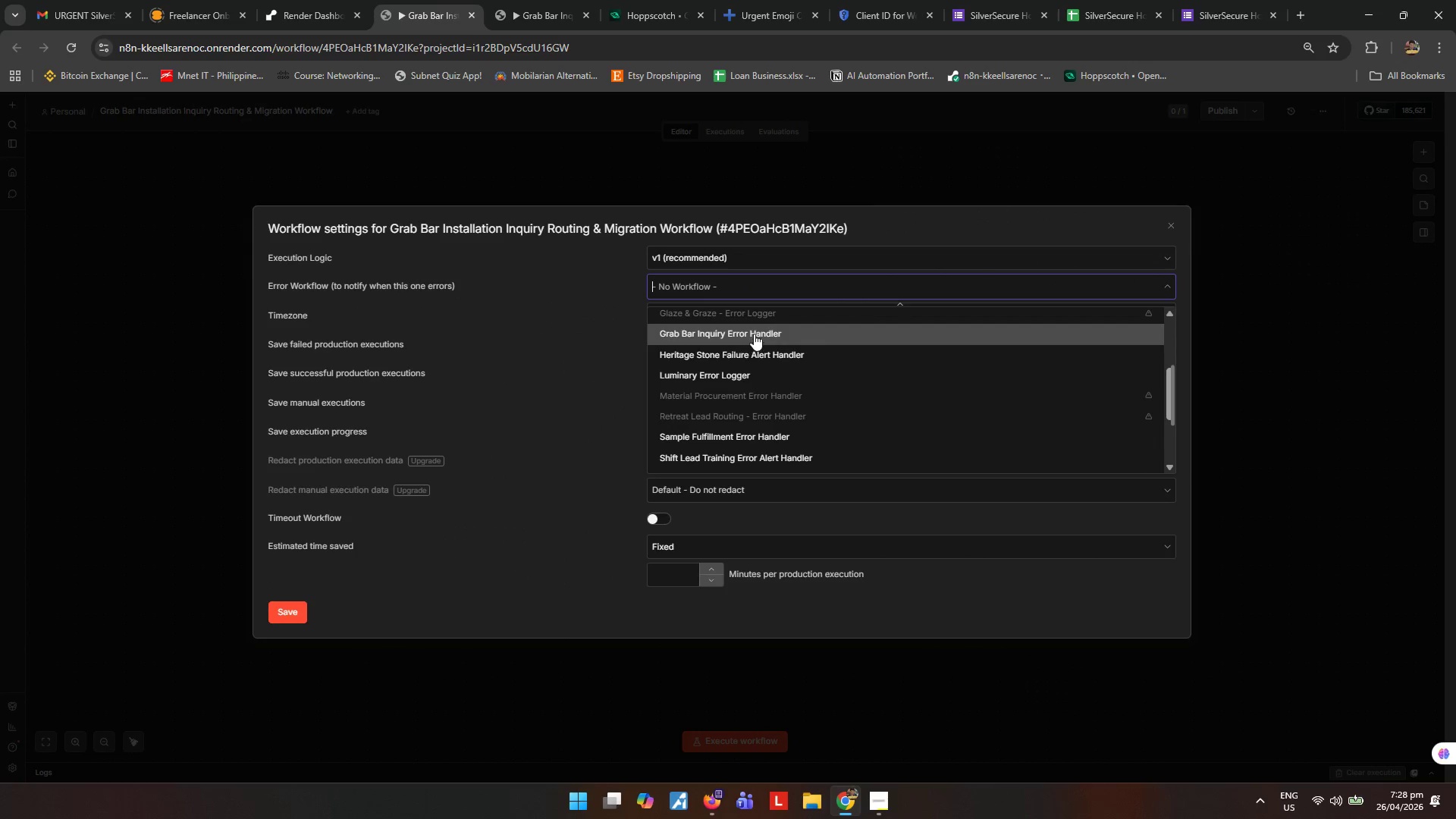 
left_click([754, 334])
 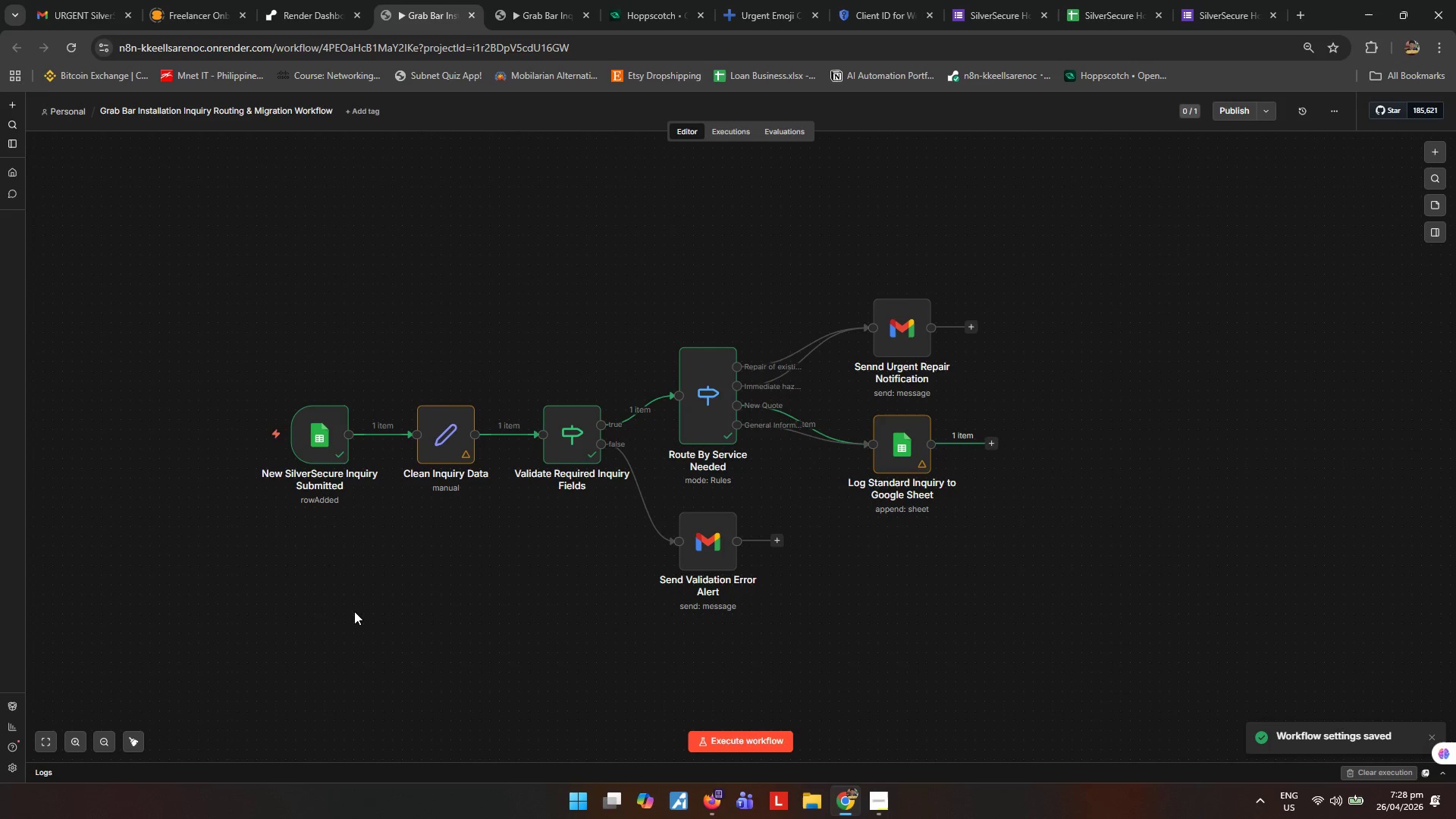 
wait(8.81)
 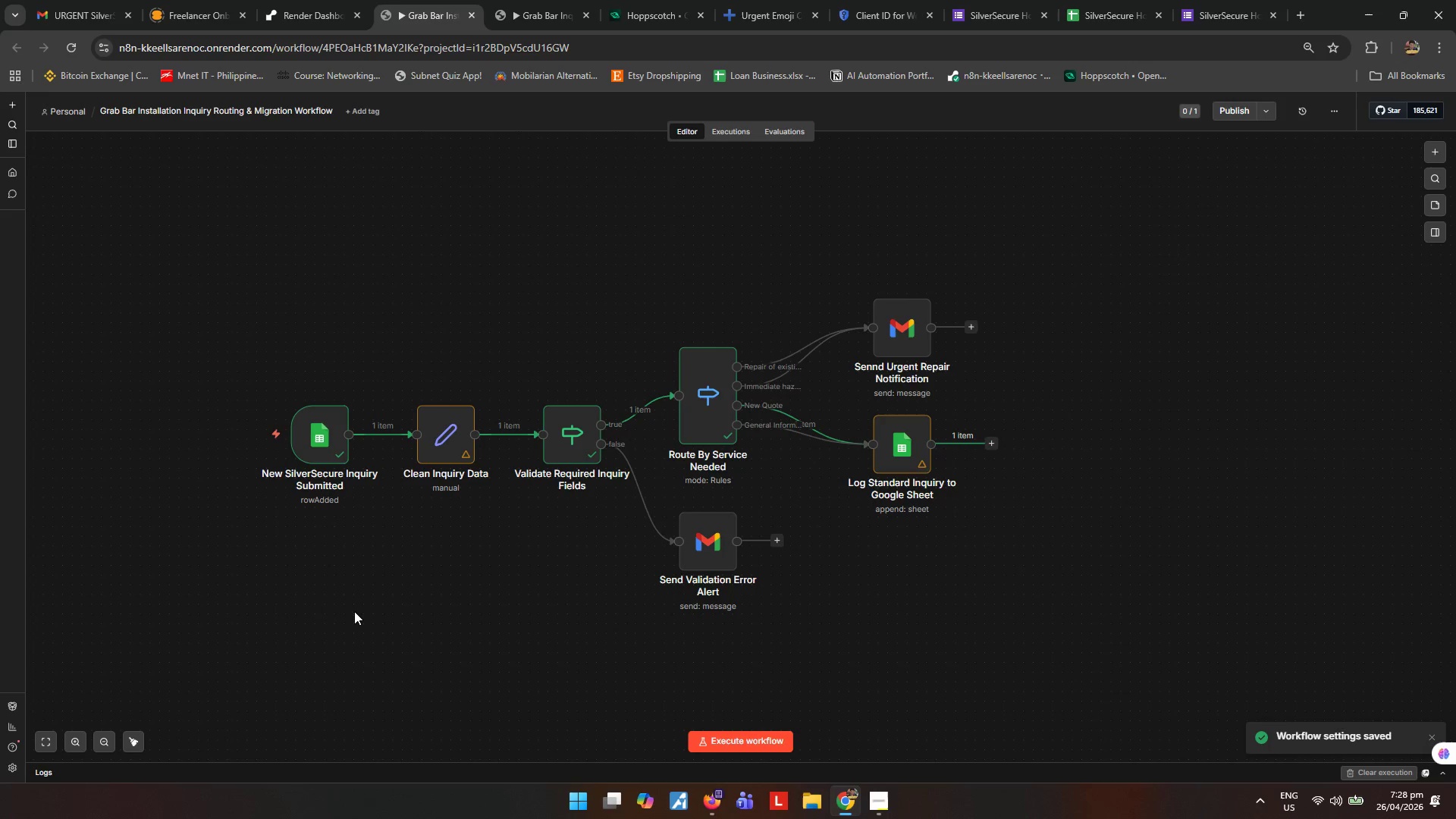 
left_click([870, 796])